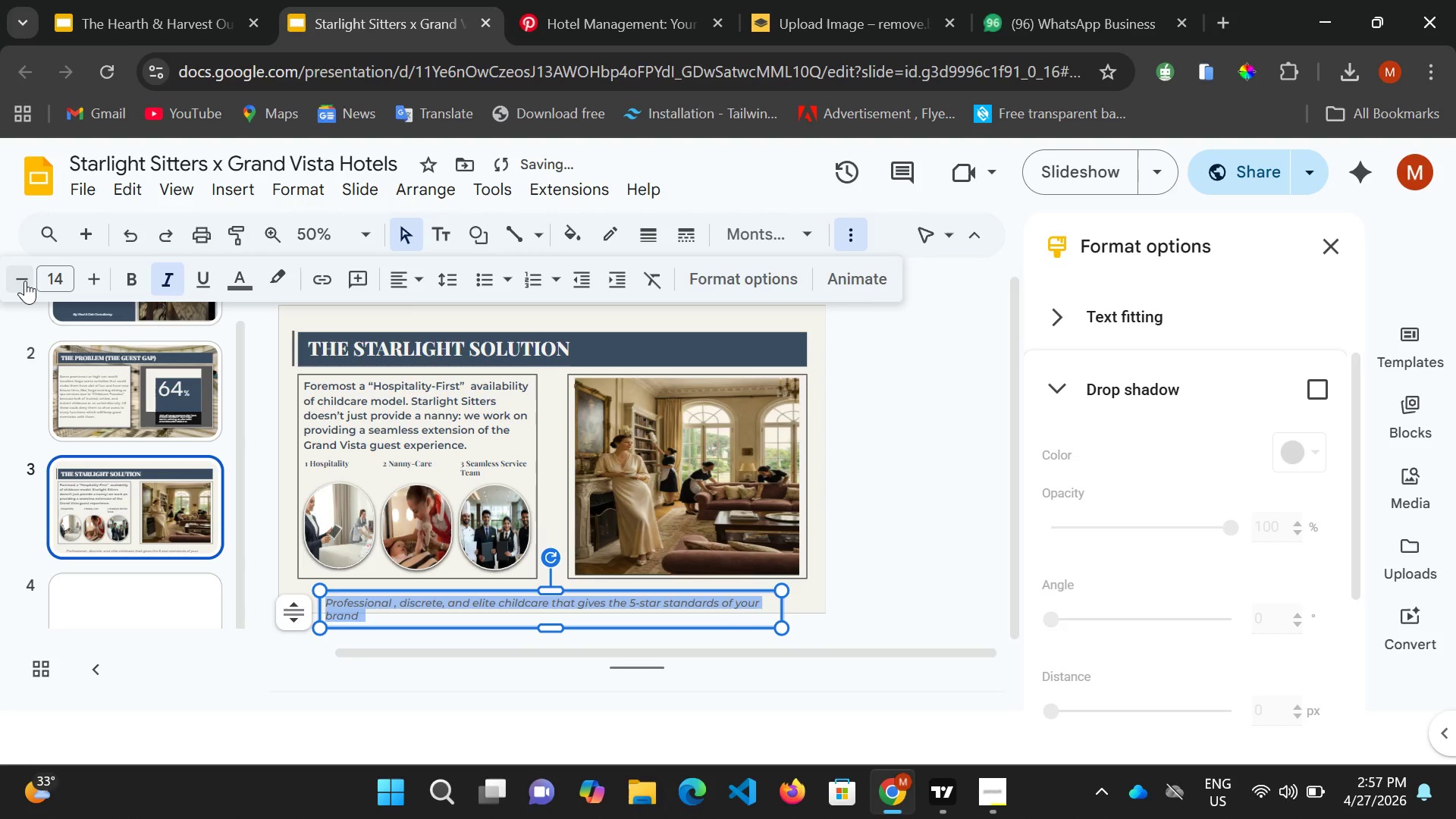 
mouse_move([33, 300])
 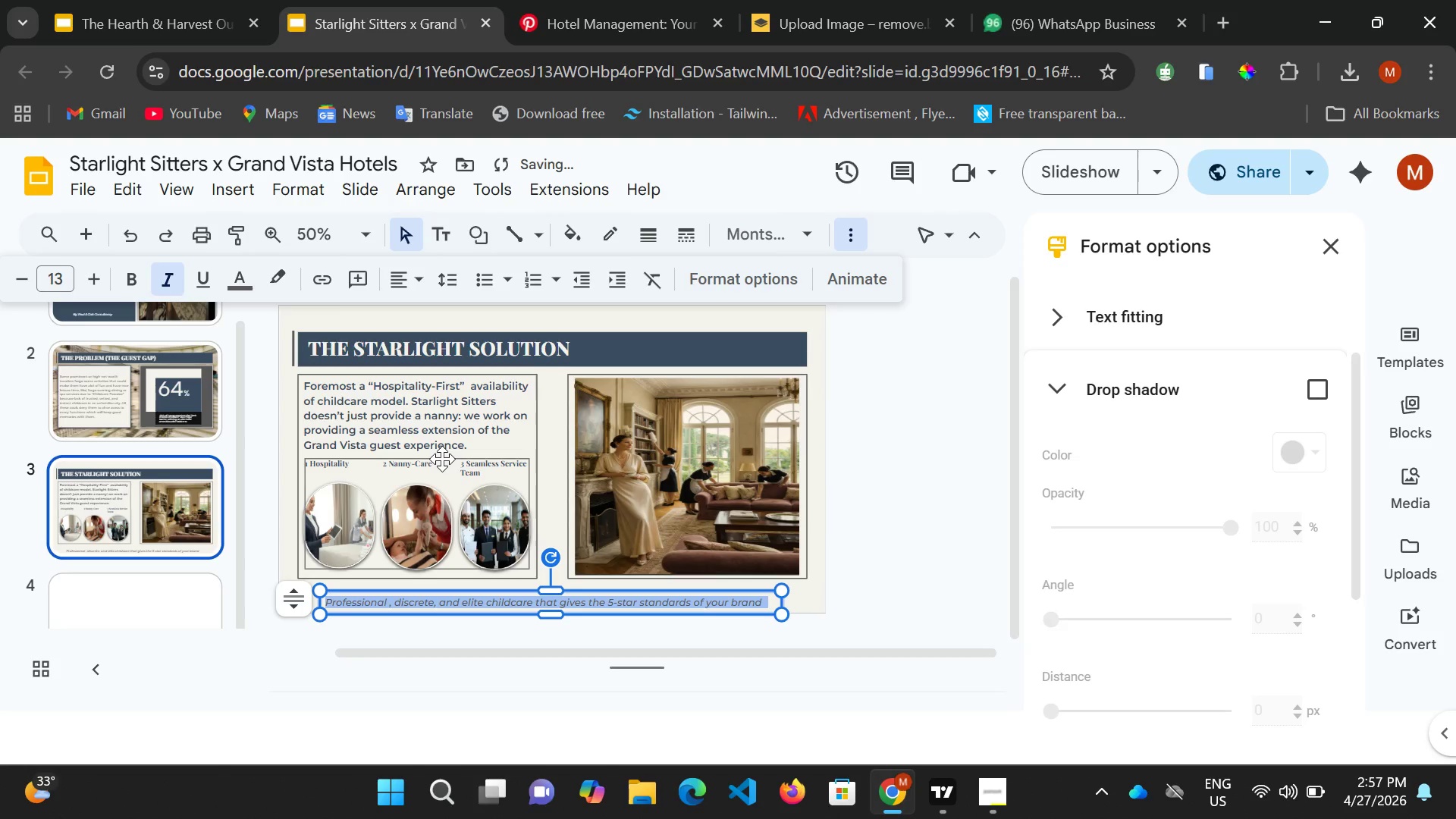 
key(ArrowUp)
 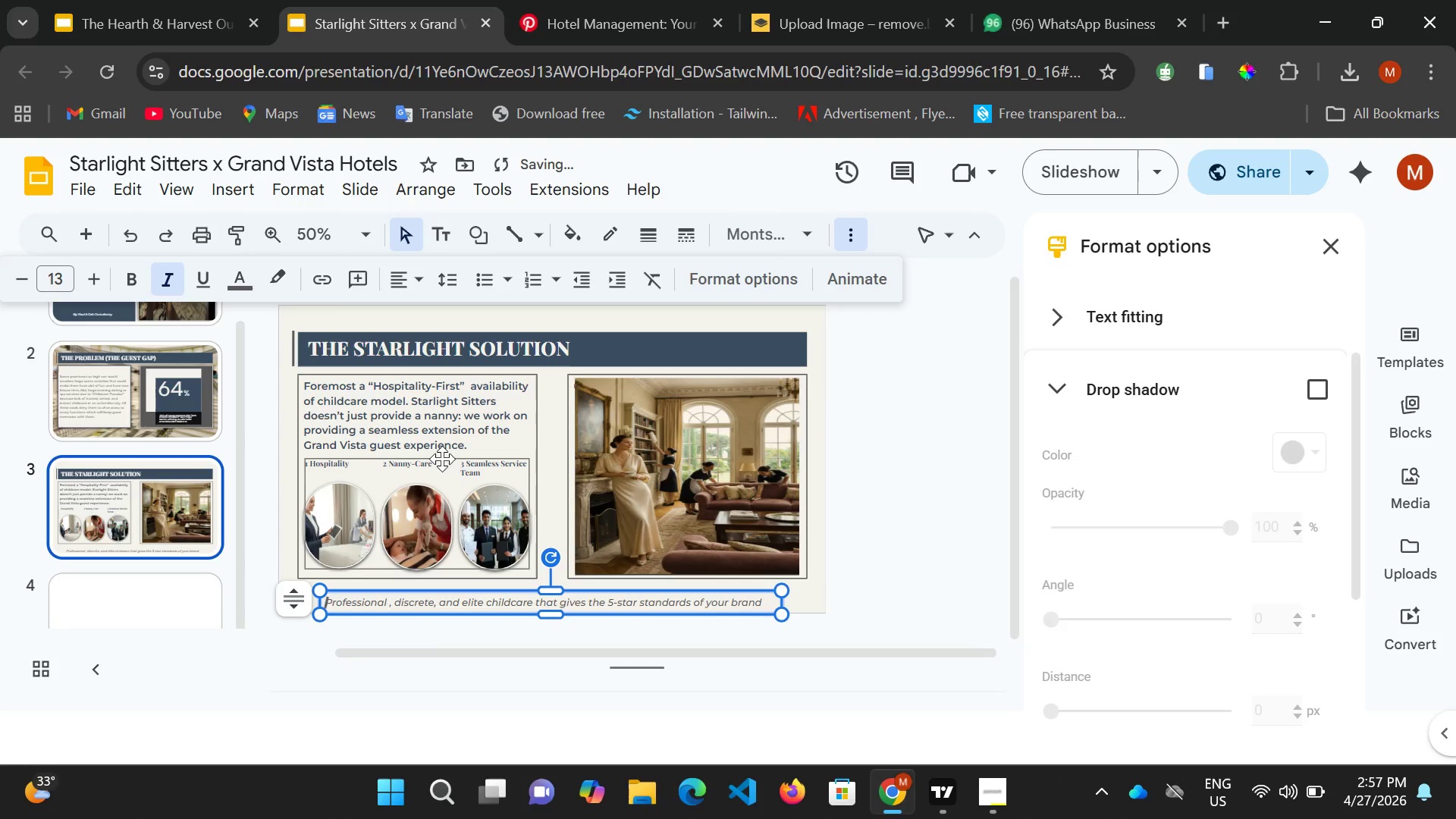 
key(ArrowUp)
 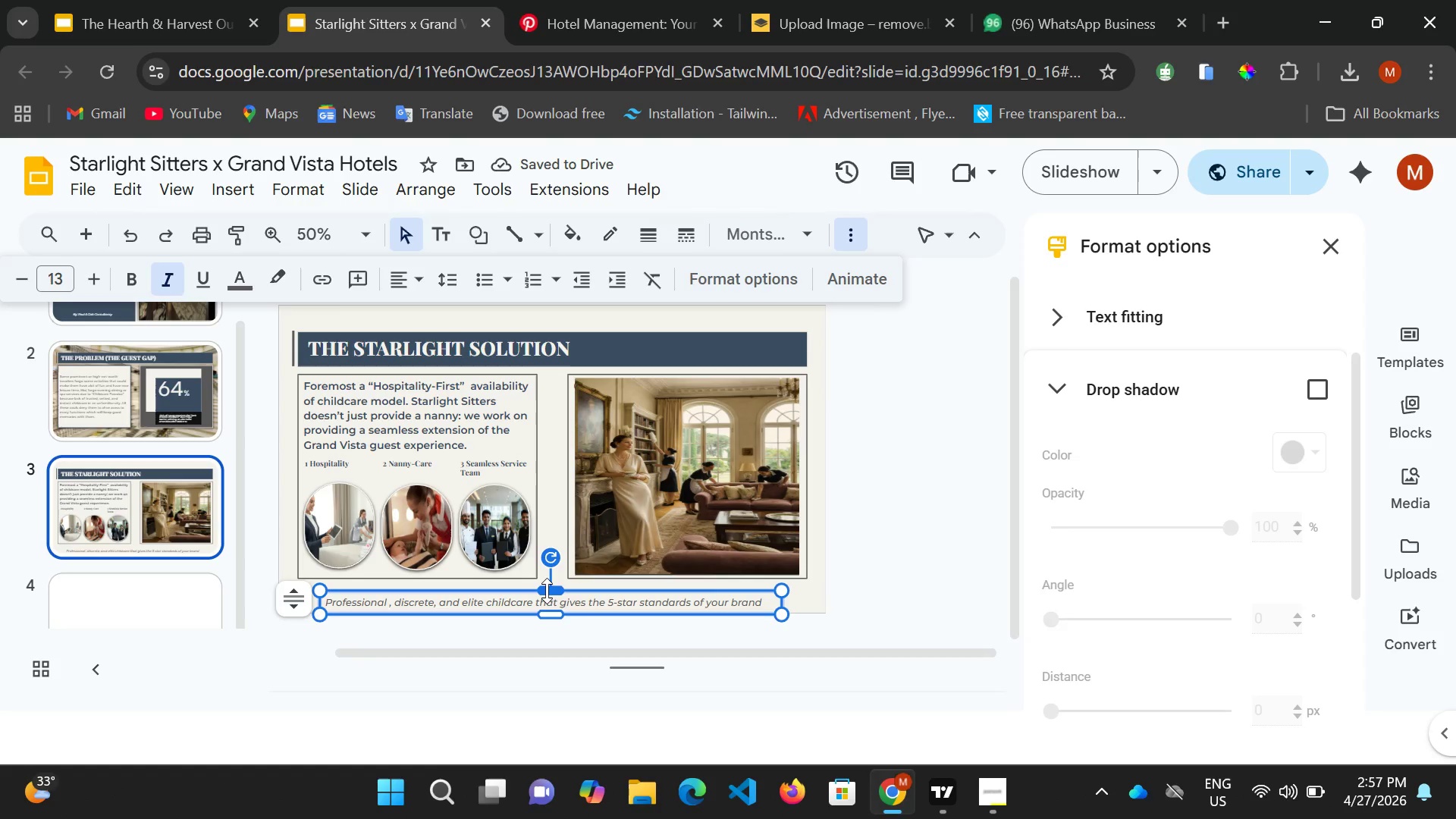 
left_click([549, 592])
 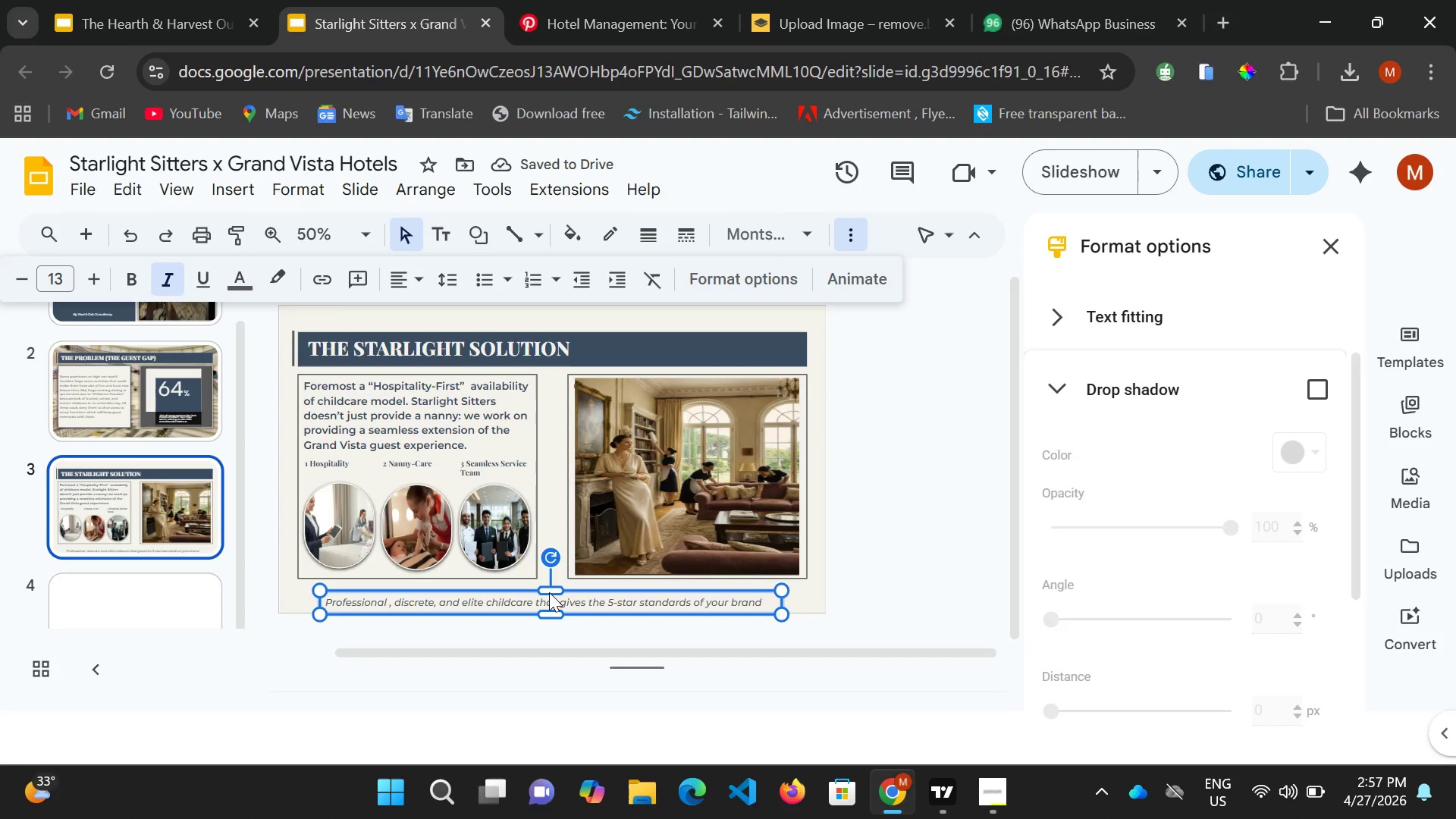 
hold_key(key=ArrowUp, duration=0.45)
 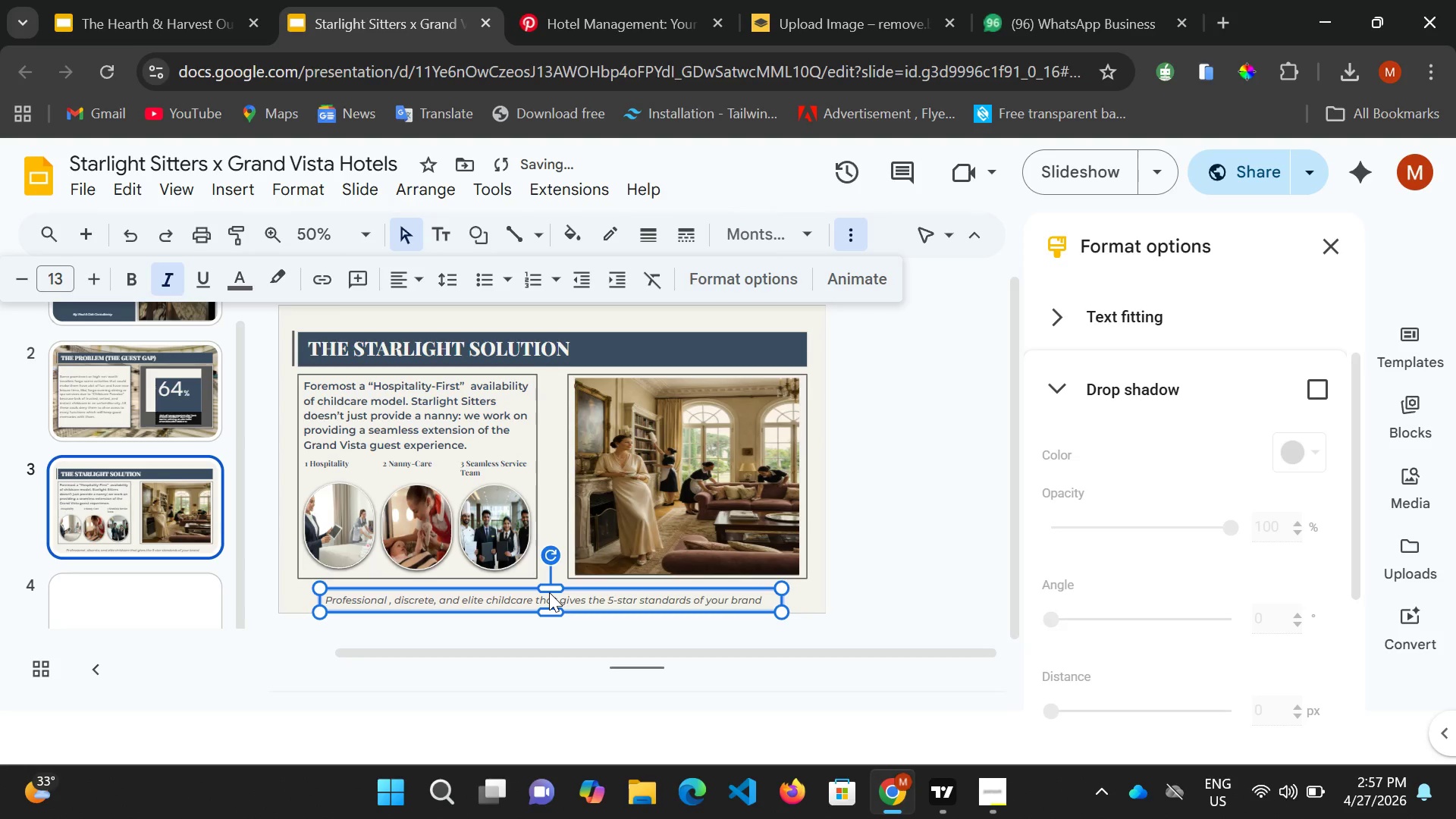 
key(ArrowUp)
 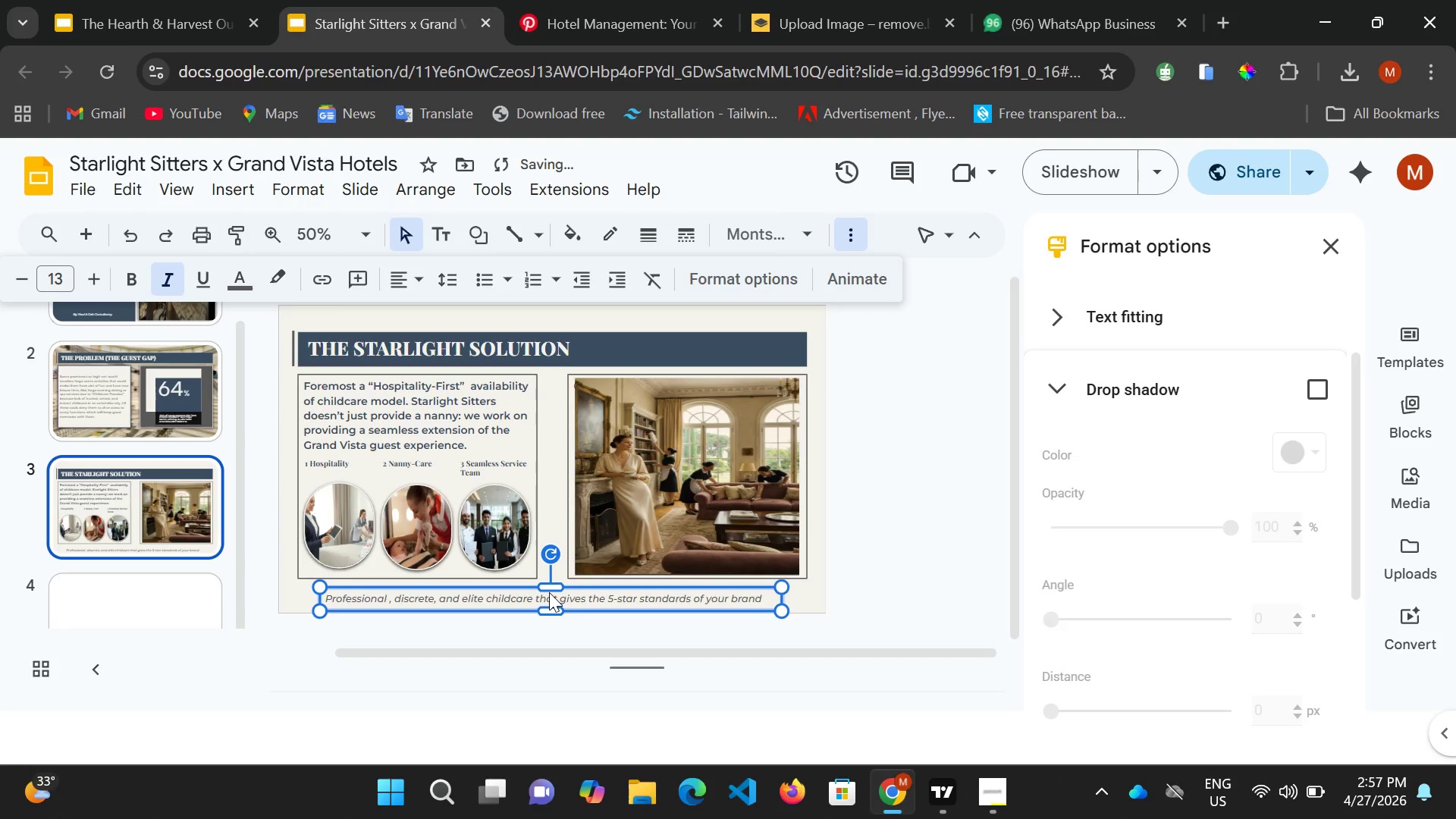 
key(ArrowUp)
 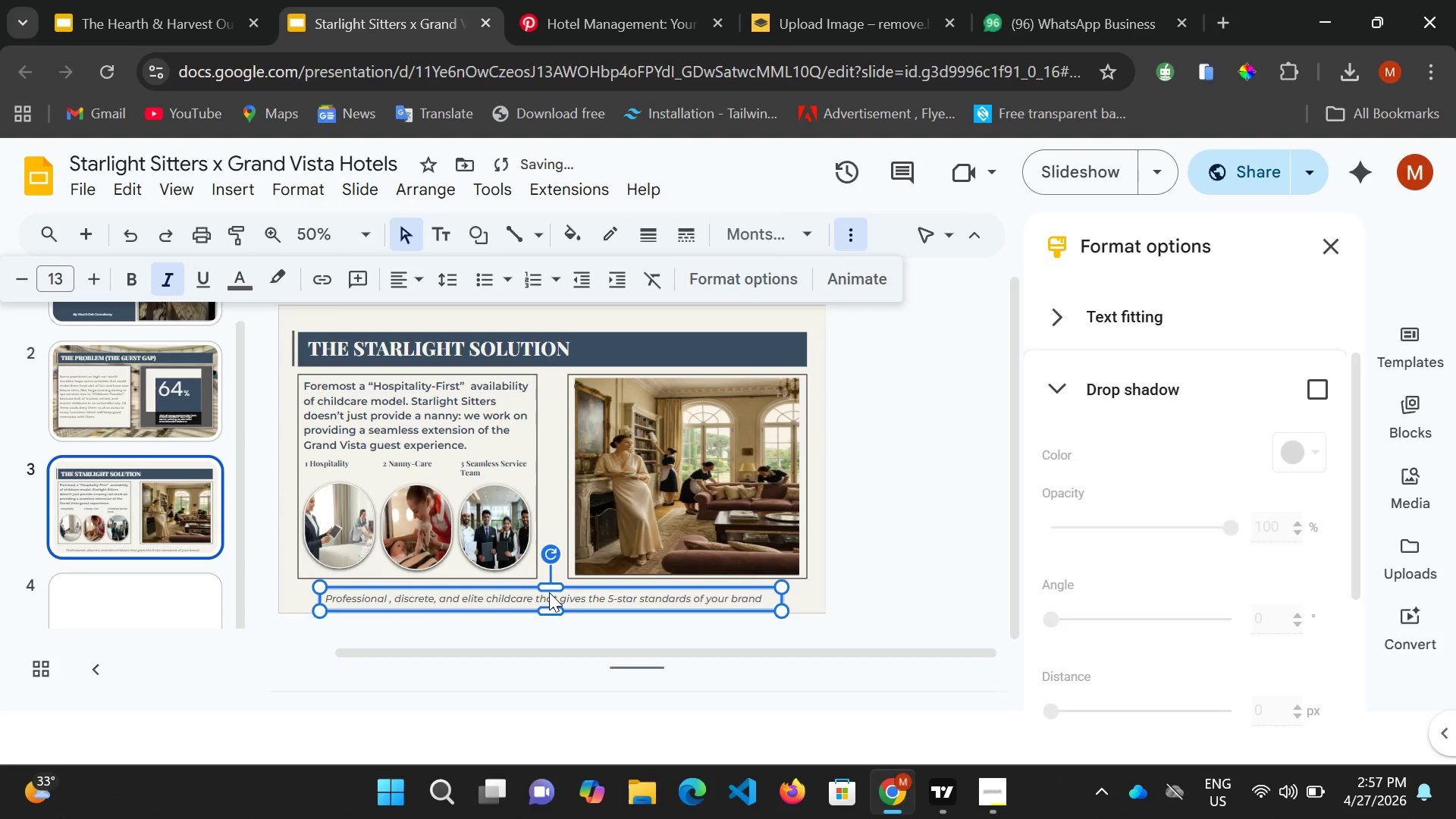 
key(ArrowLeft)
 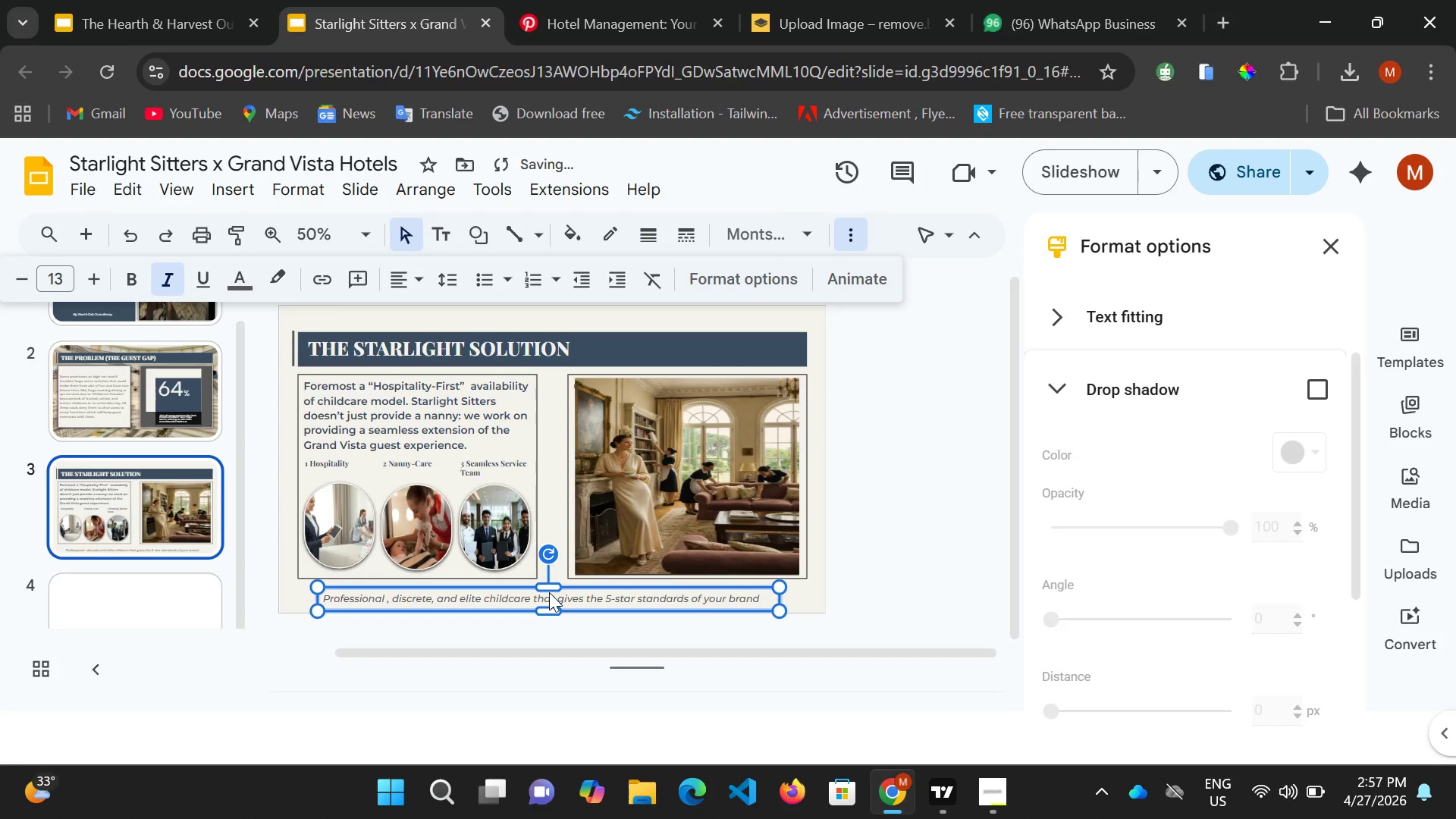 
key(ArrowLeft)
 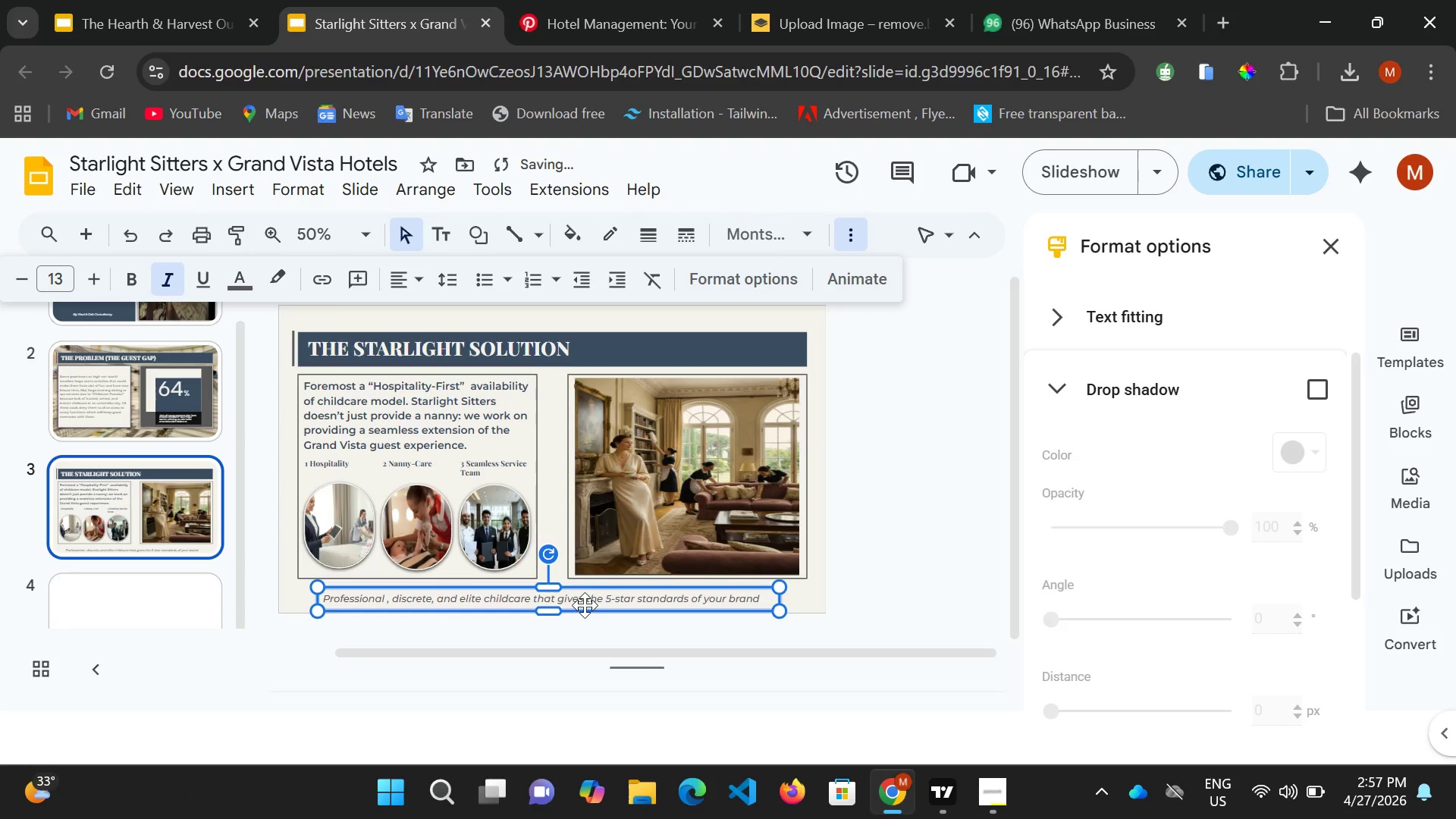 
left_click([588, 601])
 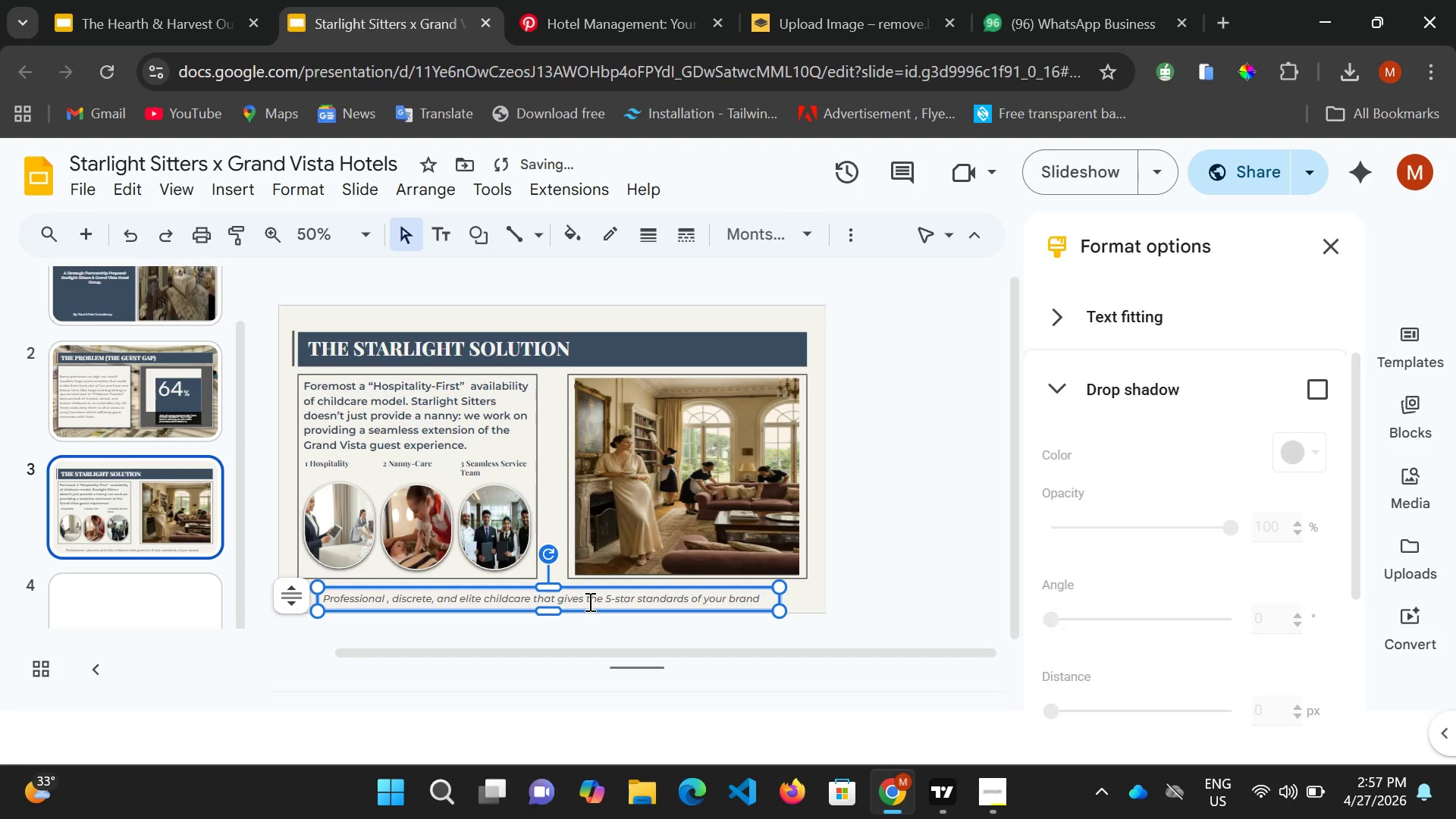 
key(Control+ControlLeft)
 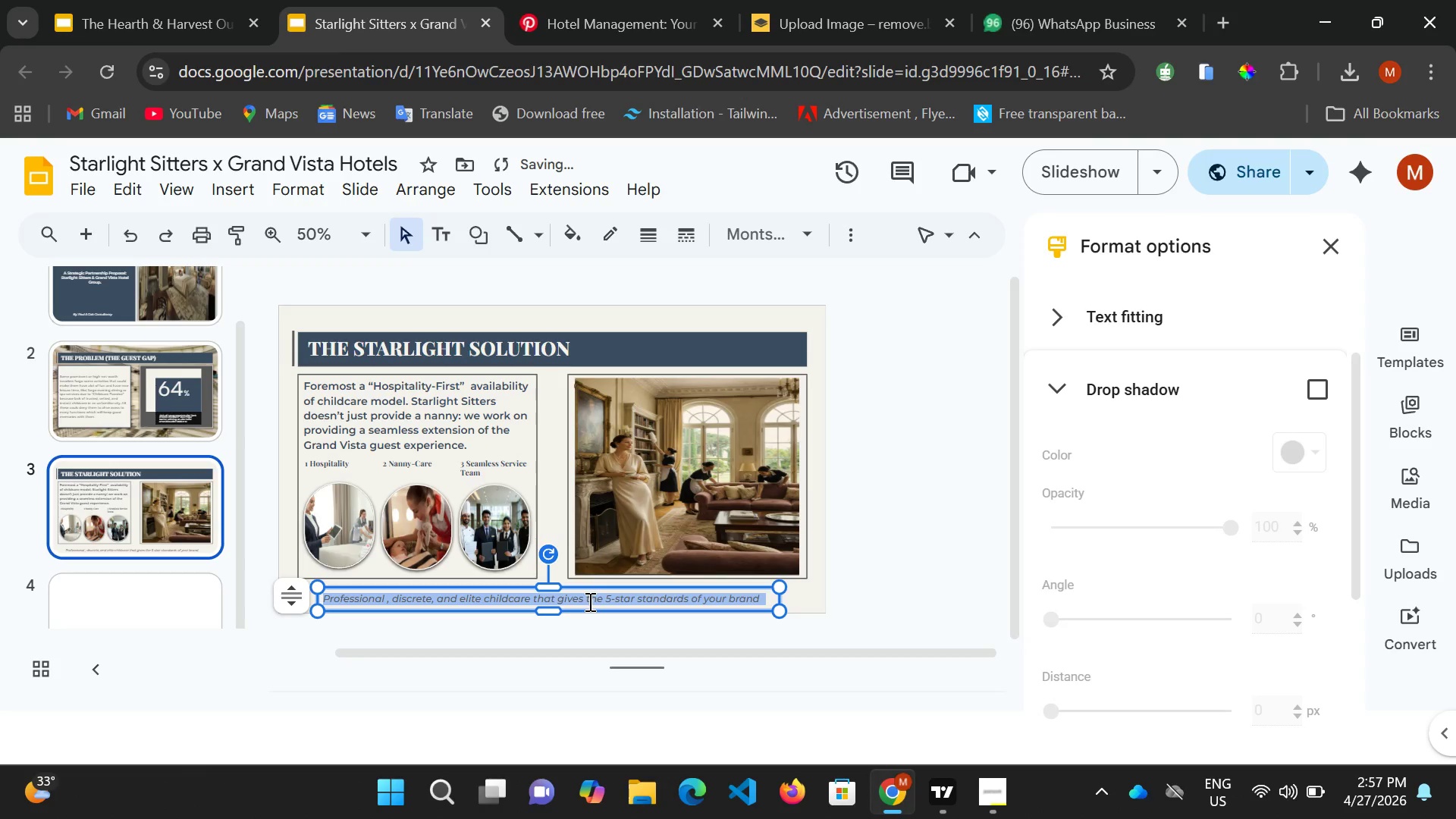 
key(Control+A)
 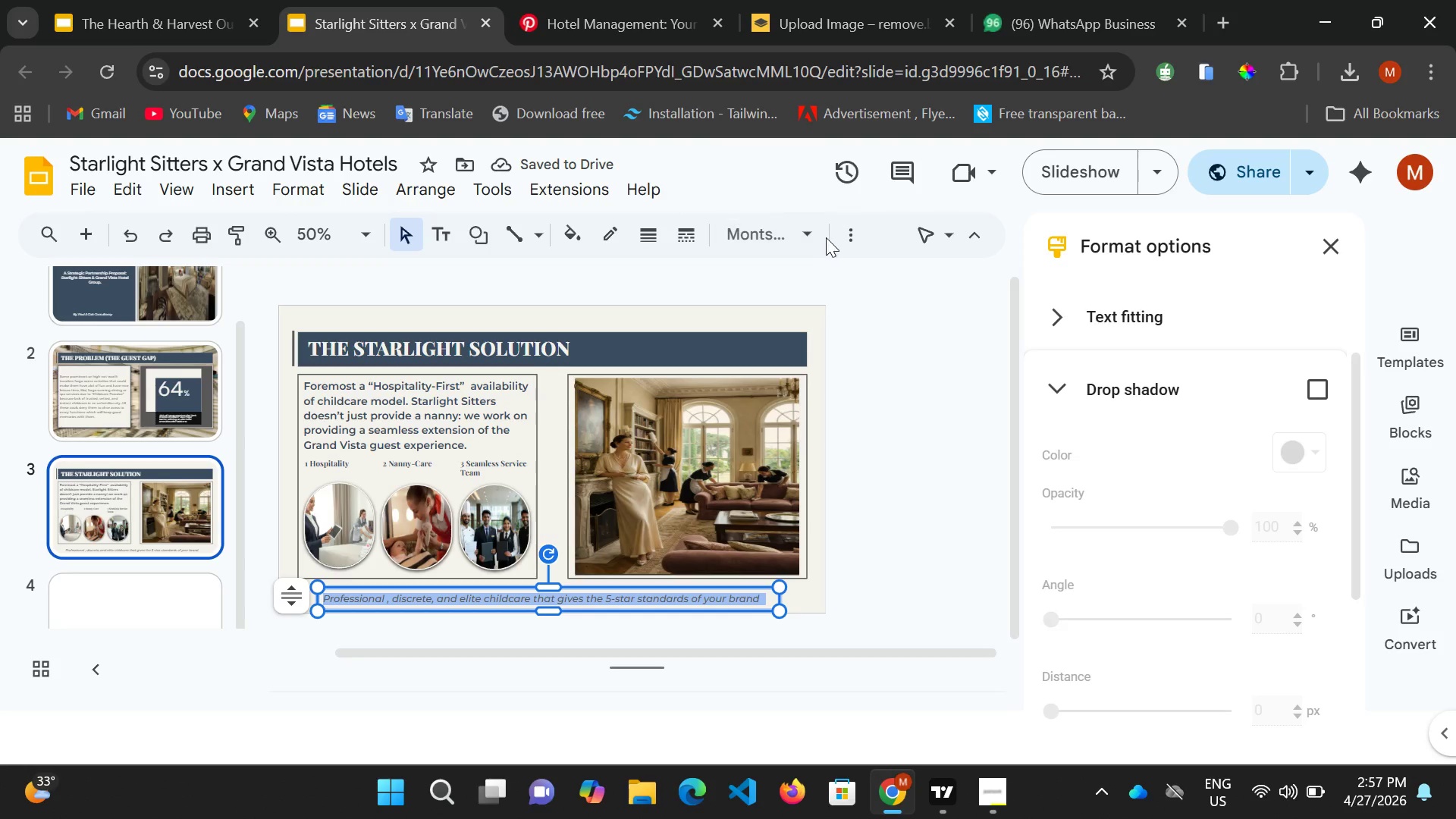 
left_click([808, 233])
 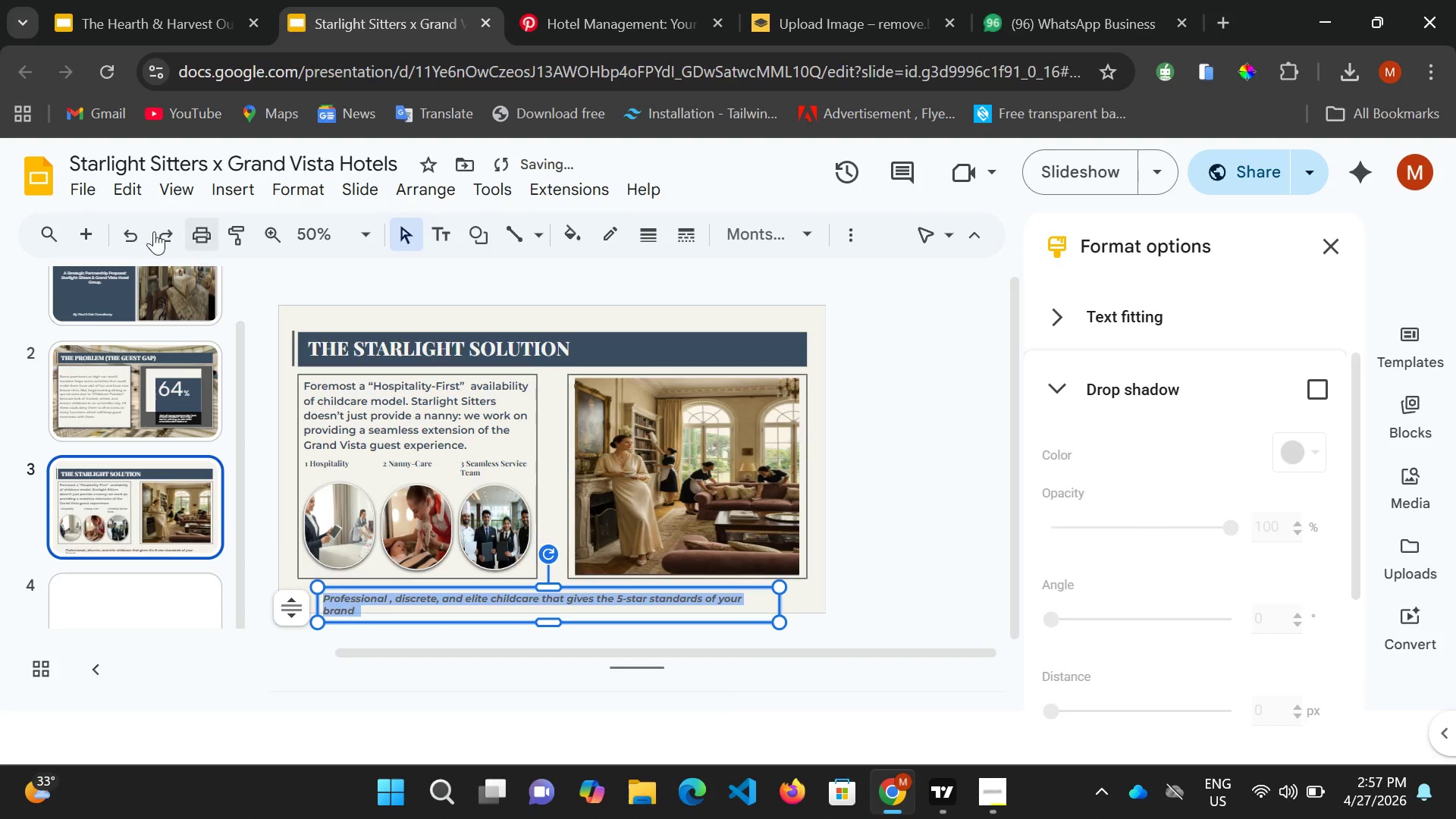 
wait(7.51)
 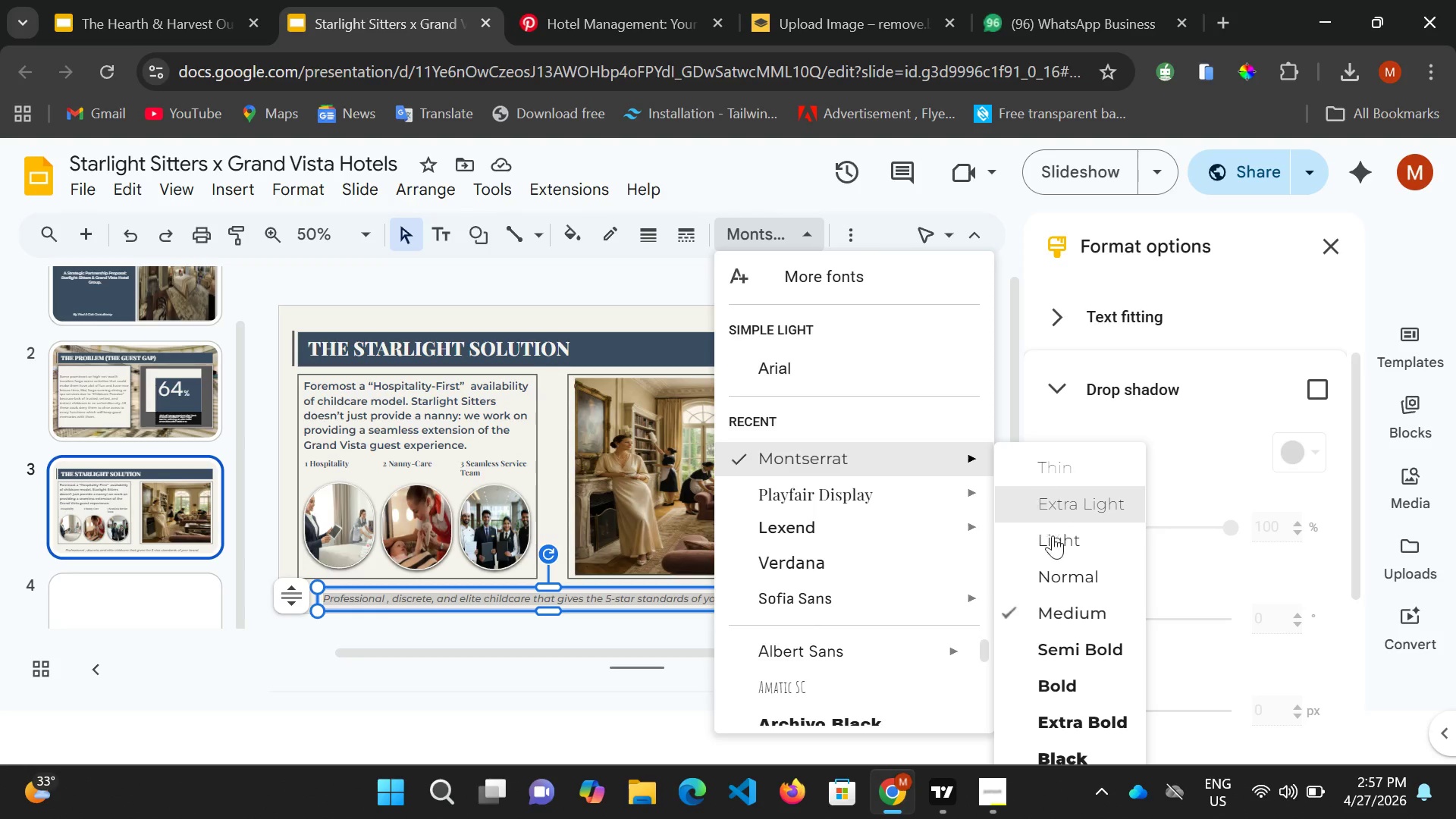 
left_click([848, 231])
 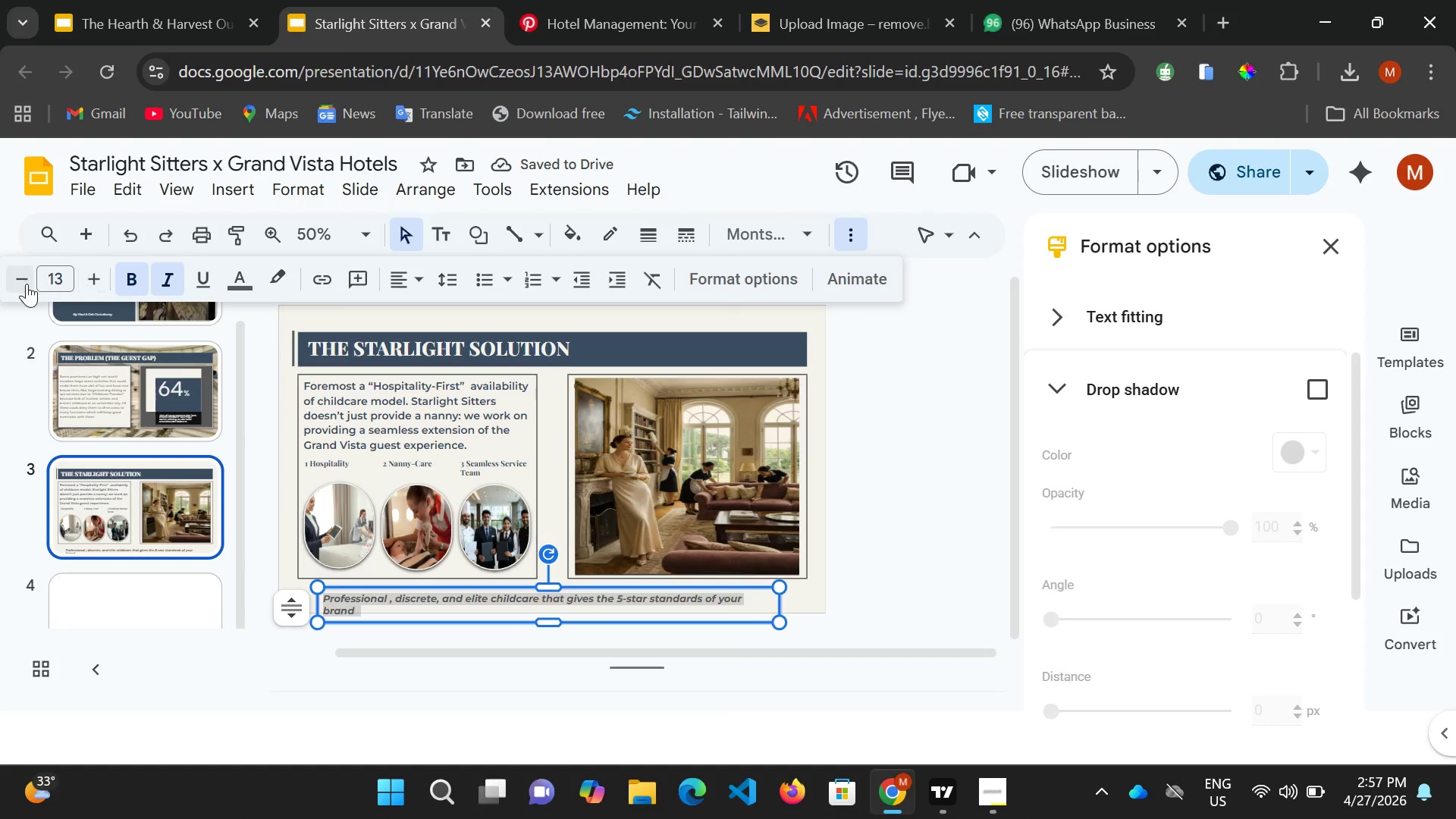 
left_click([27, 284])
 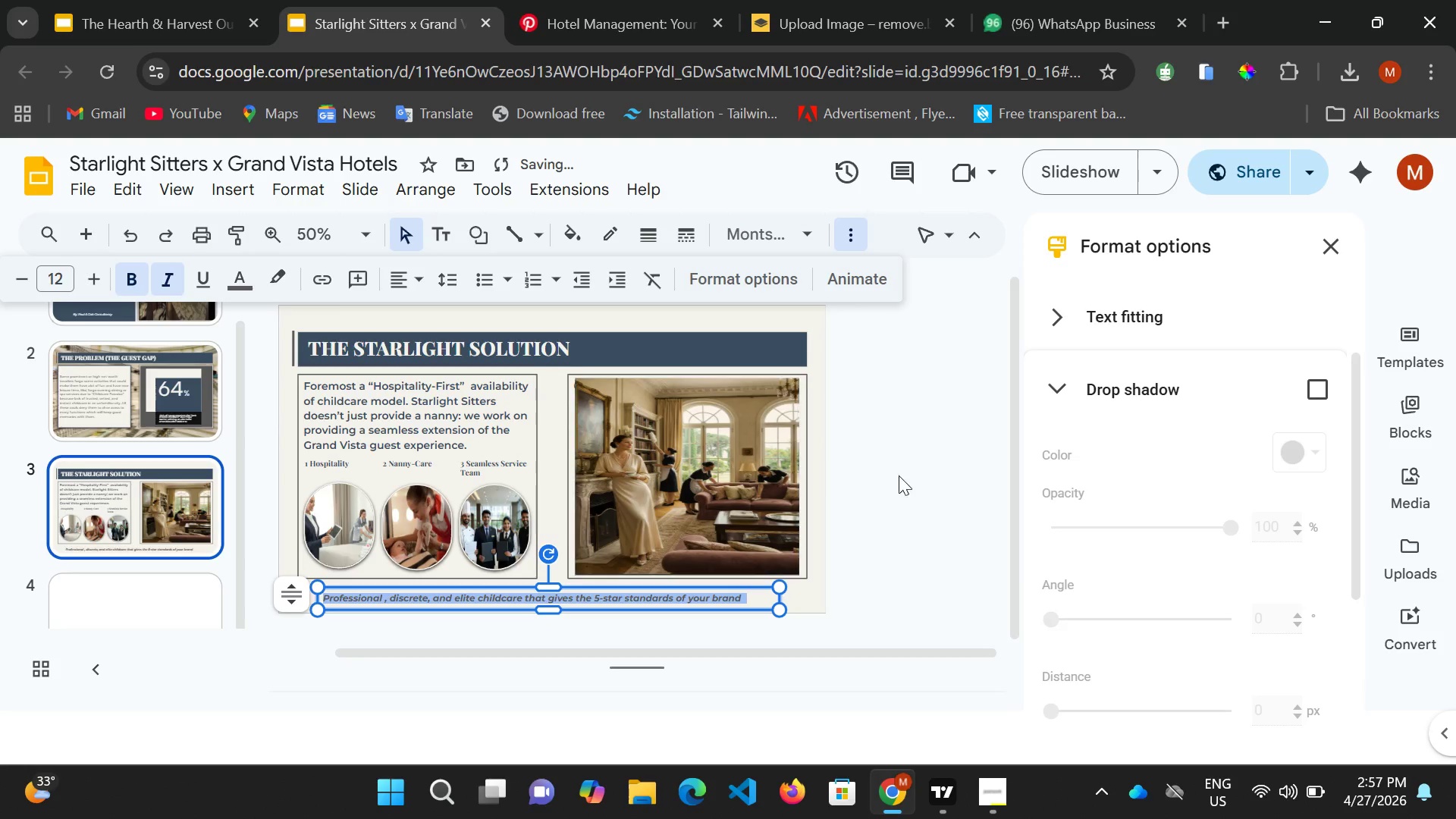 
left_click([902, 489])
 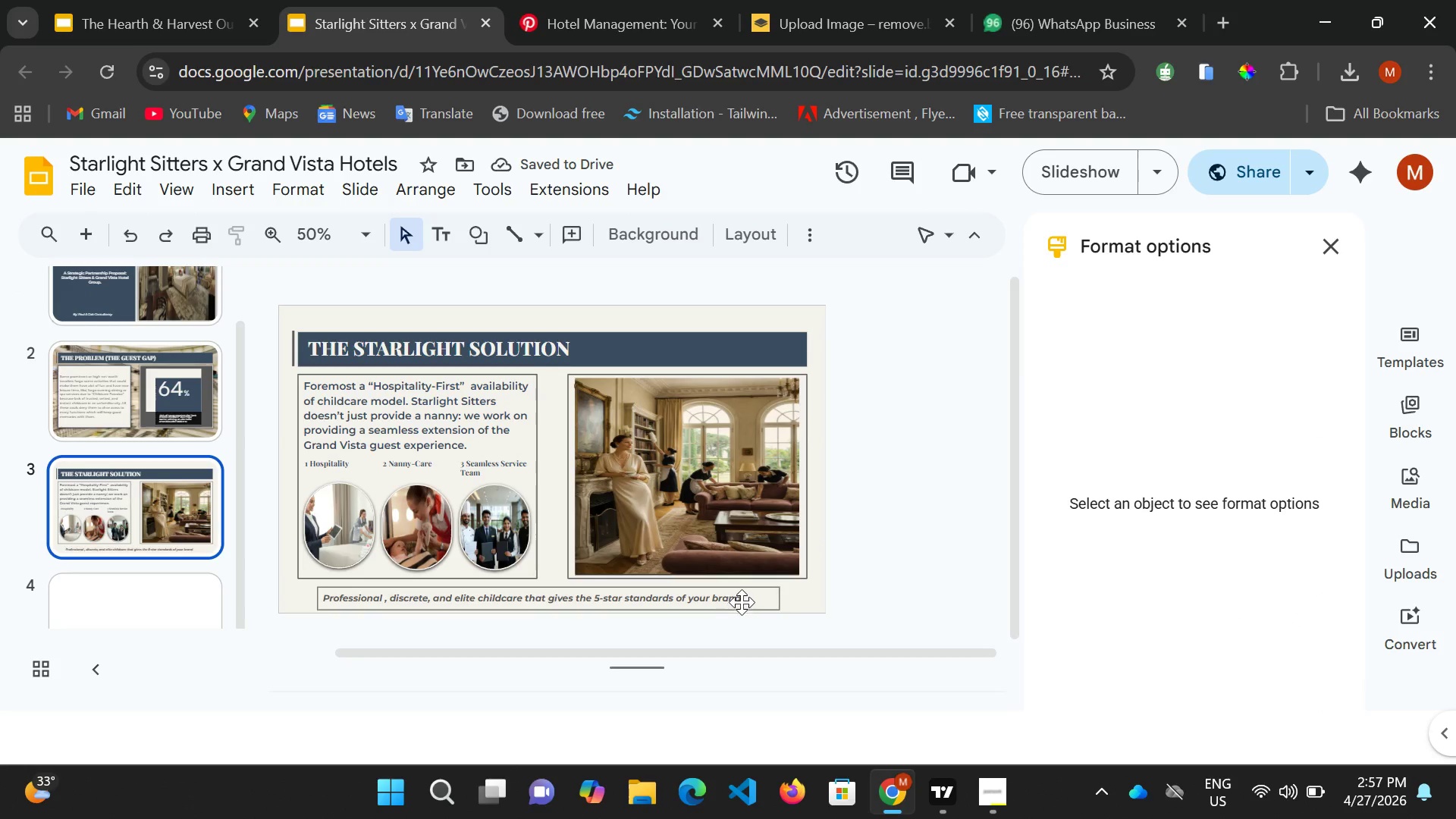 
left_click([745, 600])
 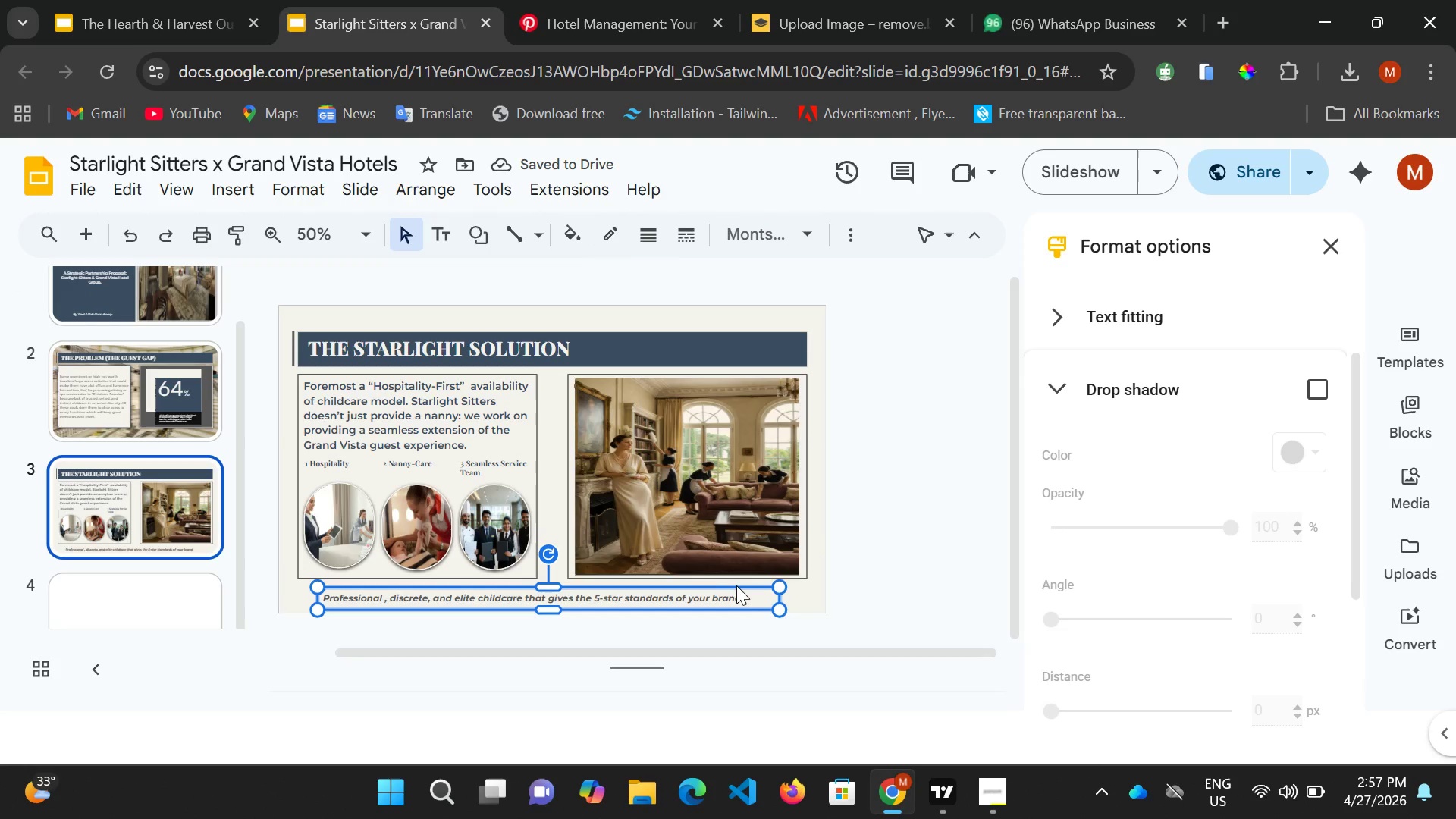 
double_click([736, 585])
 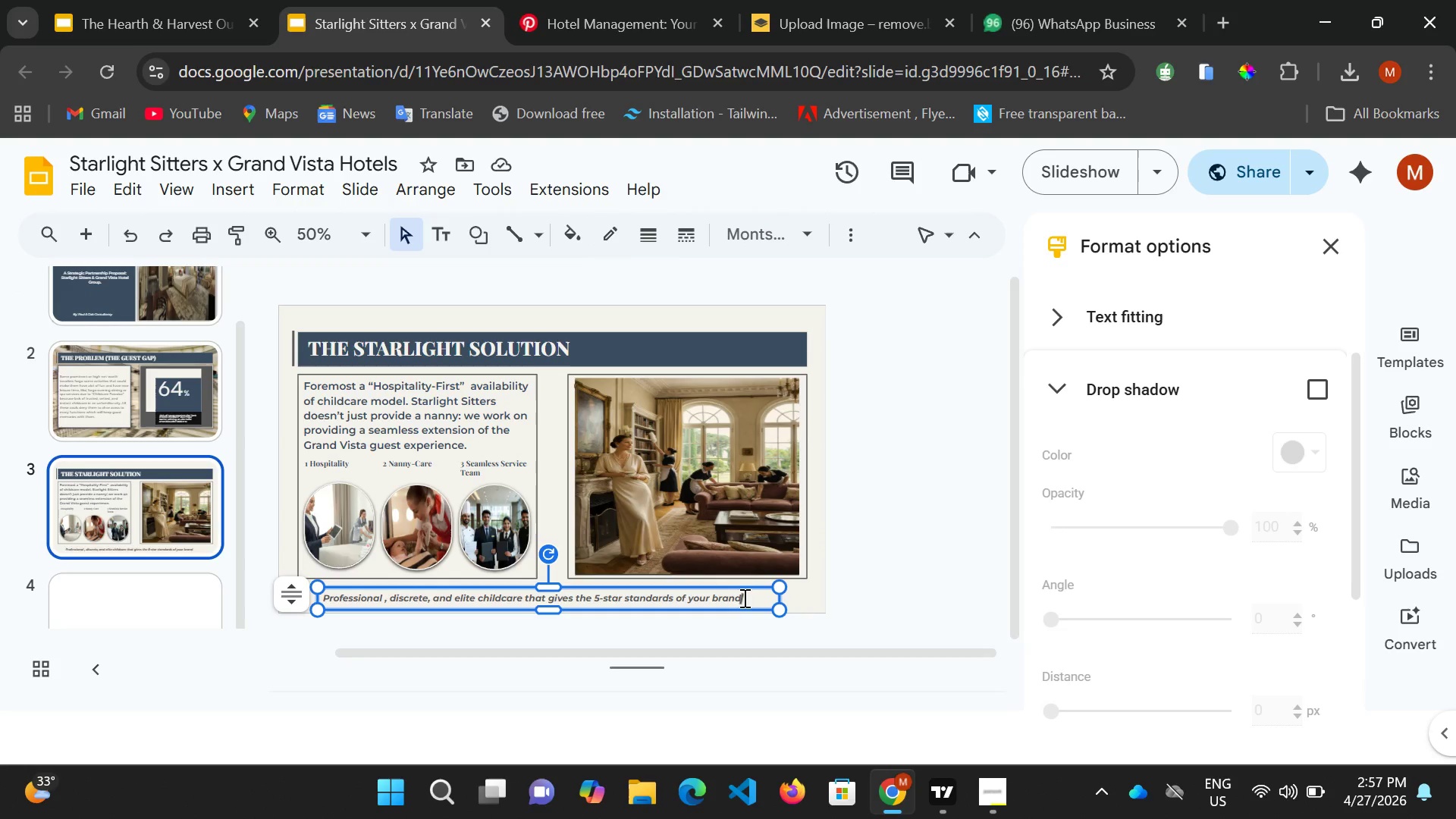 
left_click([743, 598])
 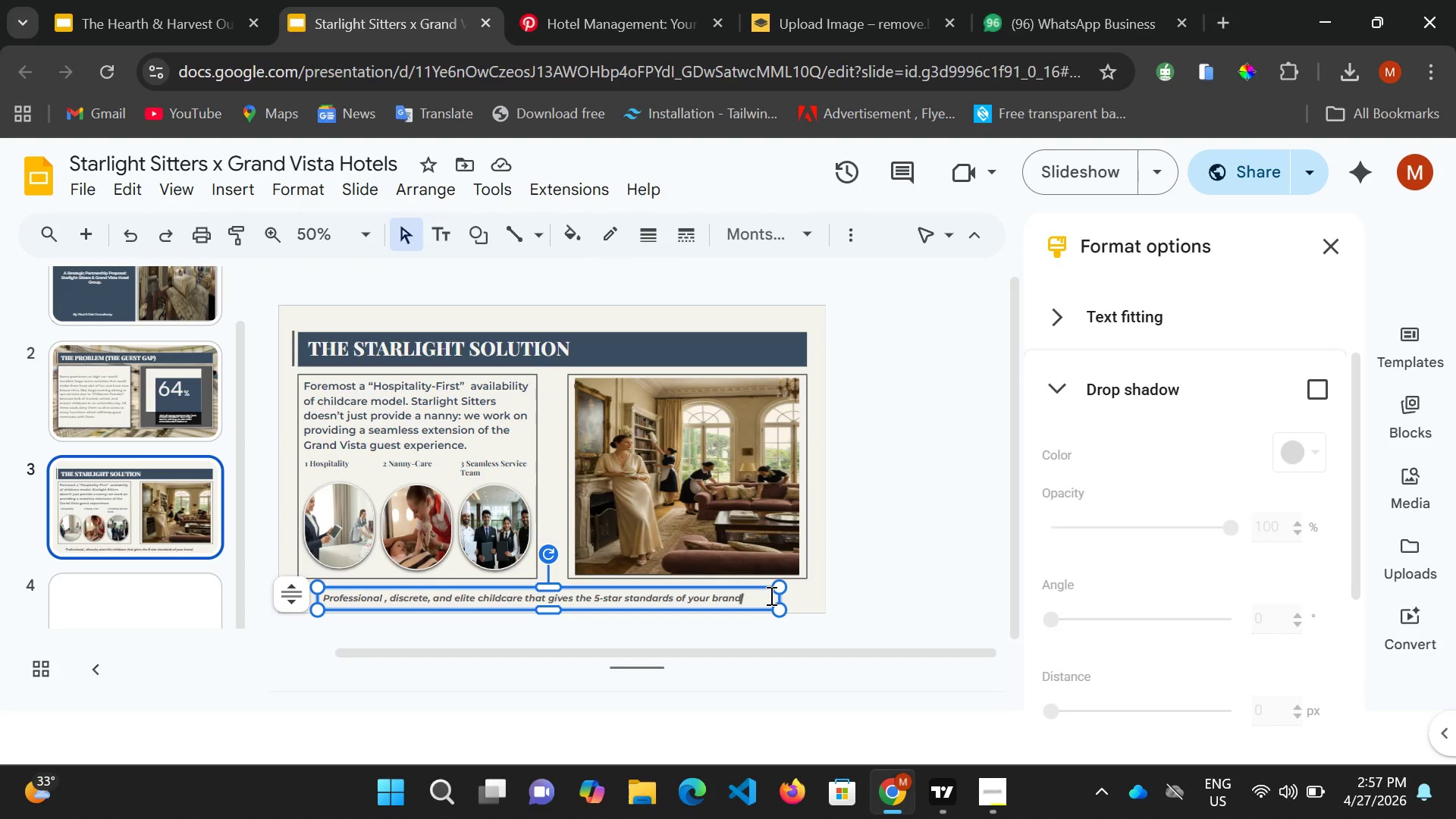 
key(ArrowRight)
 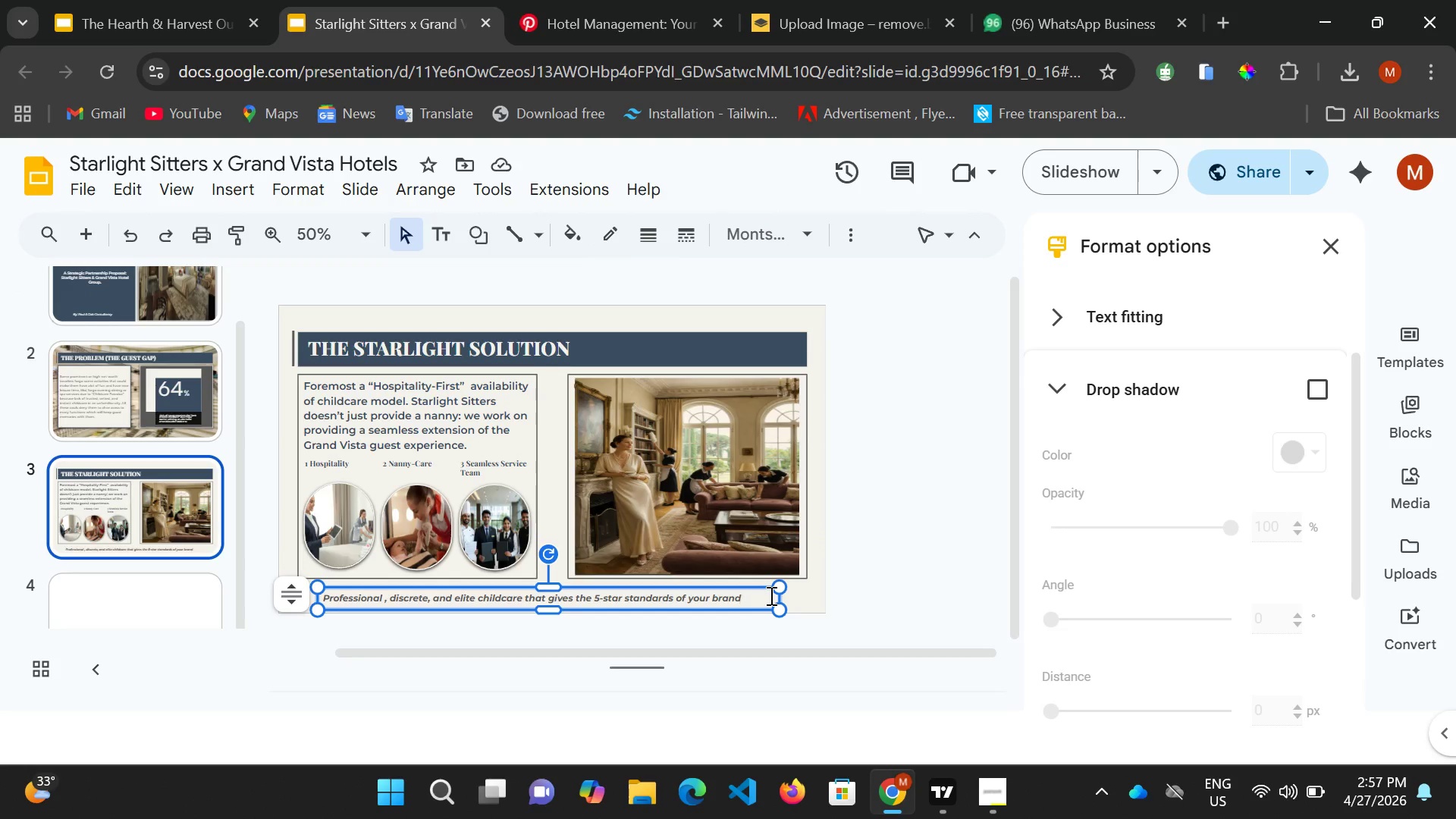 
key(Period)
 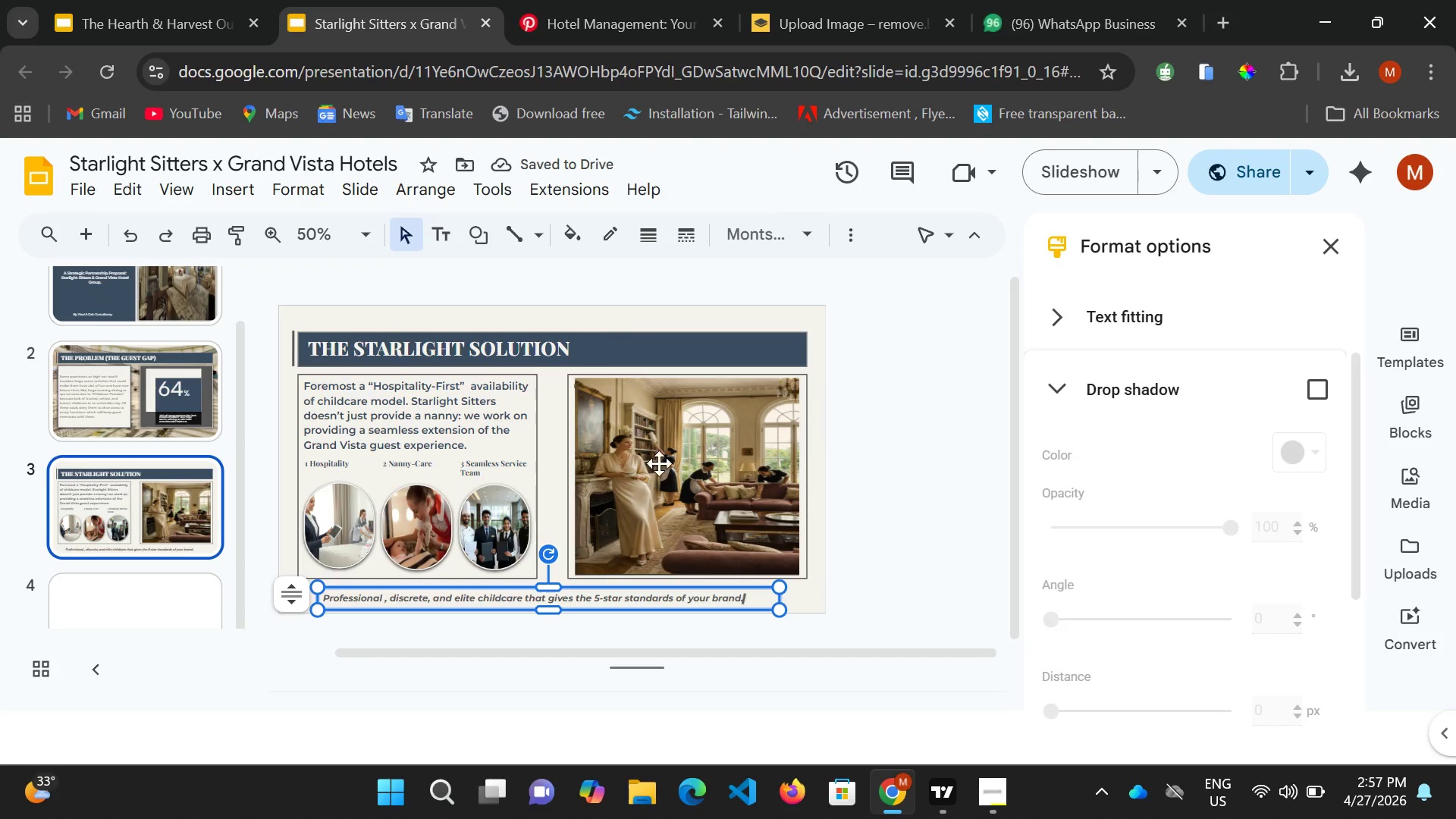 
wait(5.84)
 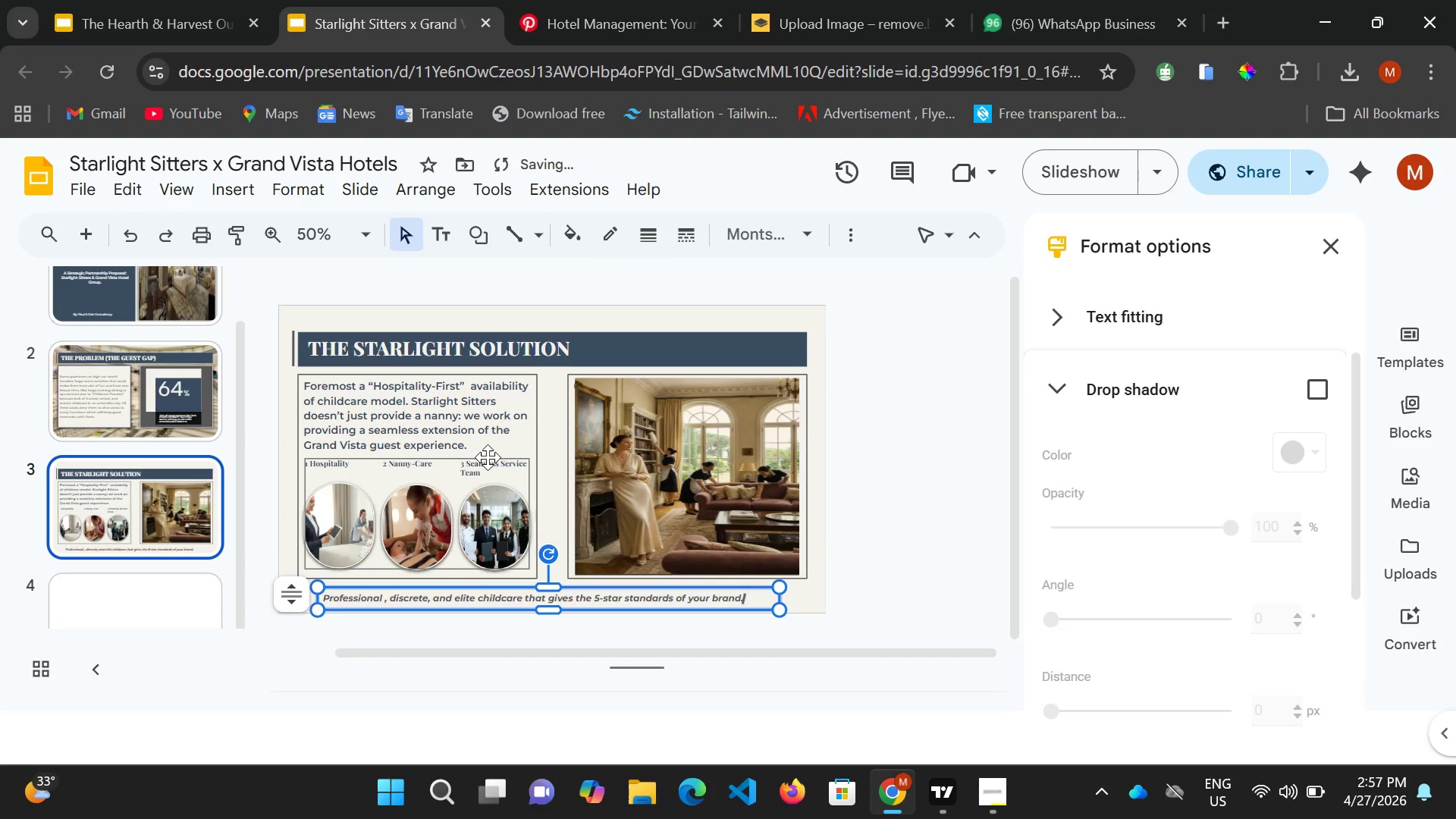 
left_click([1053, 173])
 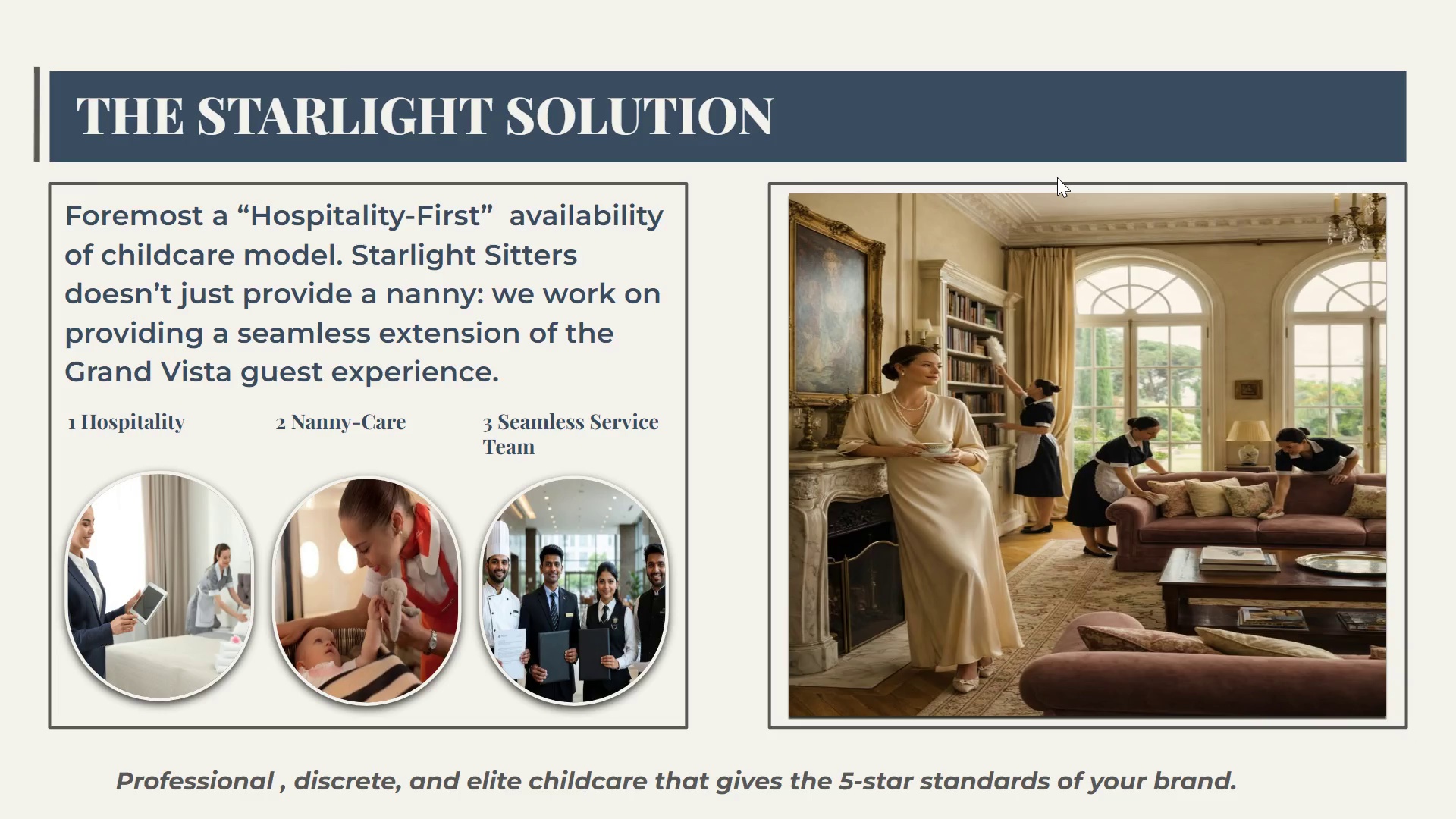 
wait(17.62)
 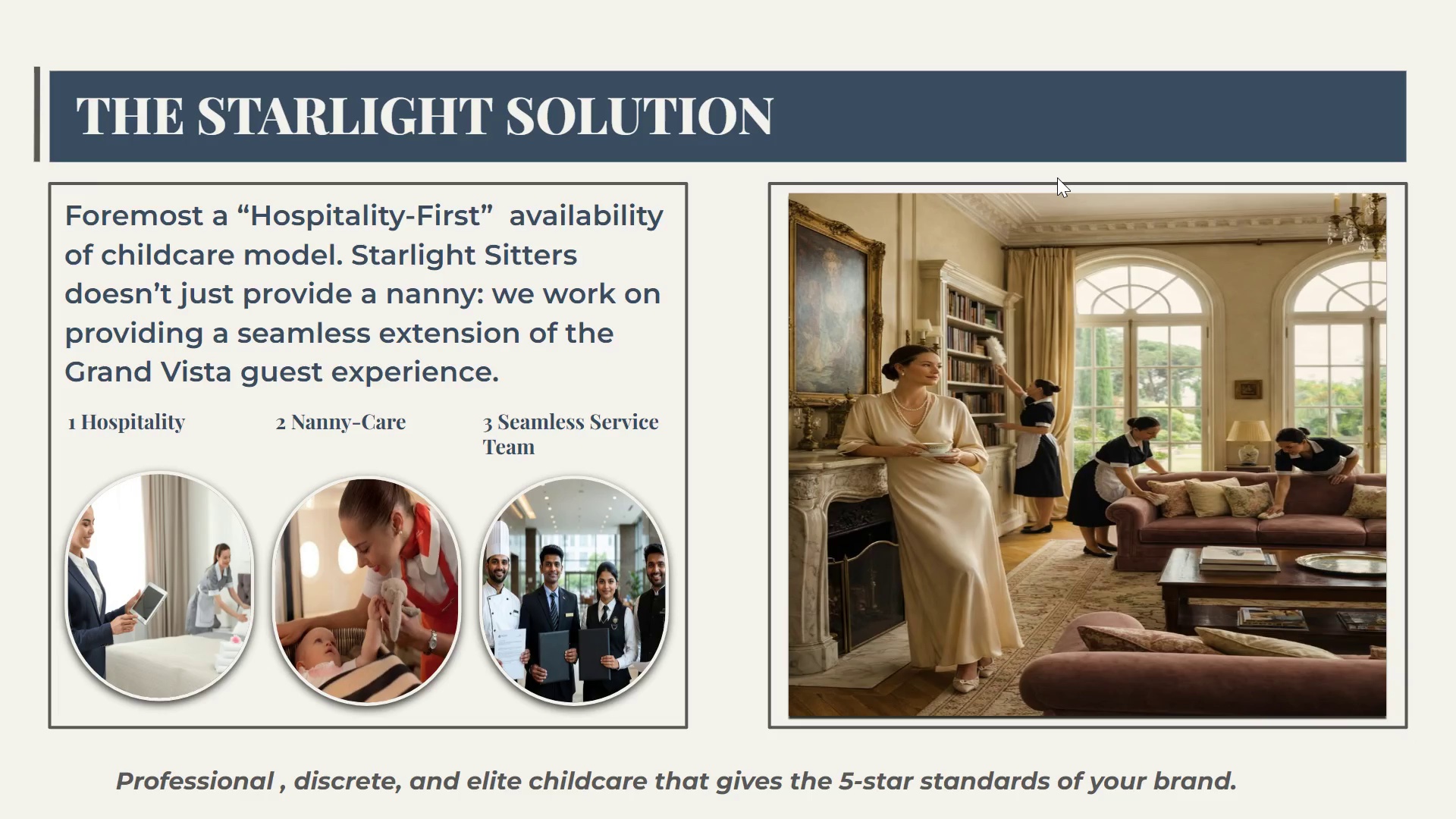 
left_click([931, 758])
 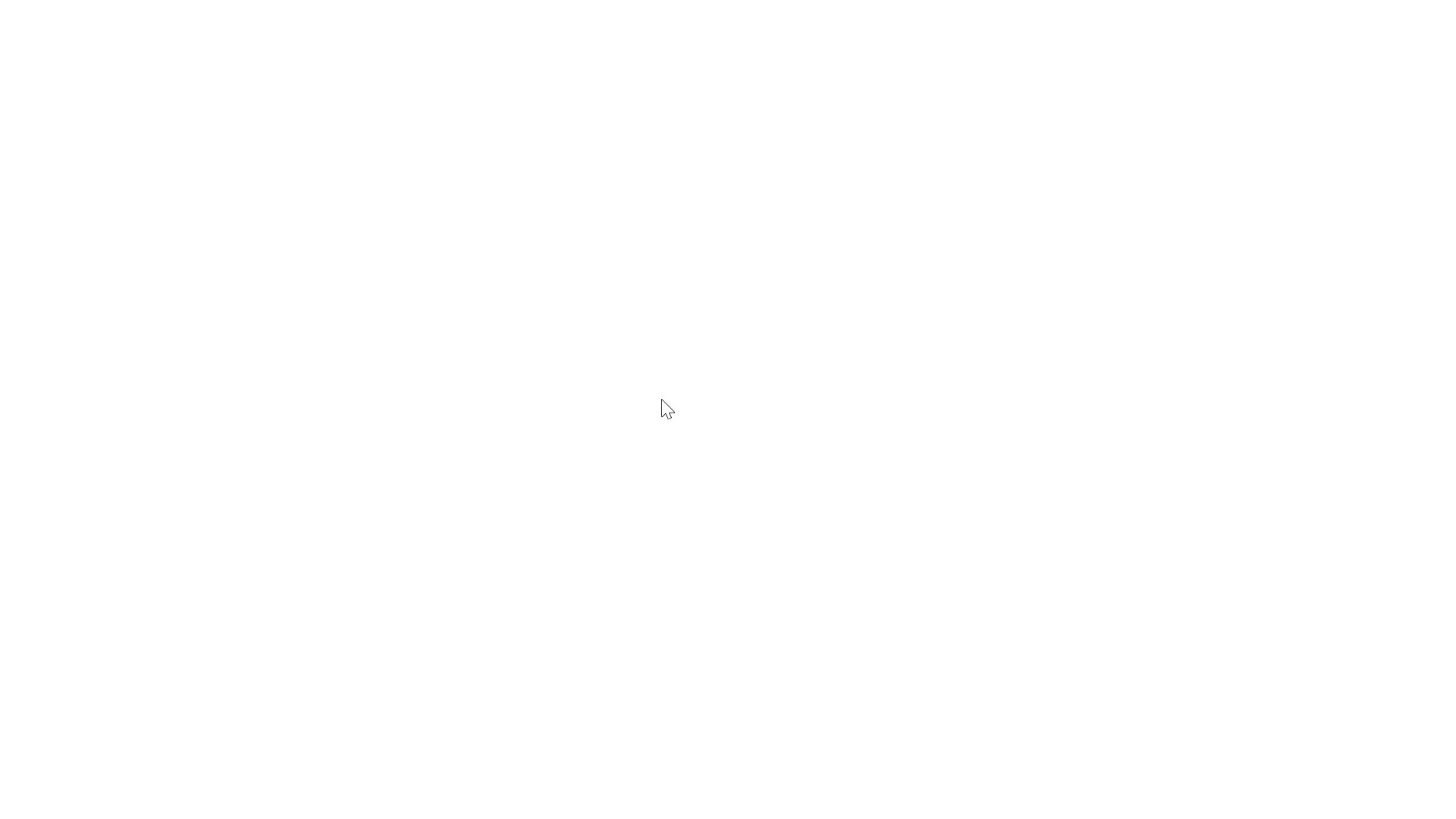 
key(Escape)
 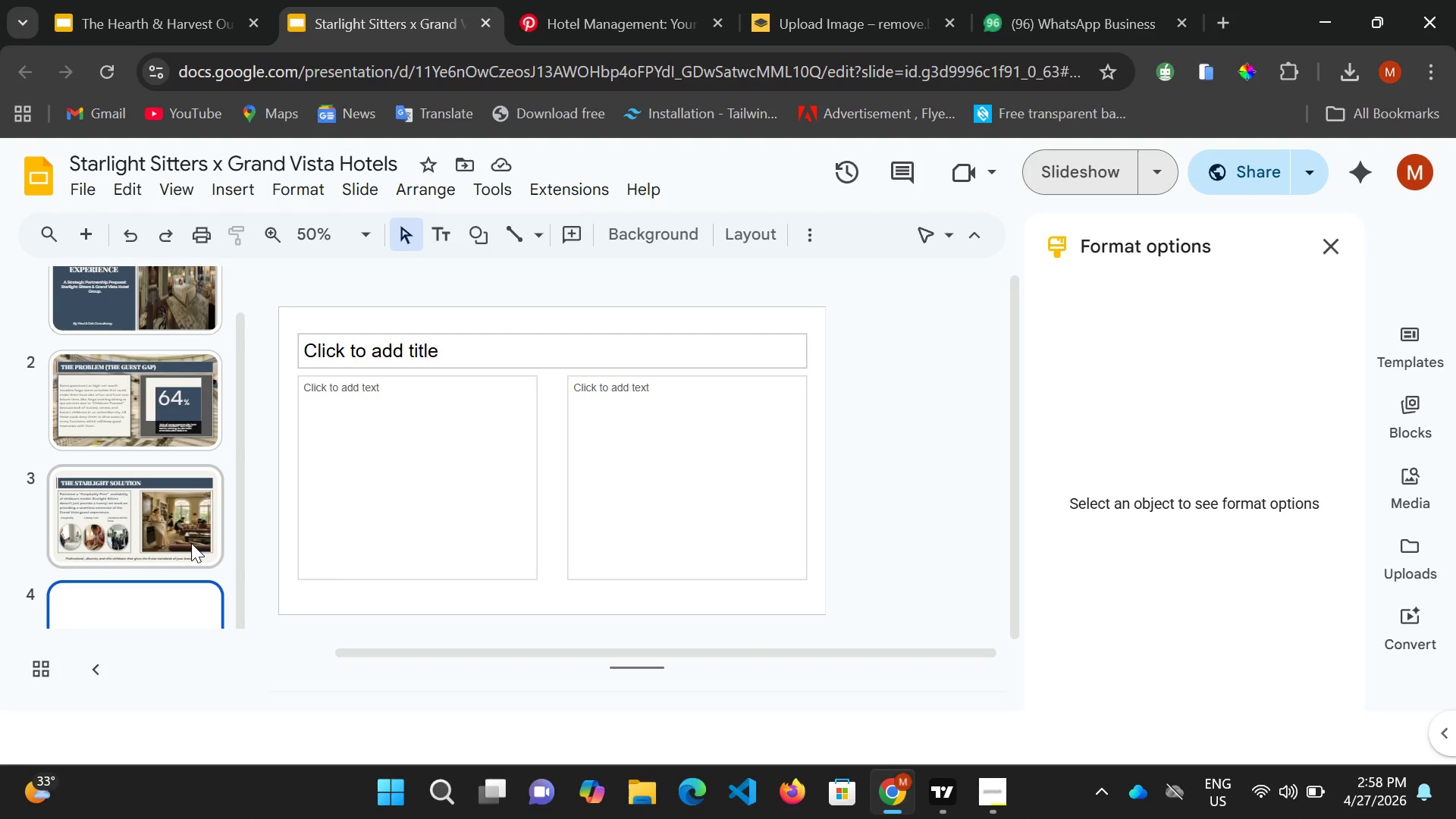 
left_click([175, 549])
 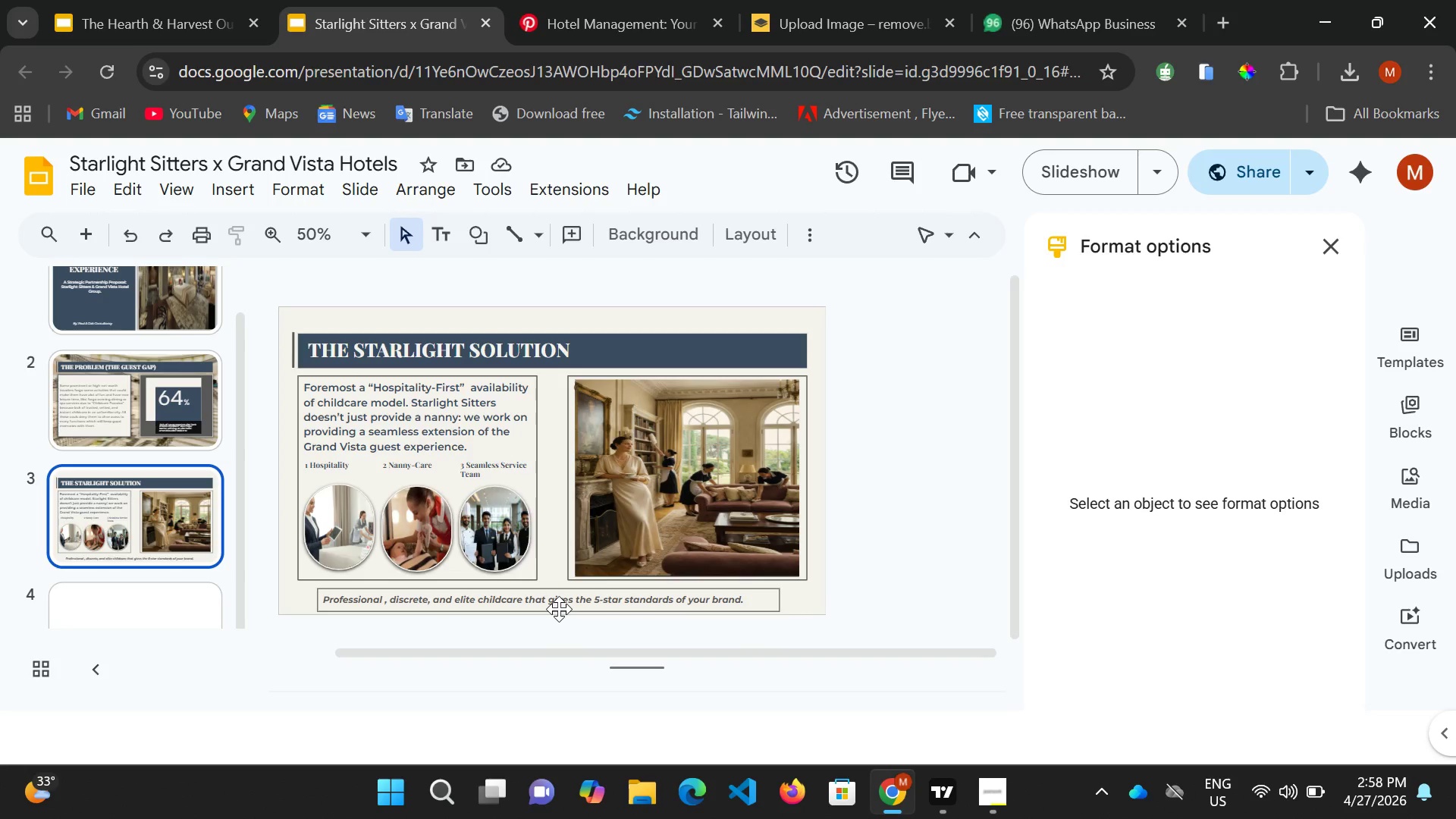 
left_click([559, 609])
 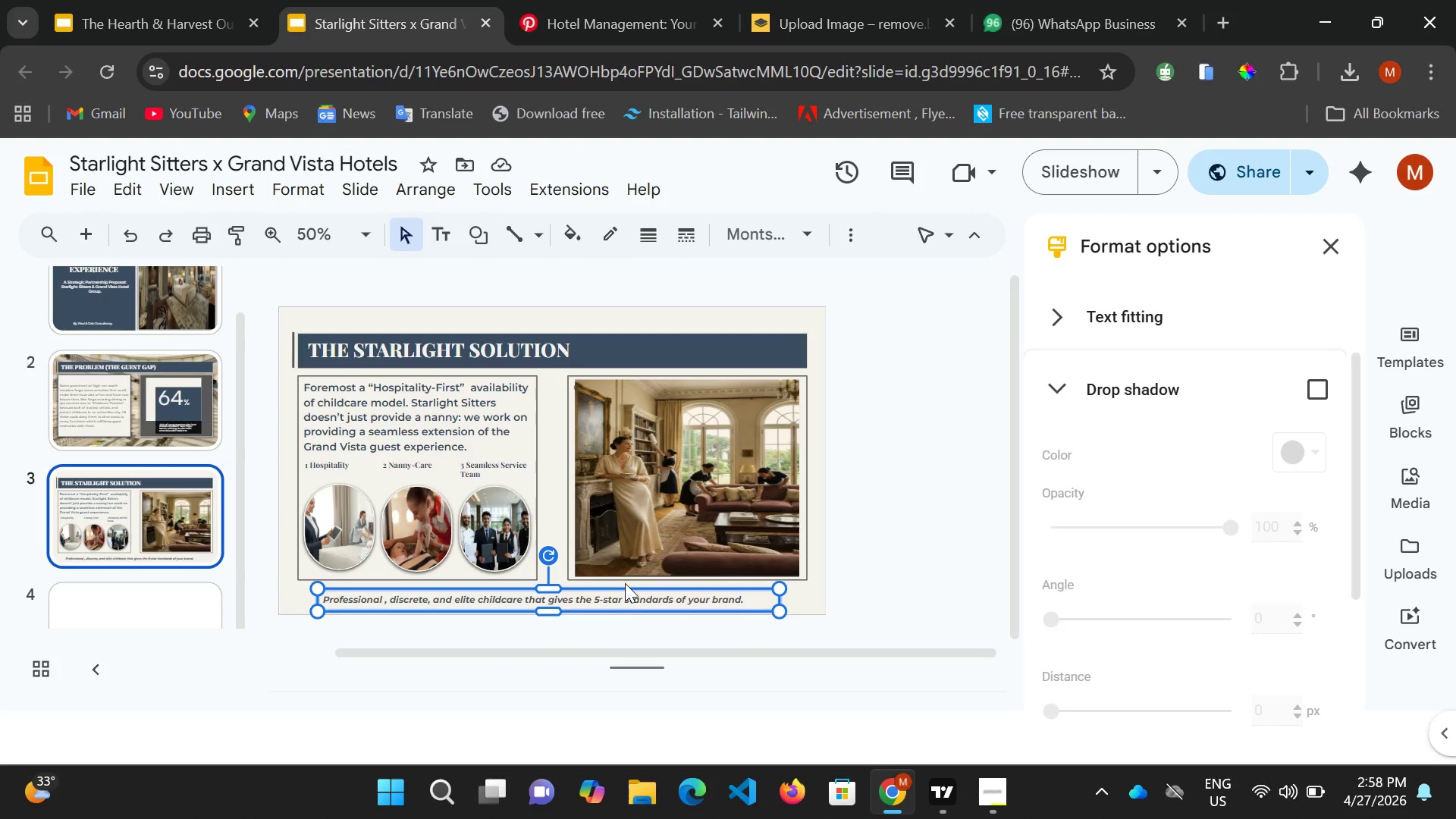 
key(ArrowUp)
 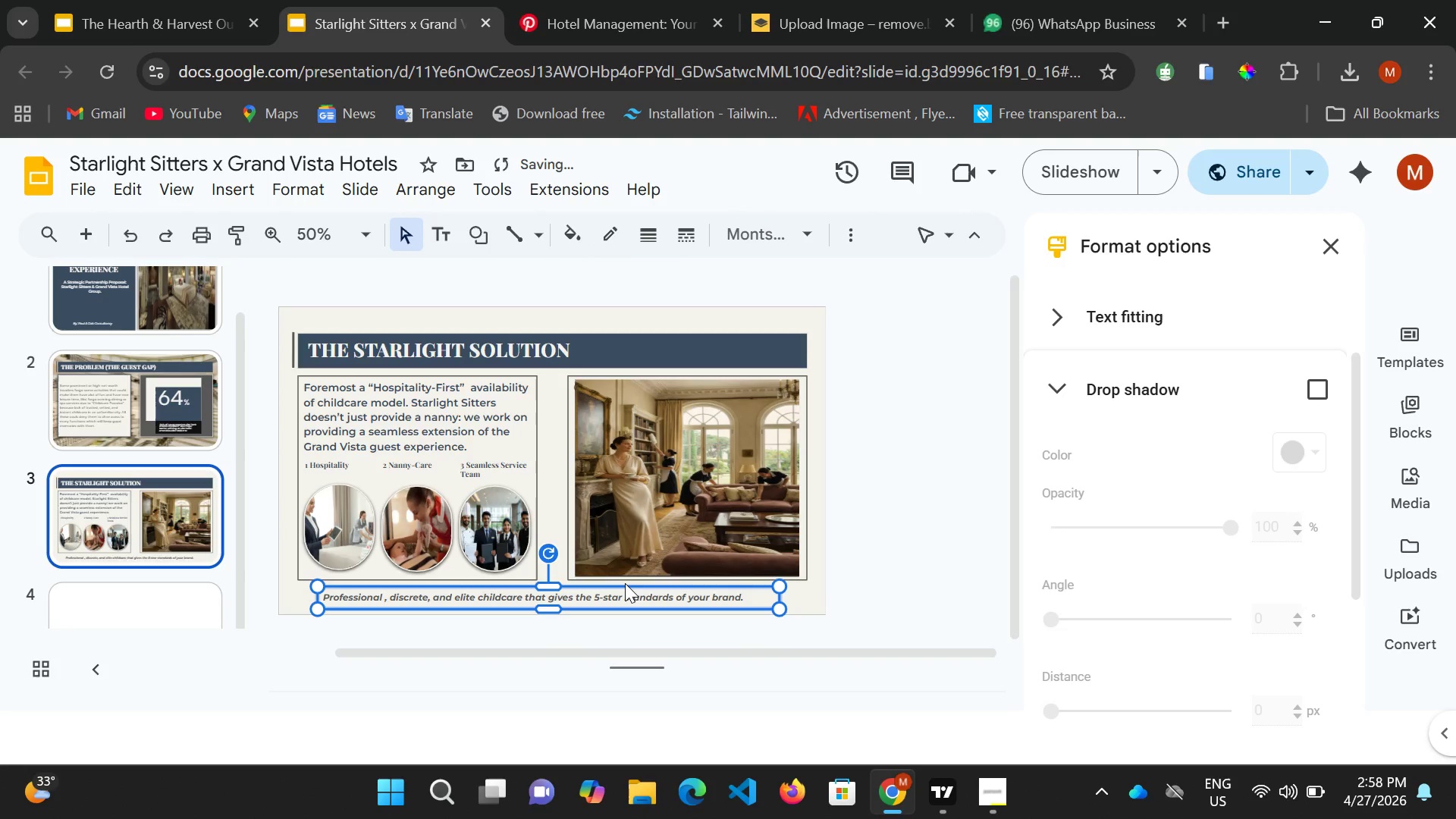 
key(ArrowUp)
 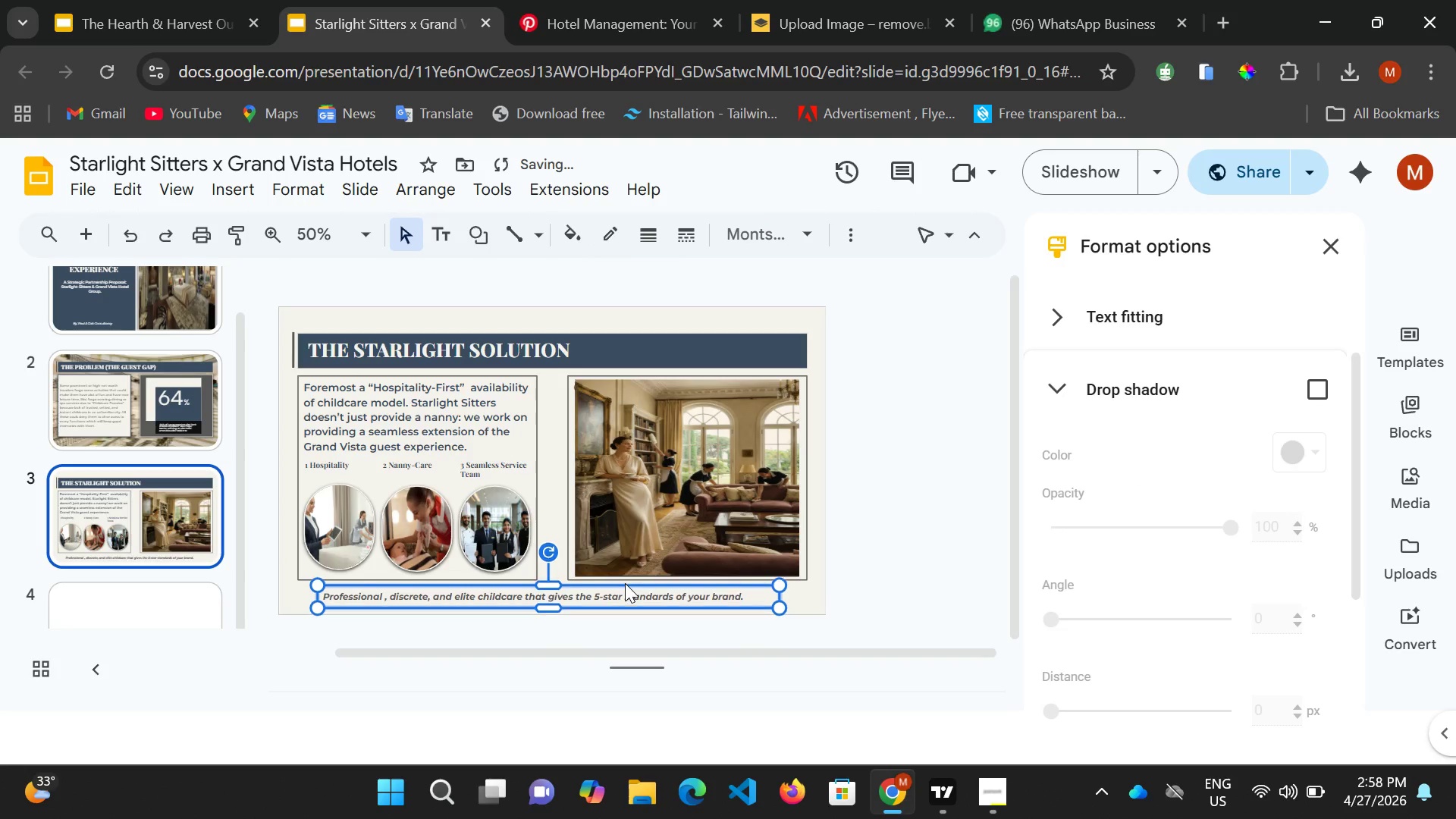 
key(ArrowUp)
 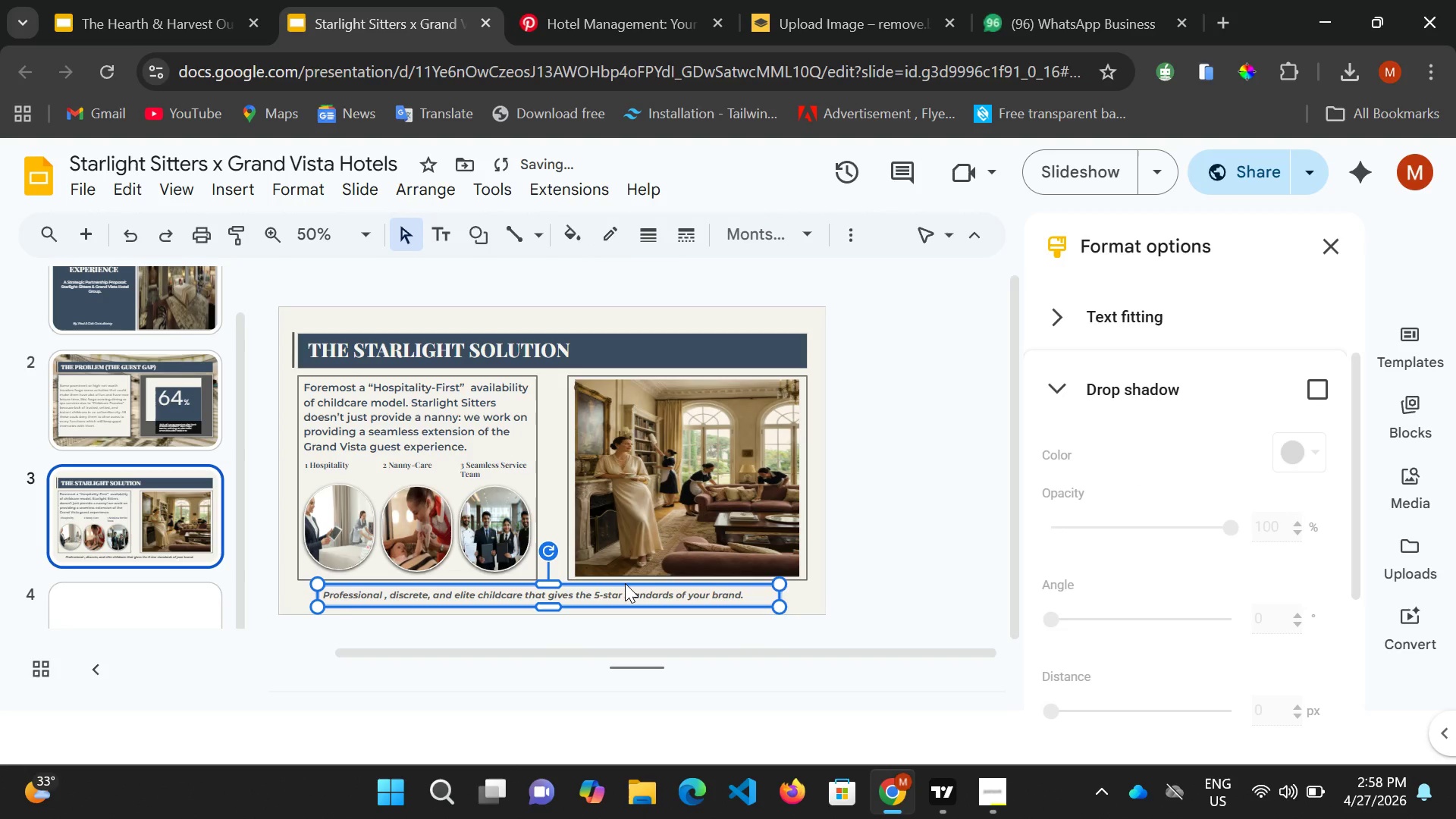 
key(ArrowUp)
 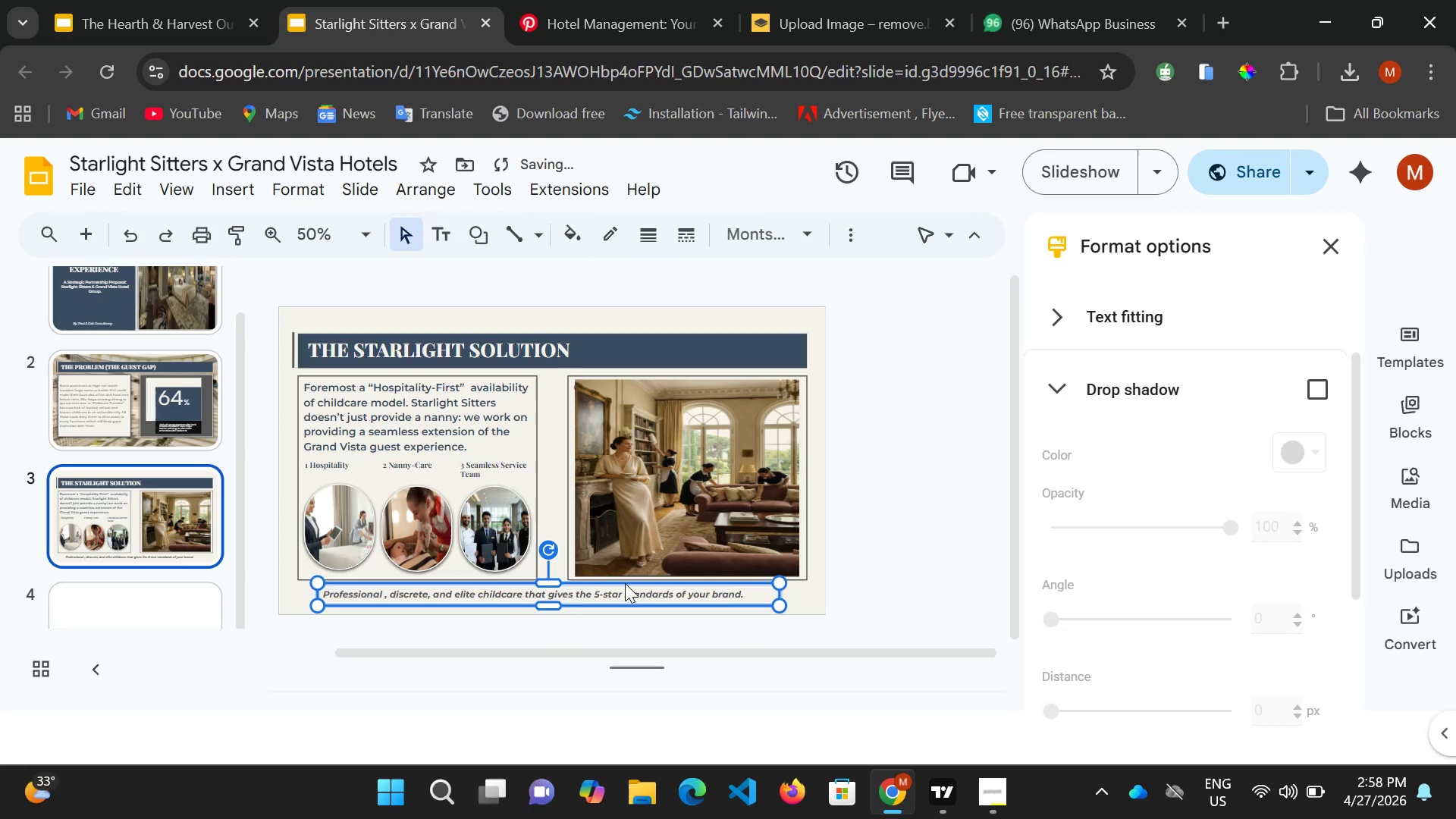 
key(ArrowUp)
 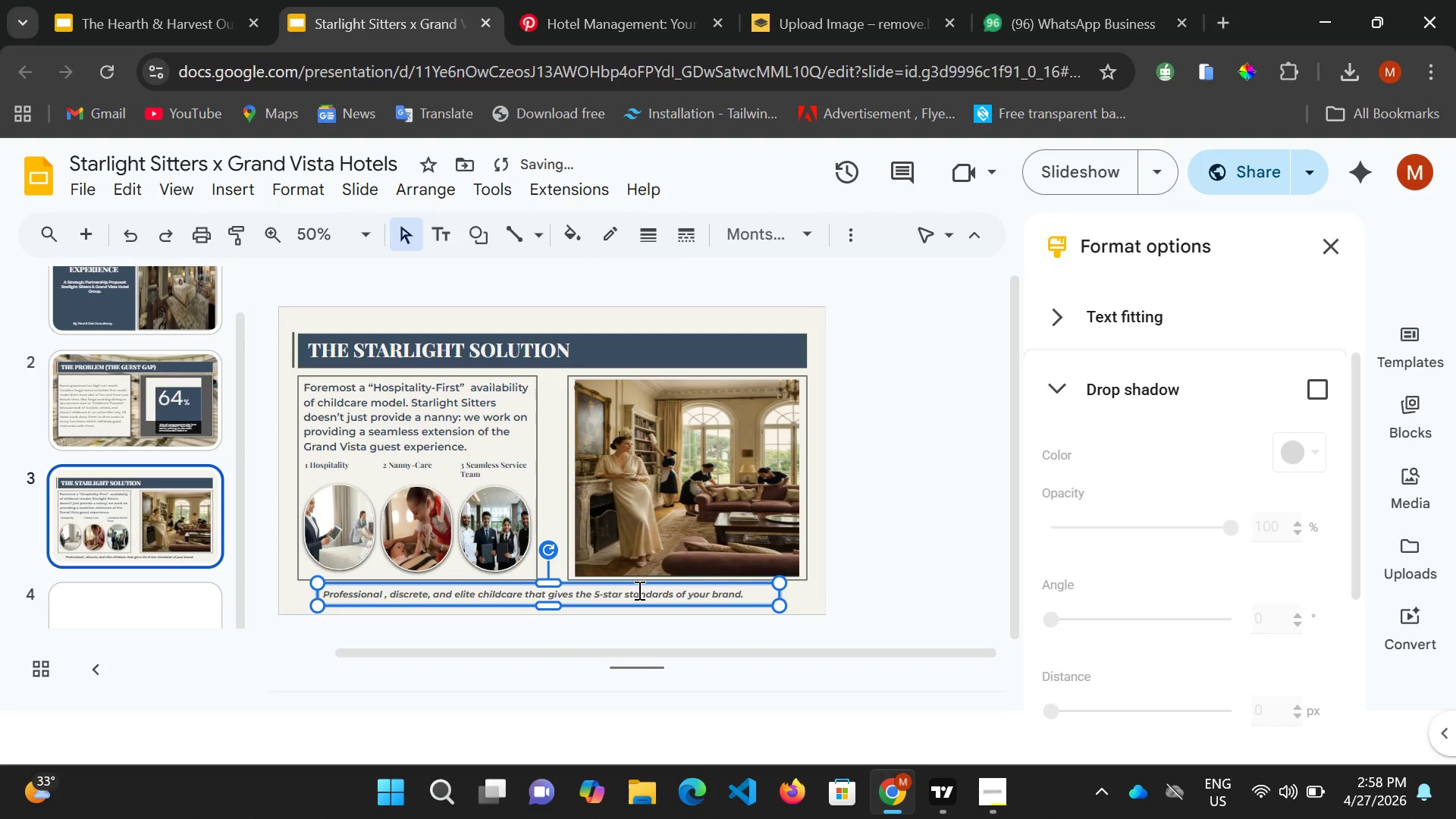 
left_click([638, 590])
 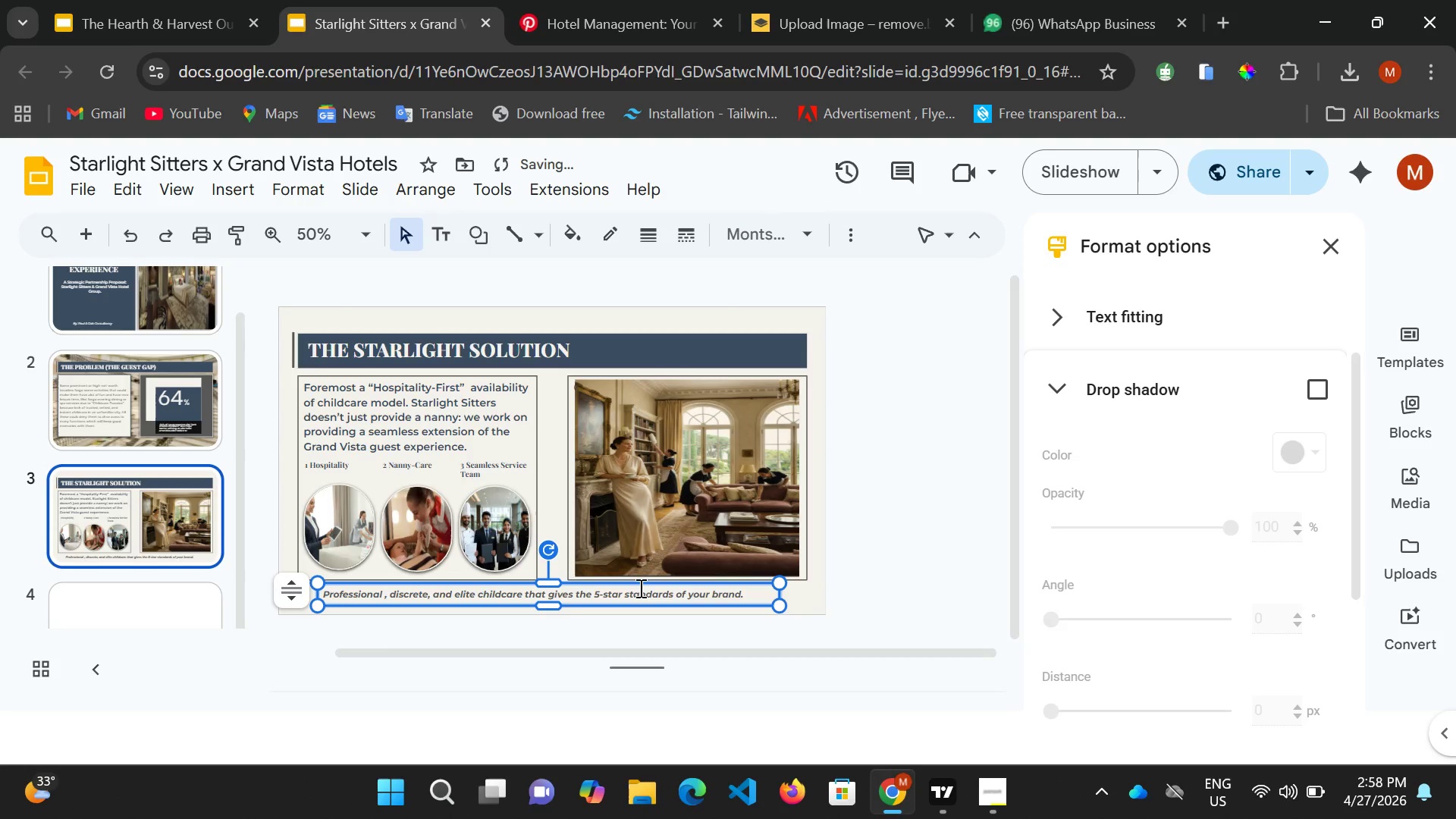 
key(Control+A)
 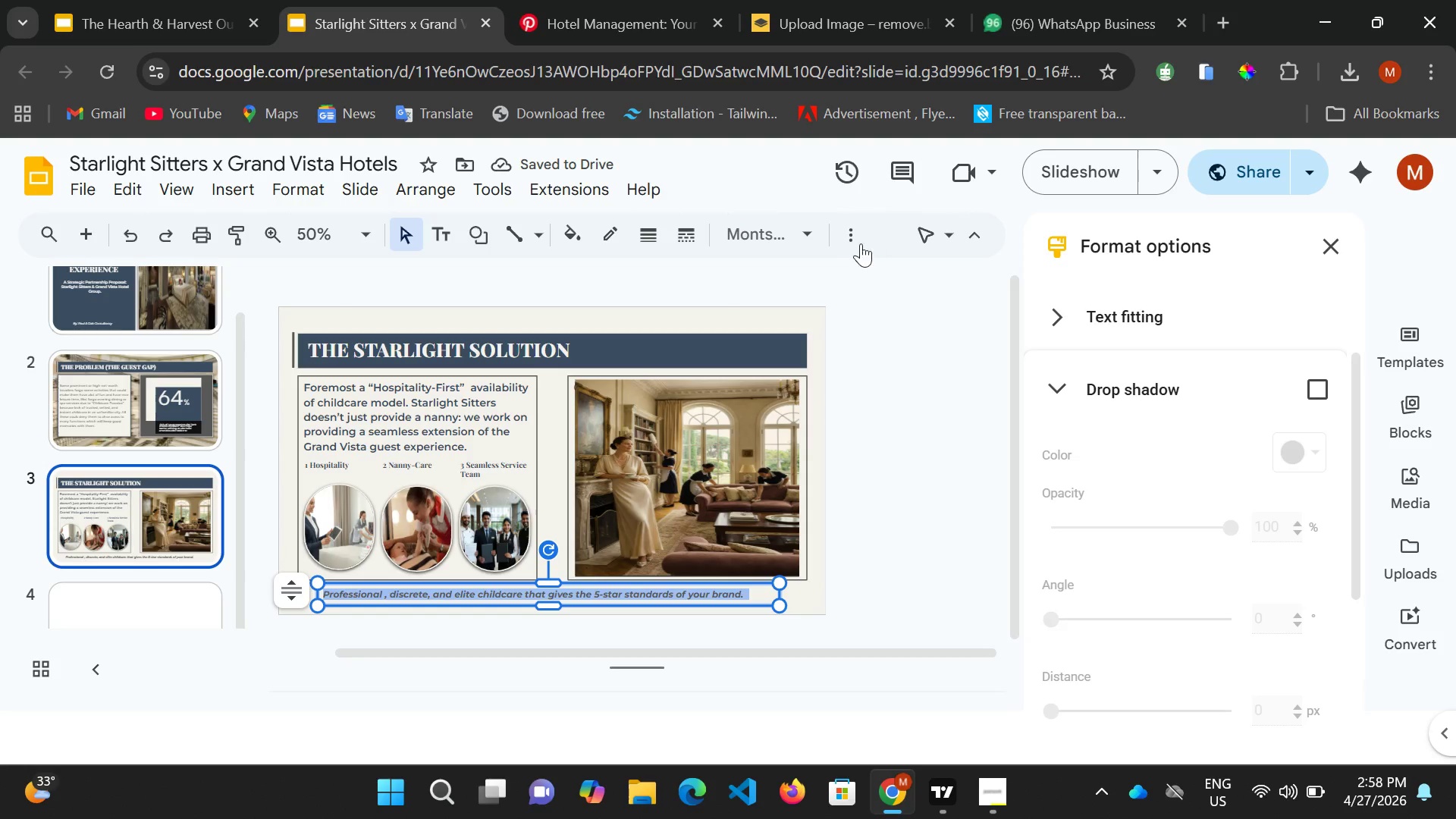 
left_click([852, 243])
 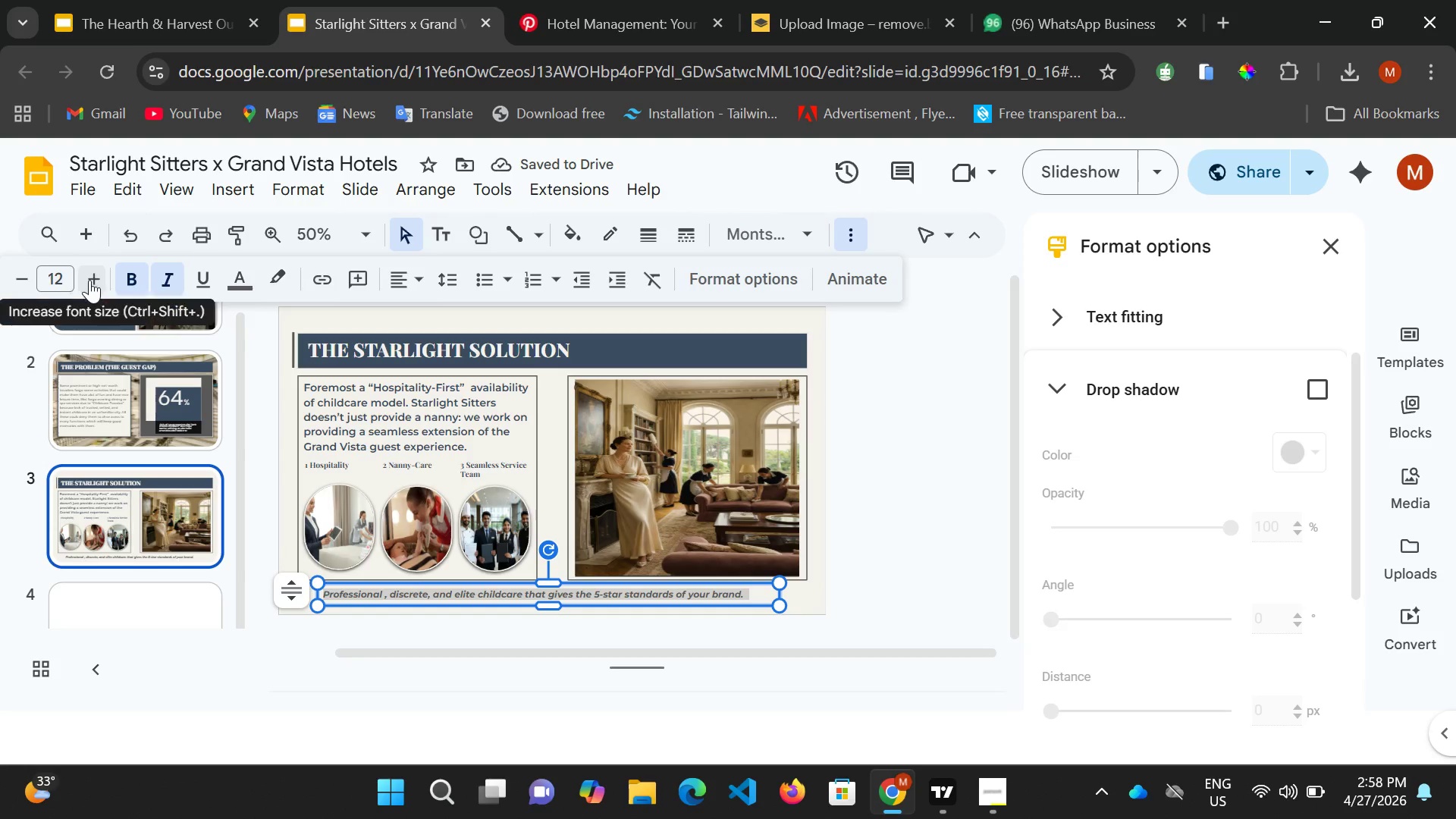 
left_click([89, 280])
 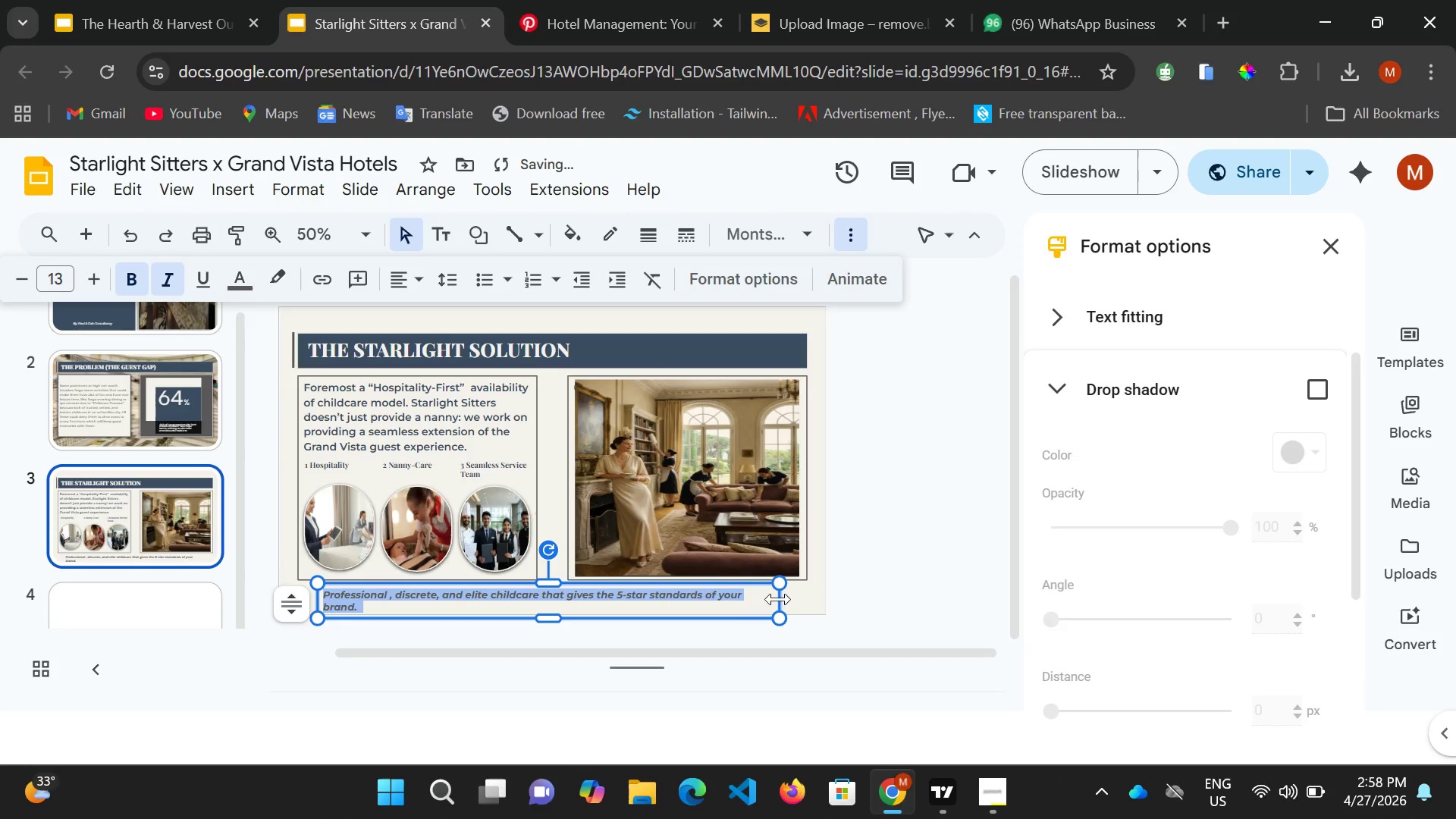 
left_click_drag(start_coordinate=[778, 599], to_coordinate=[796, 600])
 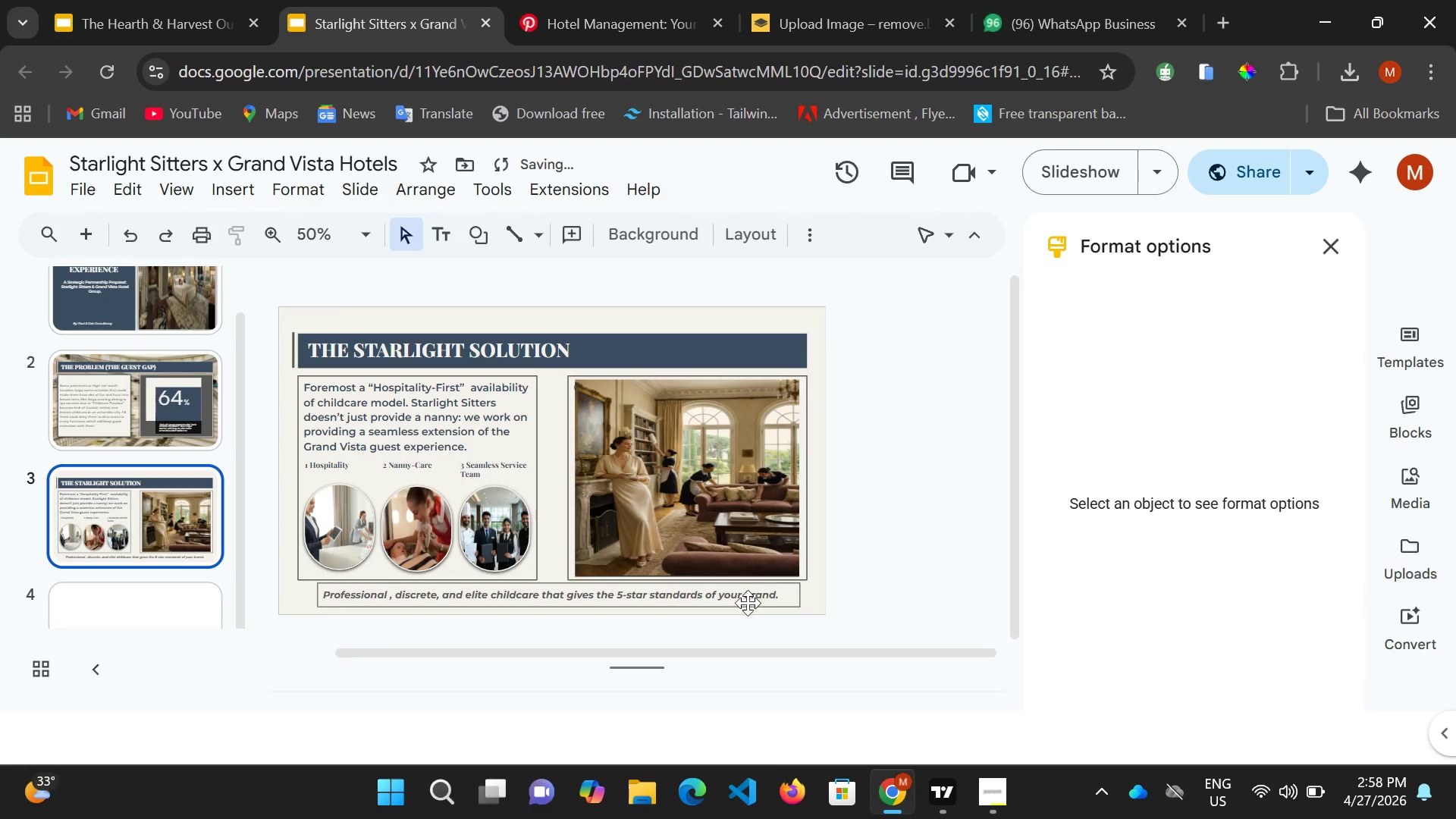 
left_click([739, 601])
 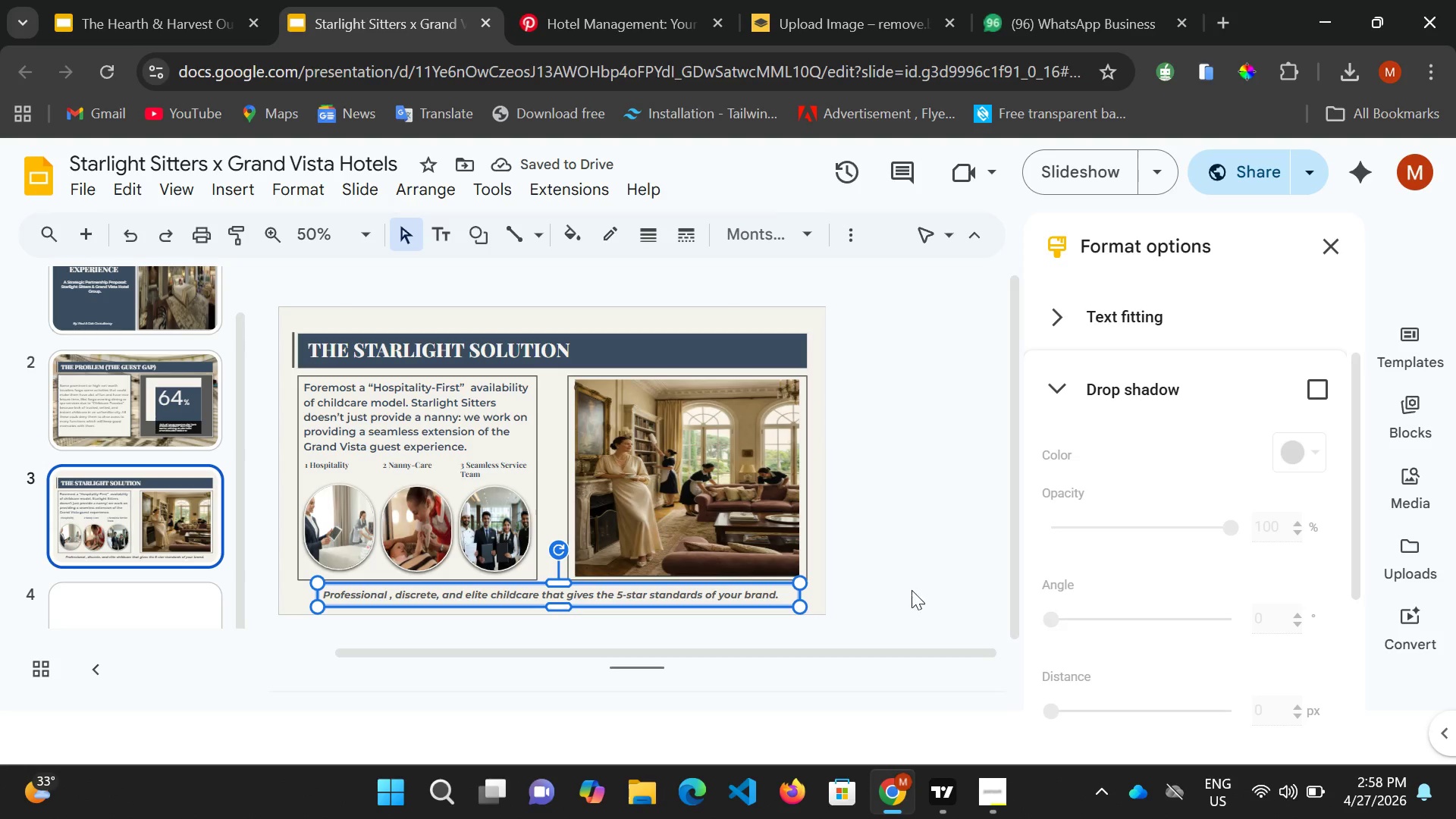 
key(ArrowLeft)
 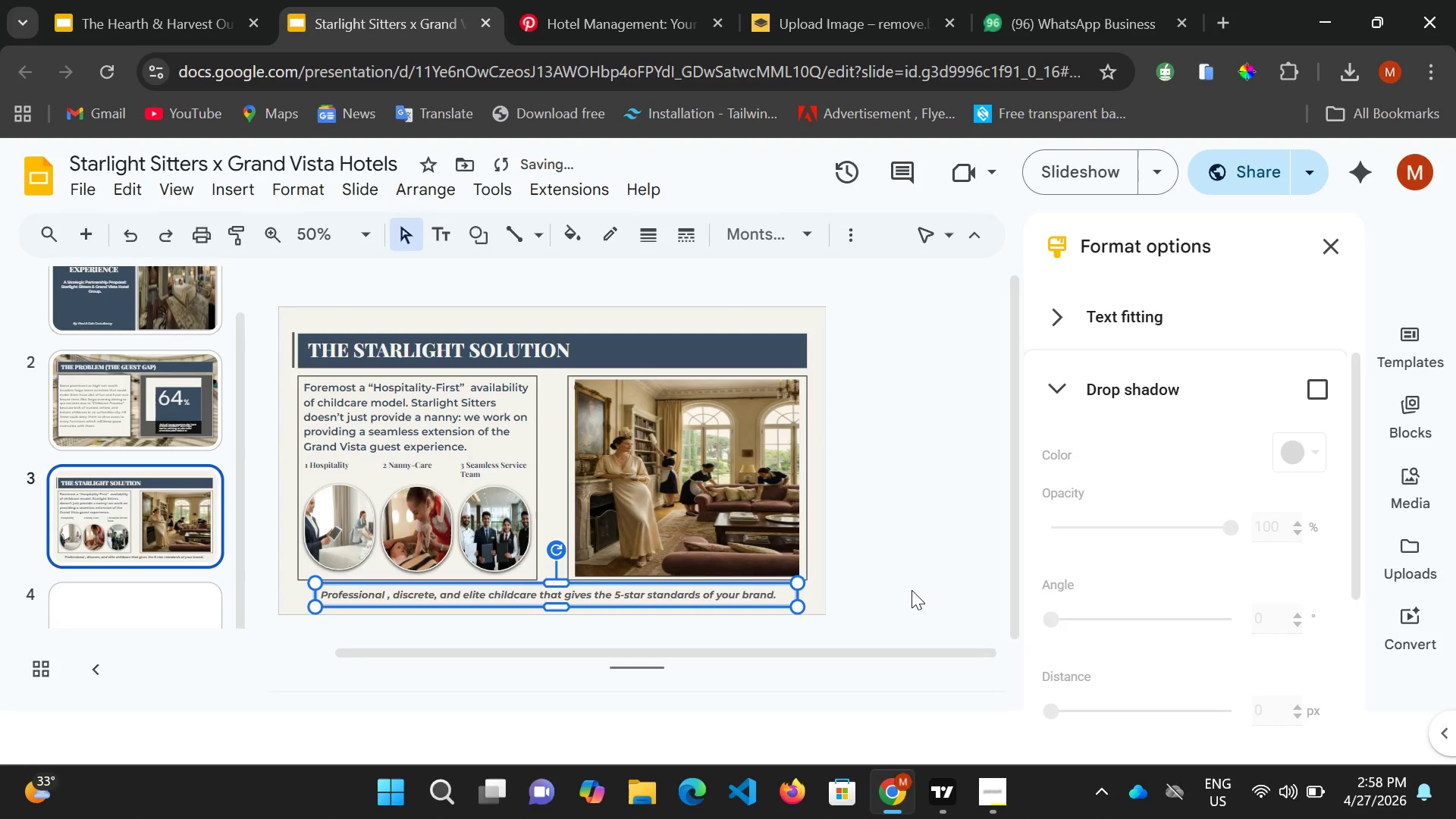 
key(ArrowLeft)
 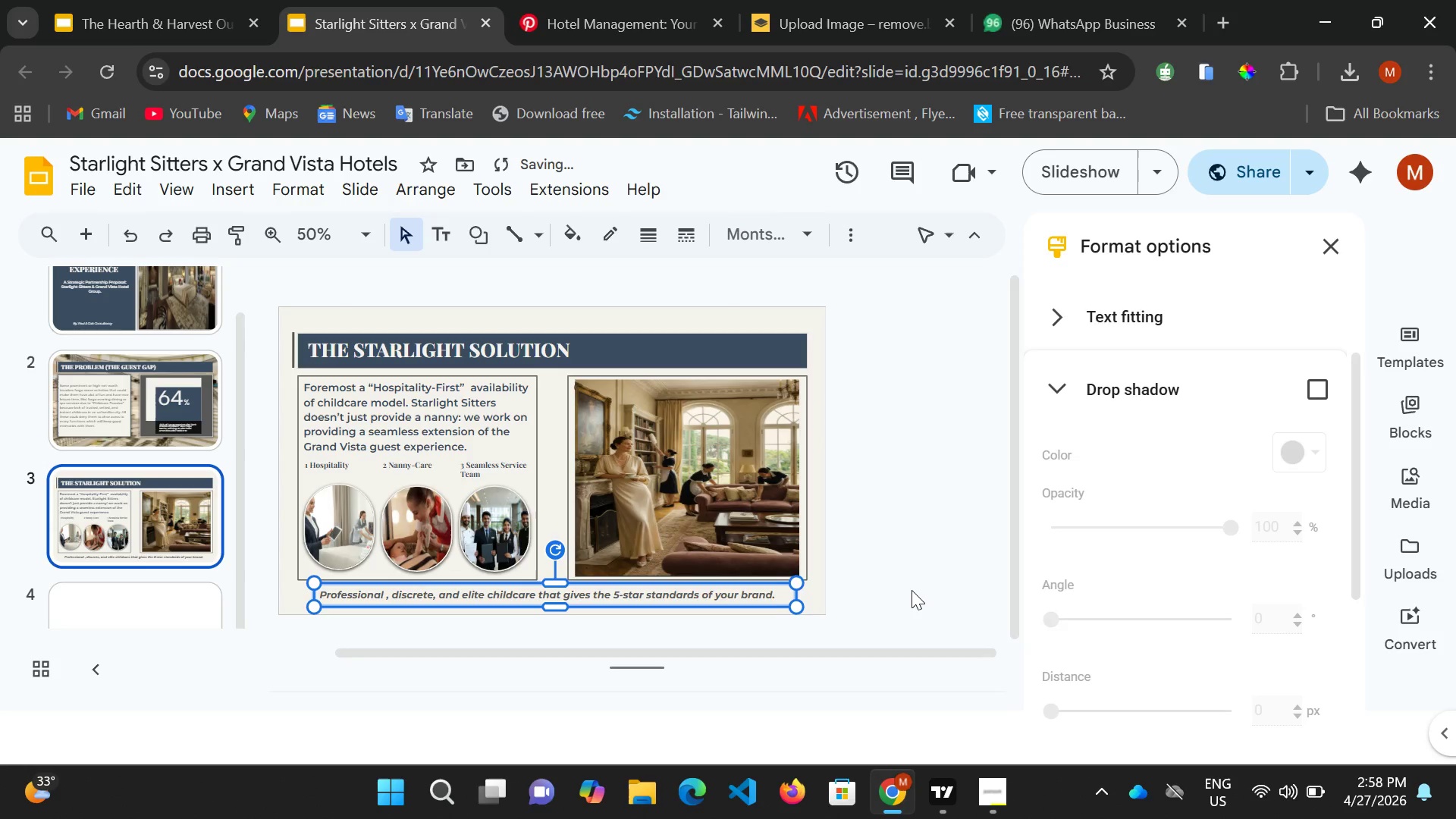 
key(ArrowLeft)
 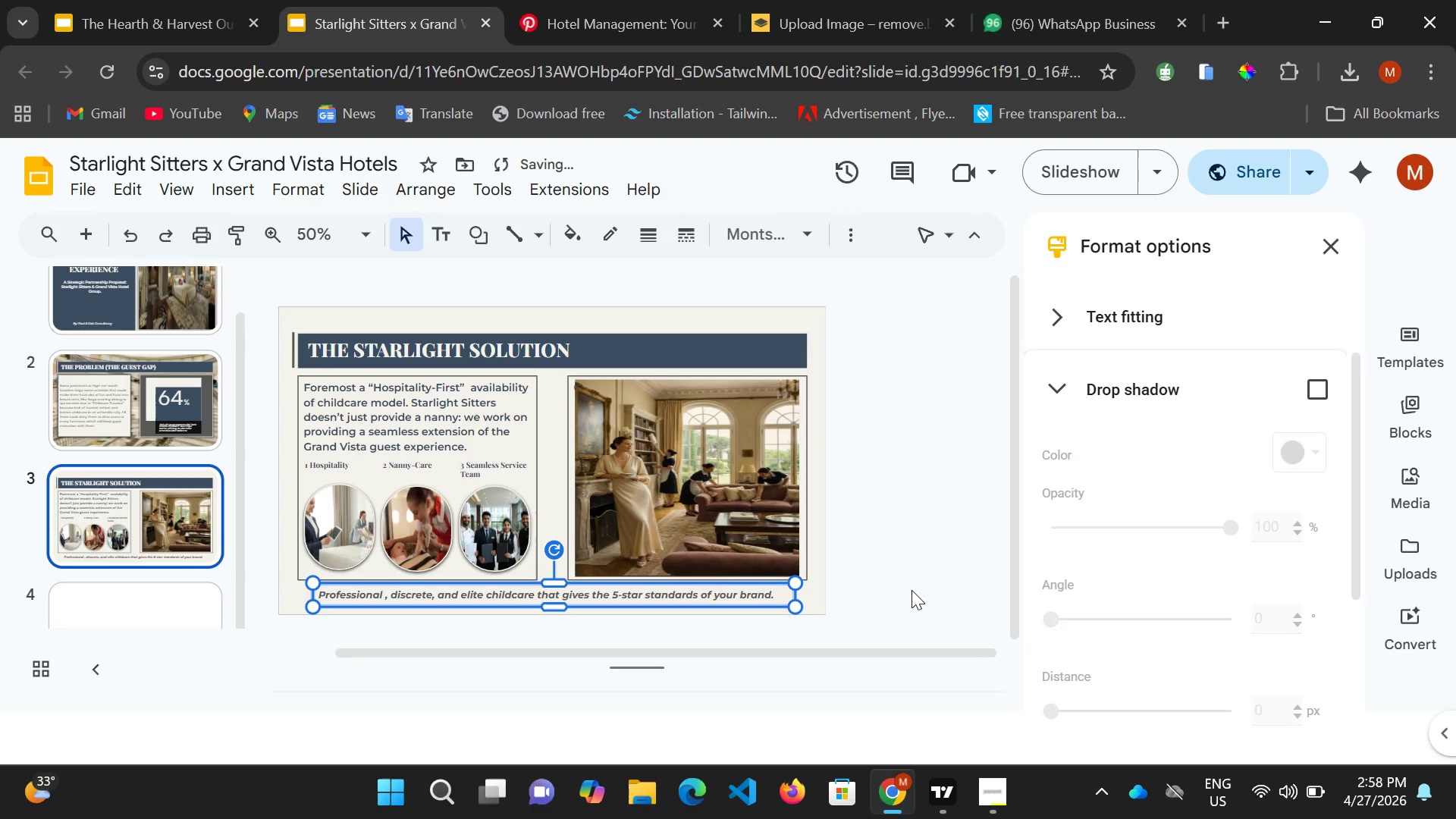 
key(ArrowLeft)
 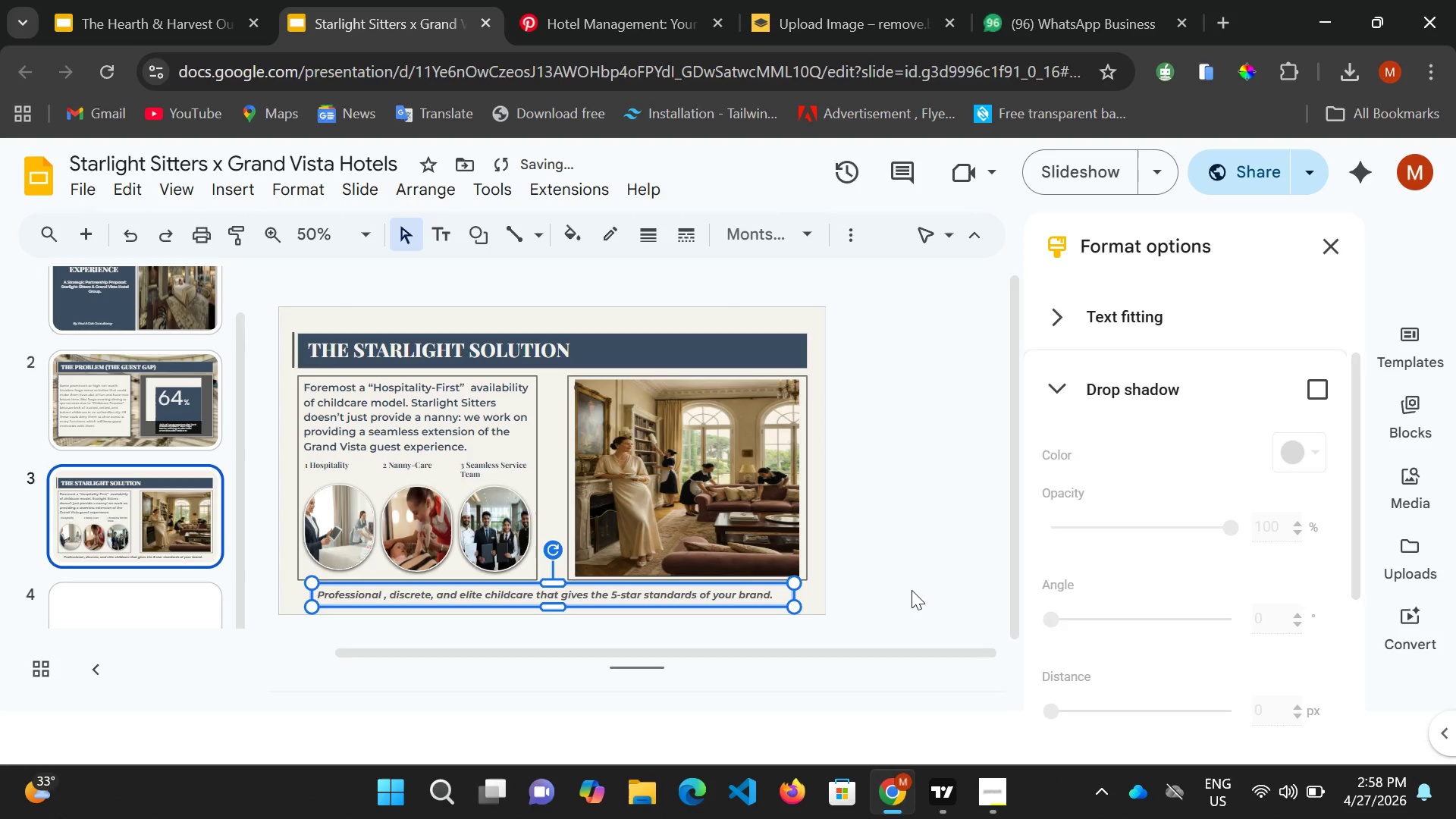 
key(ArrowLeft)
 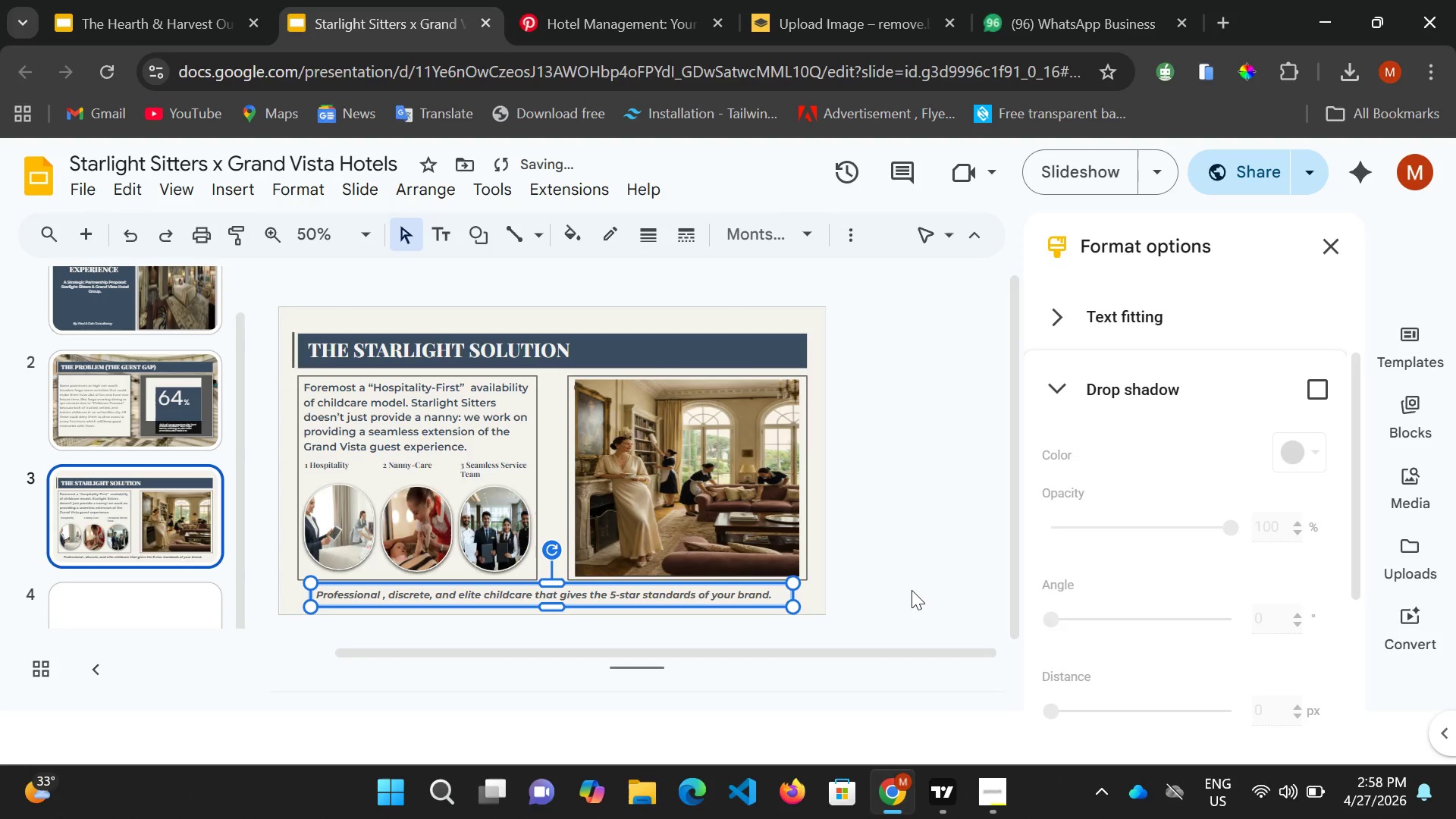 
key(ArrowLeft)
 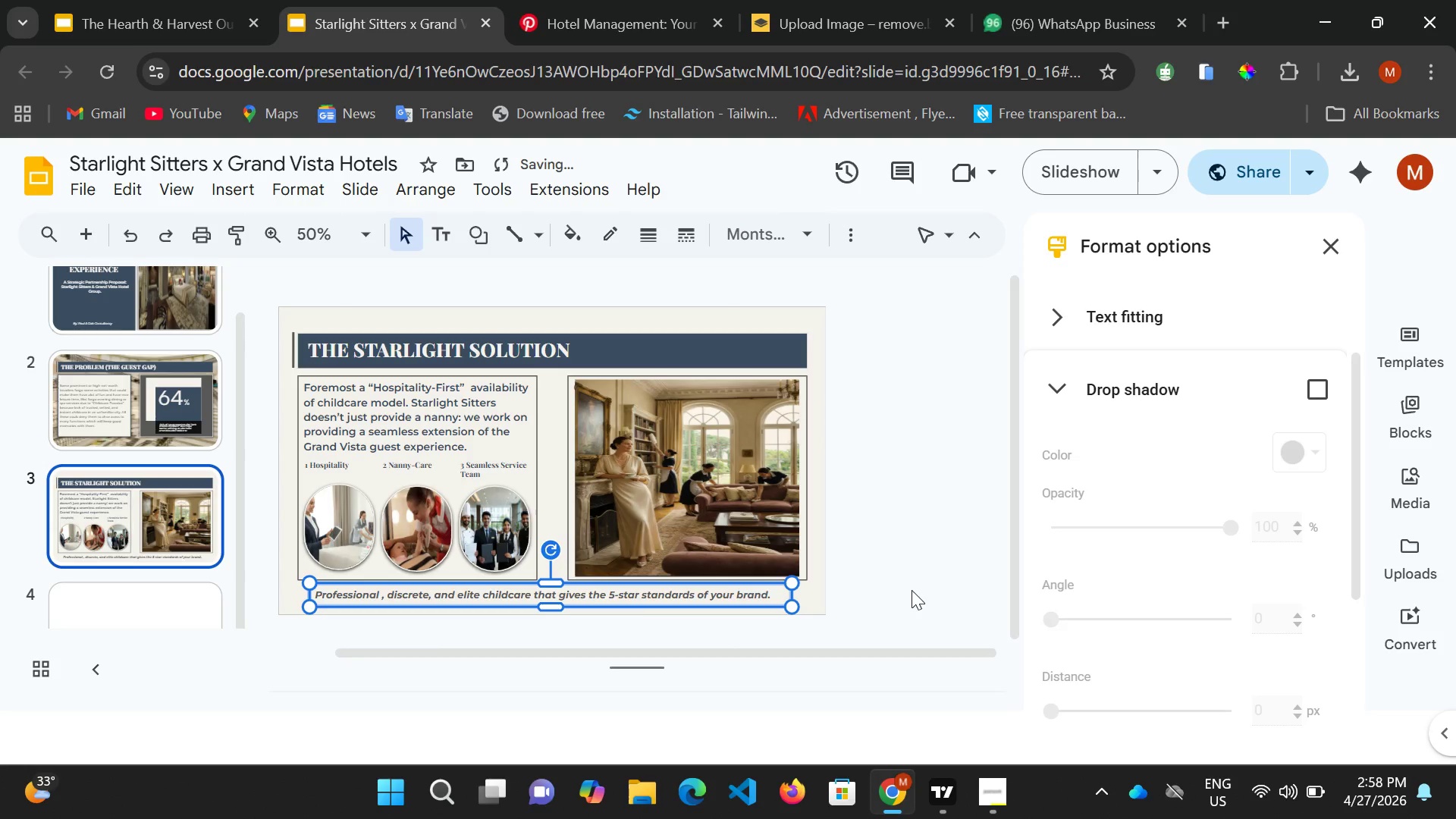 
key(ArrowLeft)
 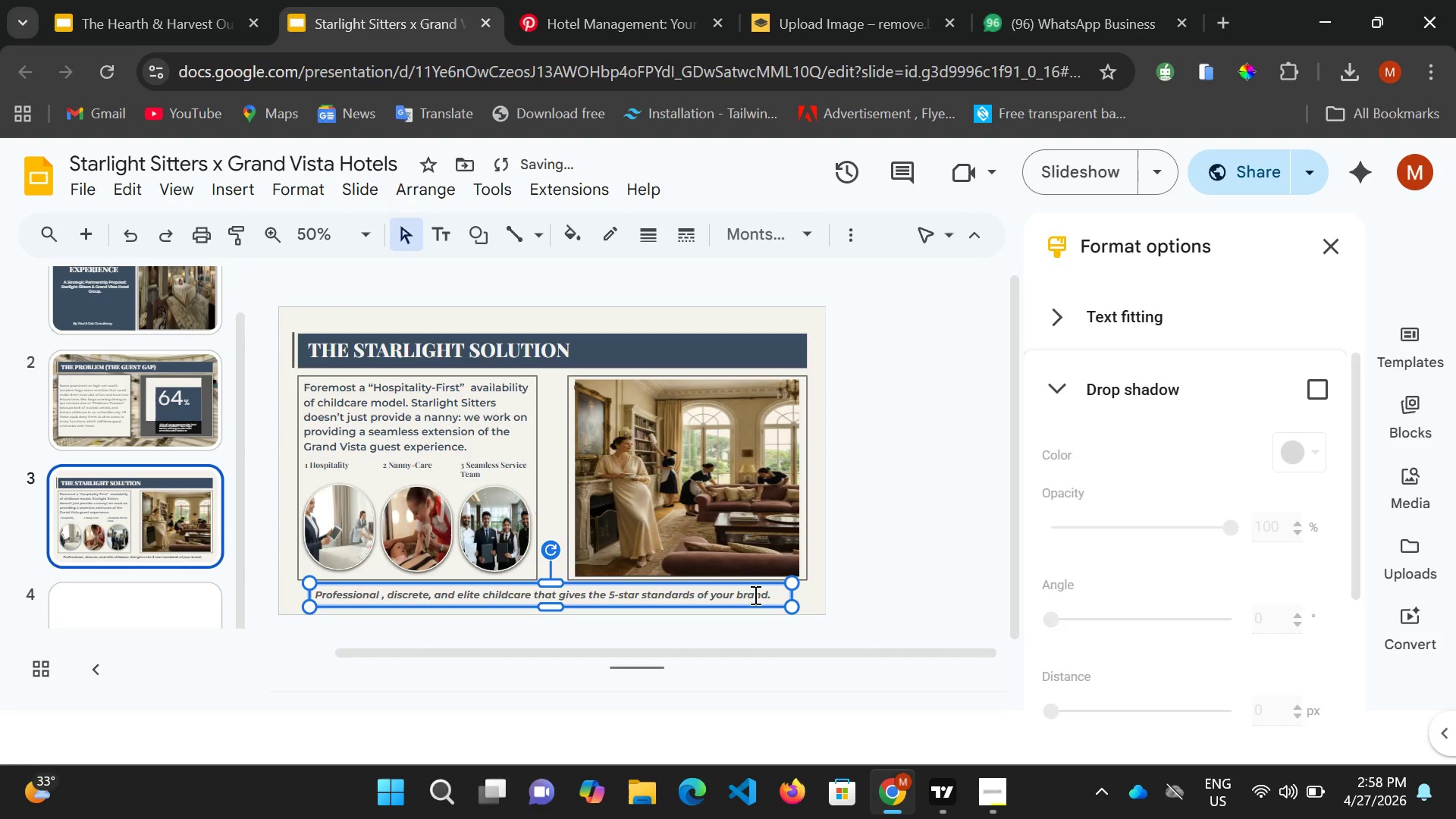 
left_click([754, 595])
 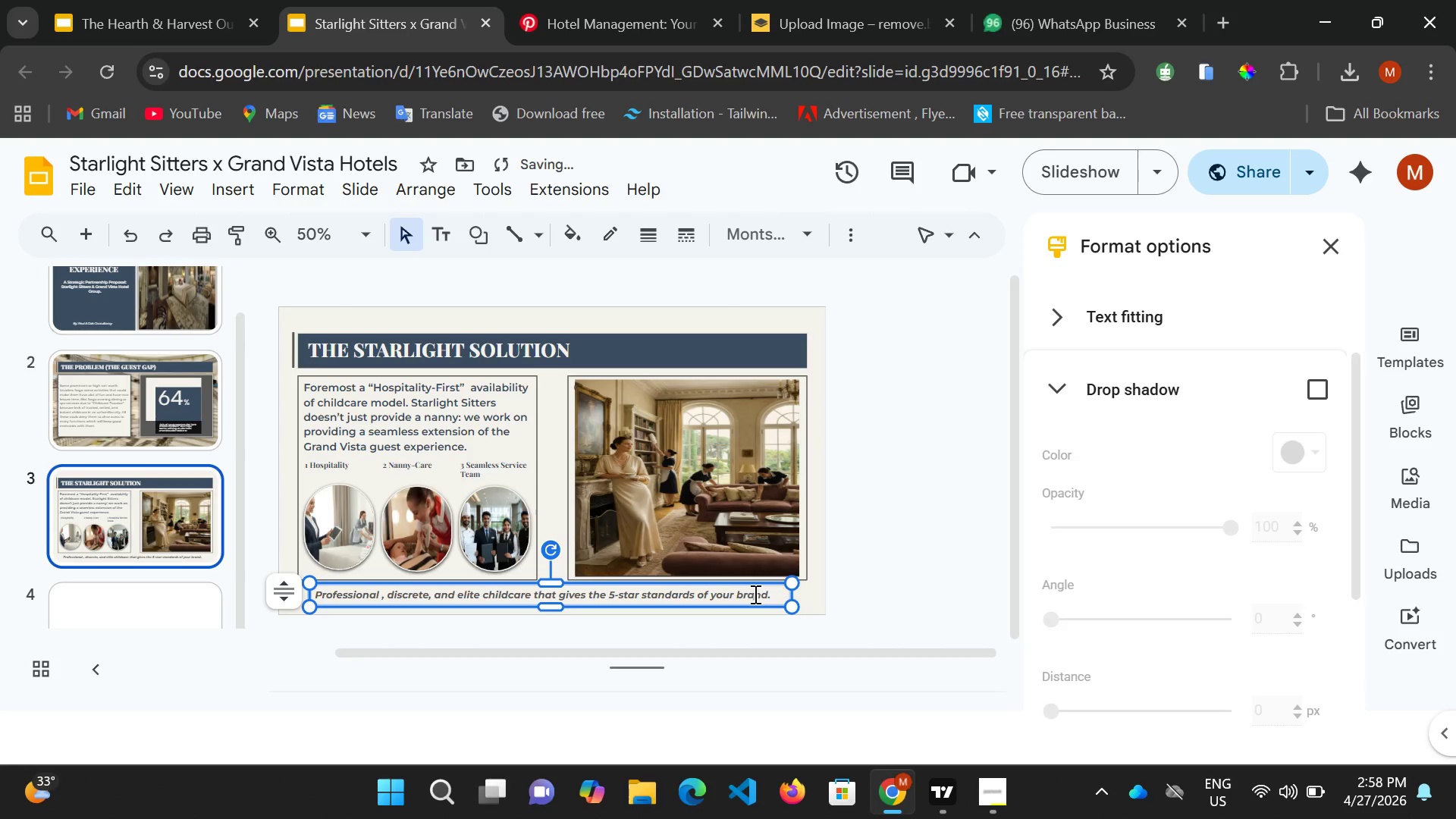 
key(Control+A)
 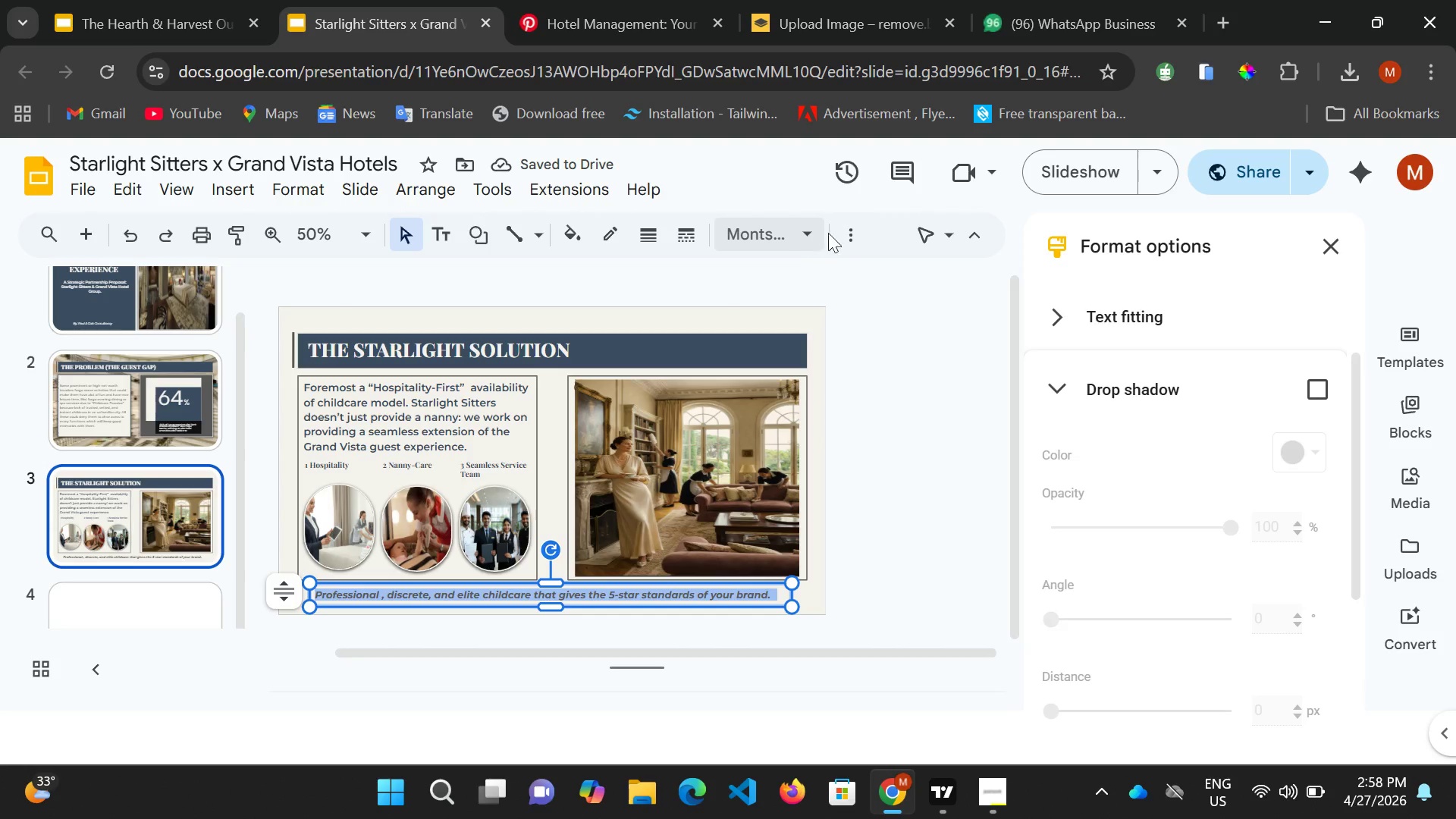 
left_click([843, 234])
 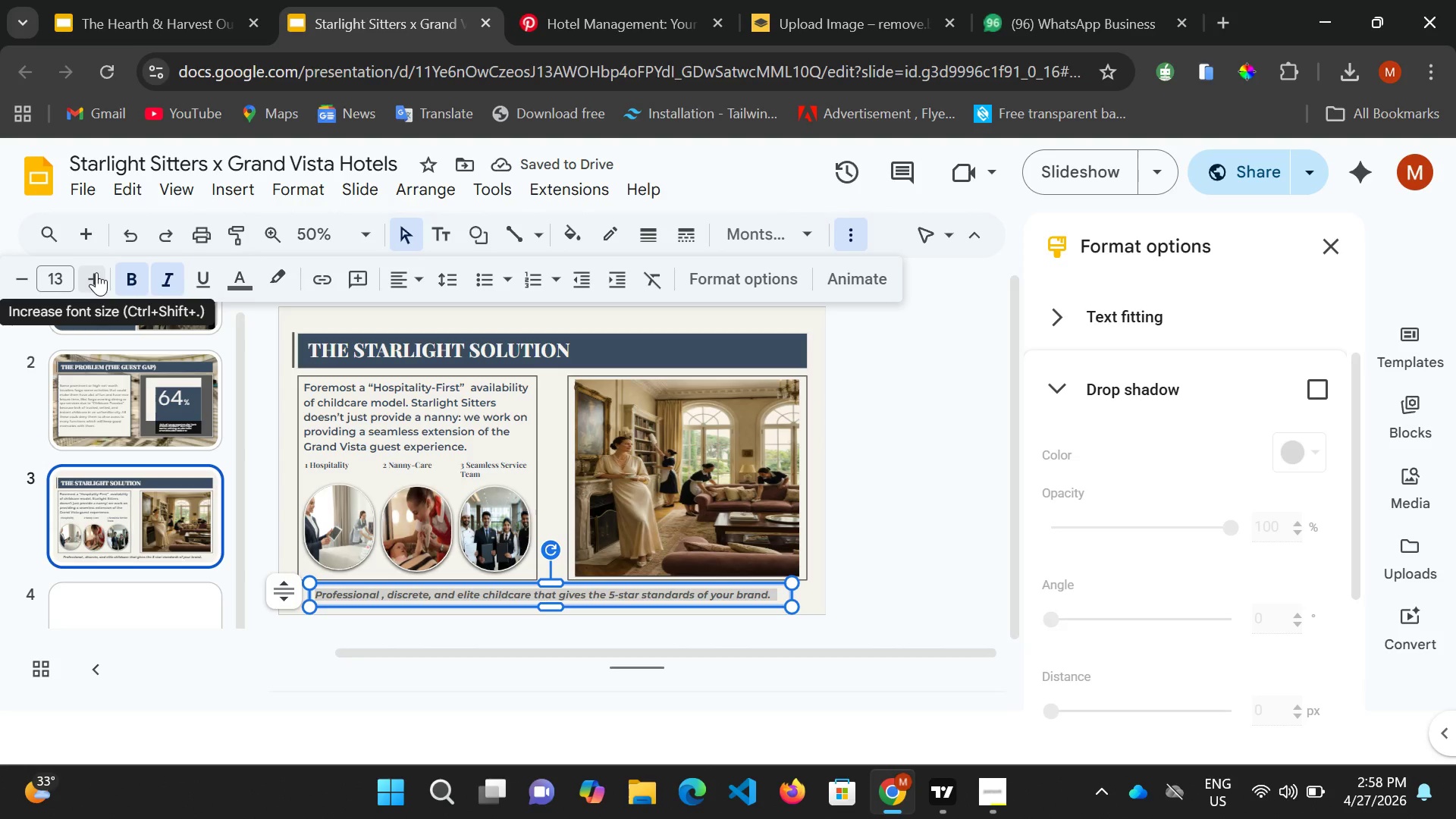 
left_click([96, 272])
 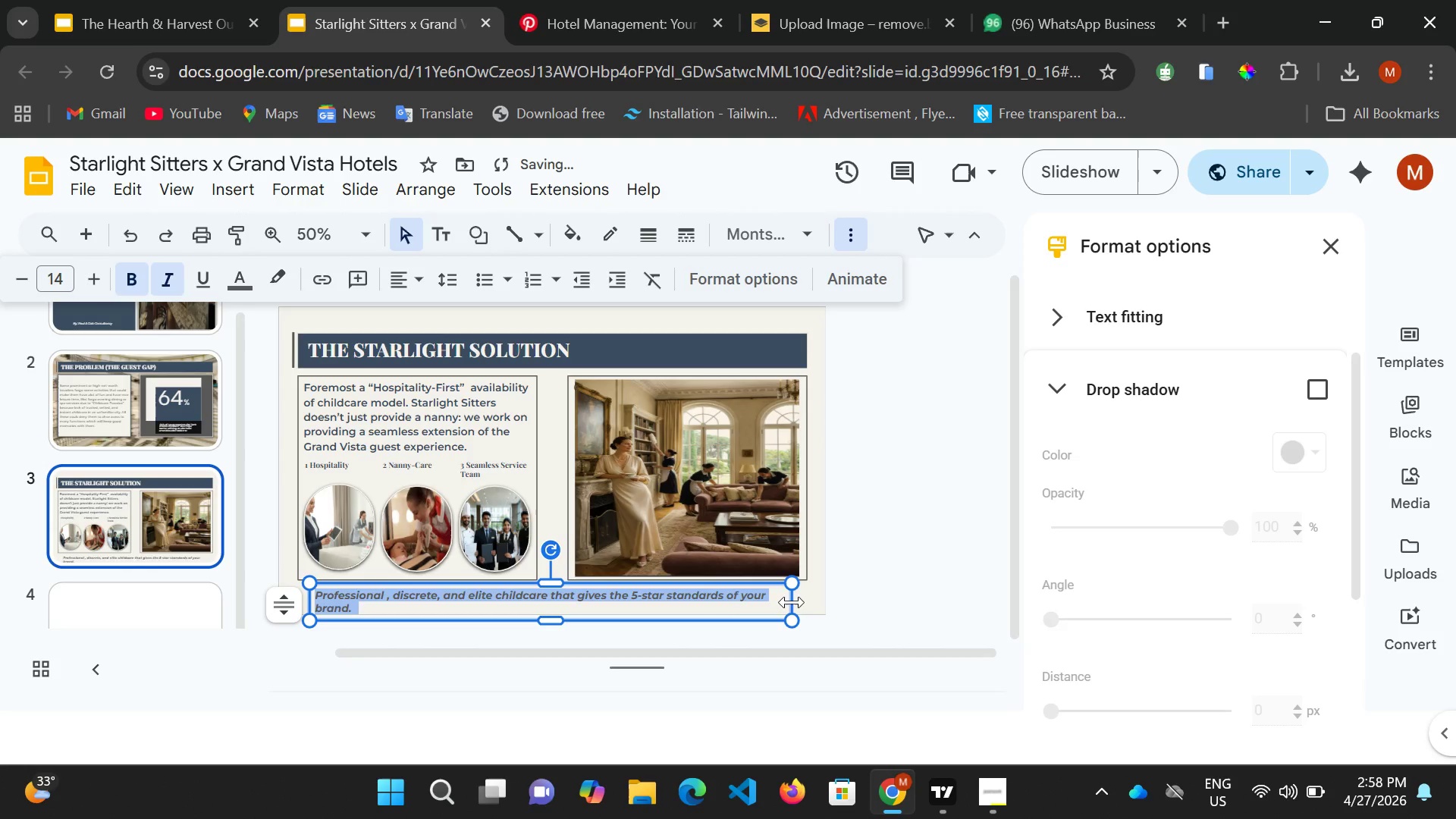 
left_click_drag(start_coordinate=[792, 602], to_coordinate=[816, 604])
 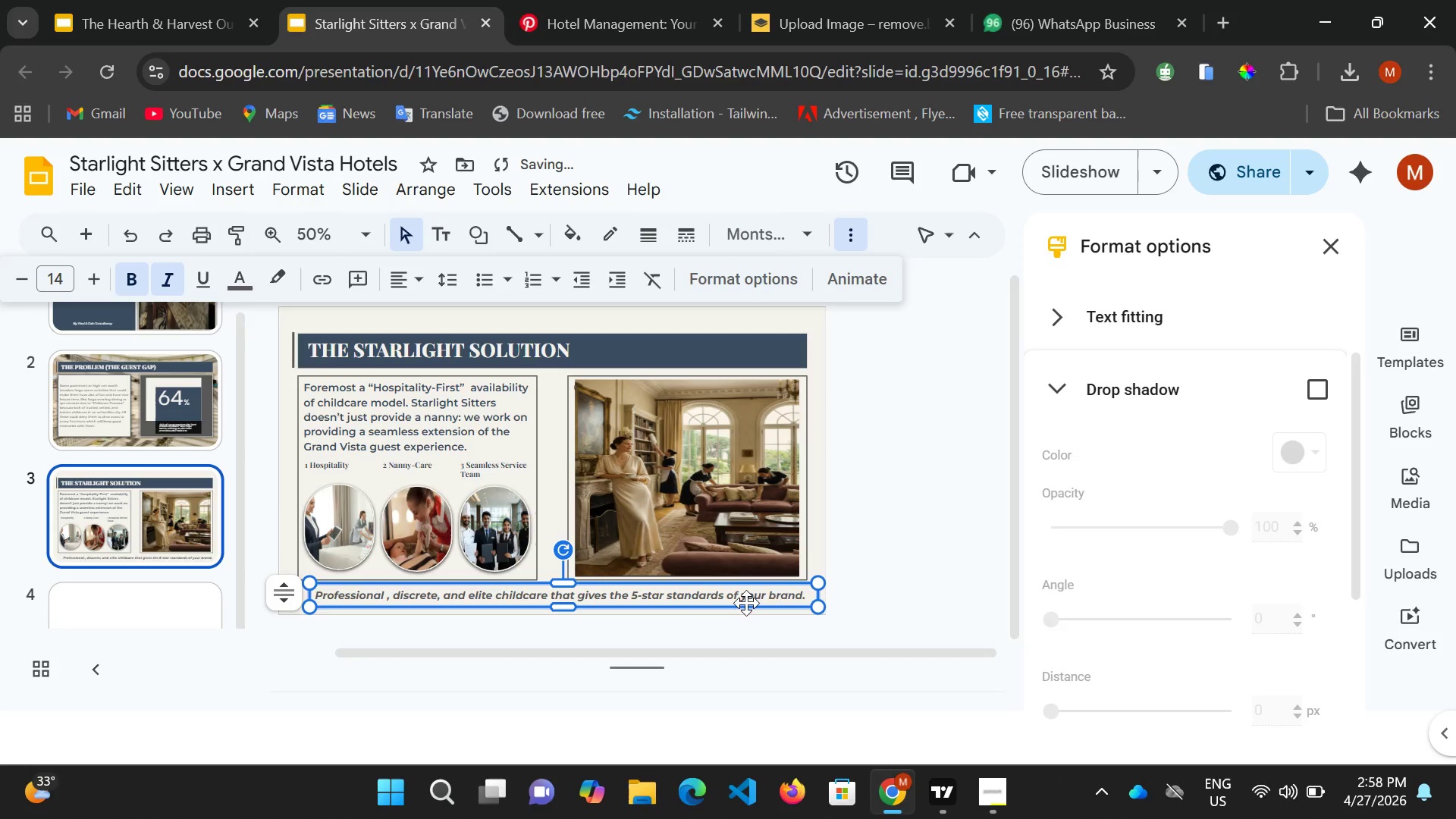 
hold_key(key=ArrowLeft, duration=1.11)
 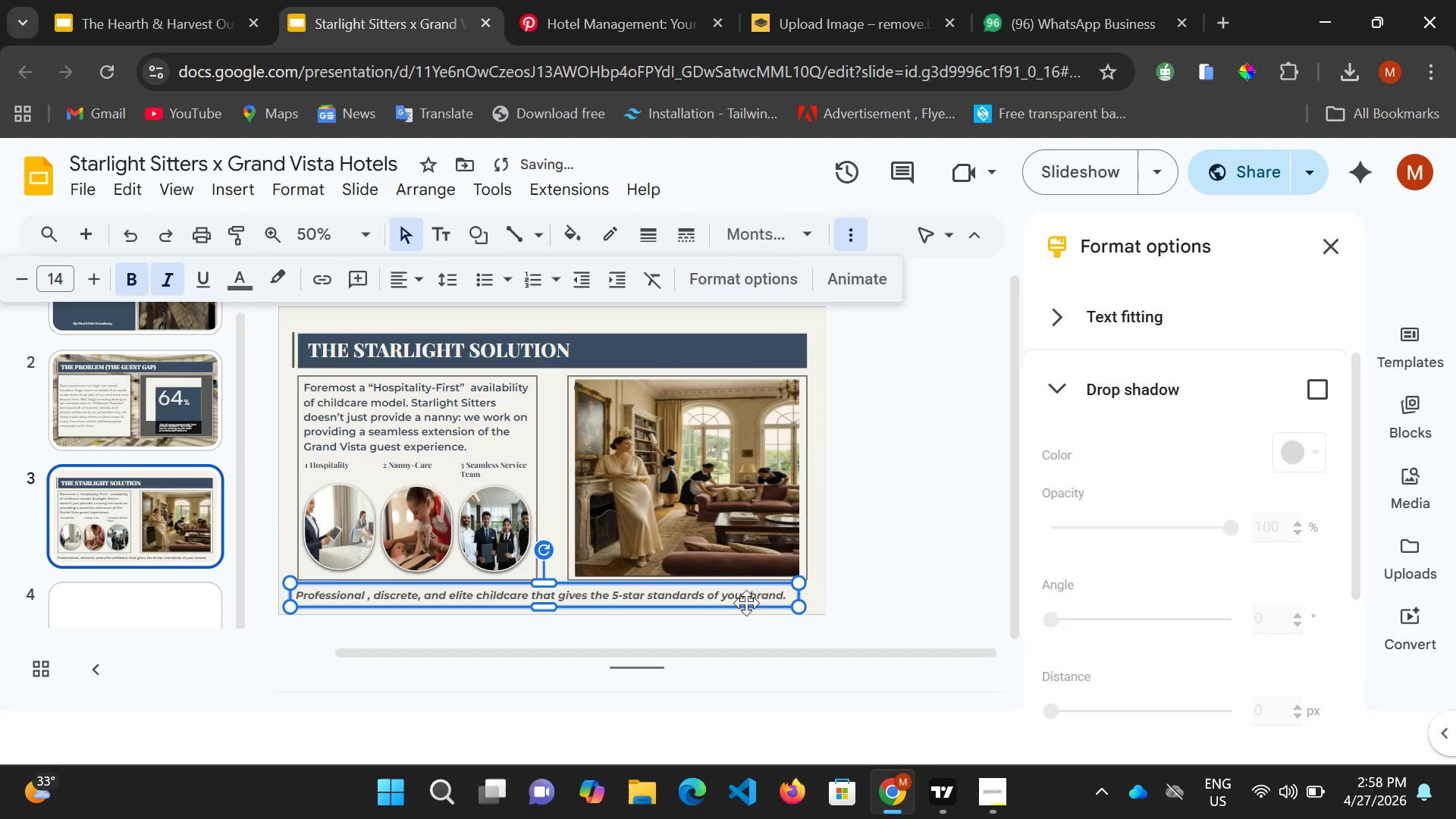 
key(ArrowLeft)
 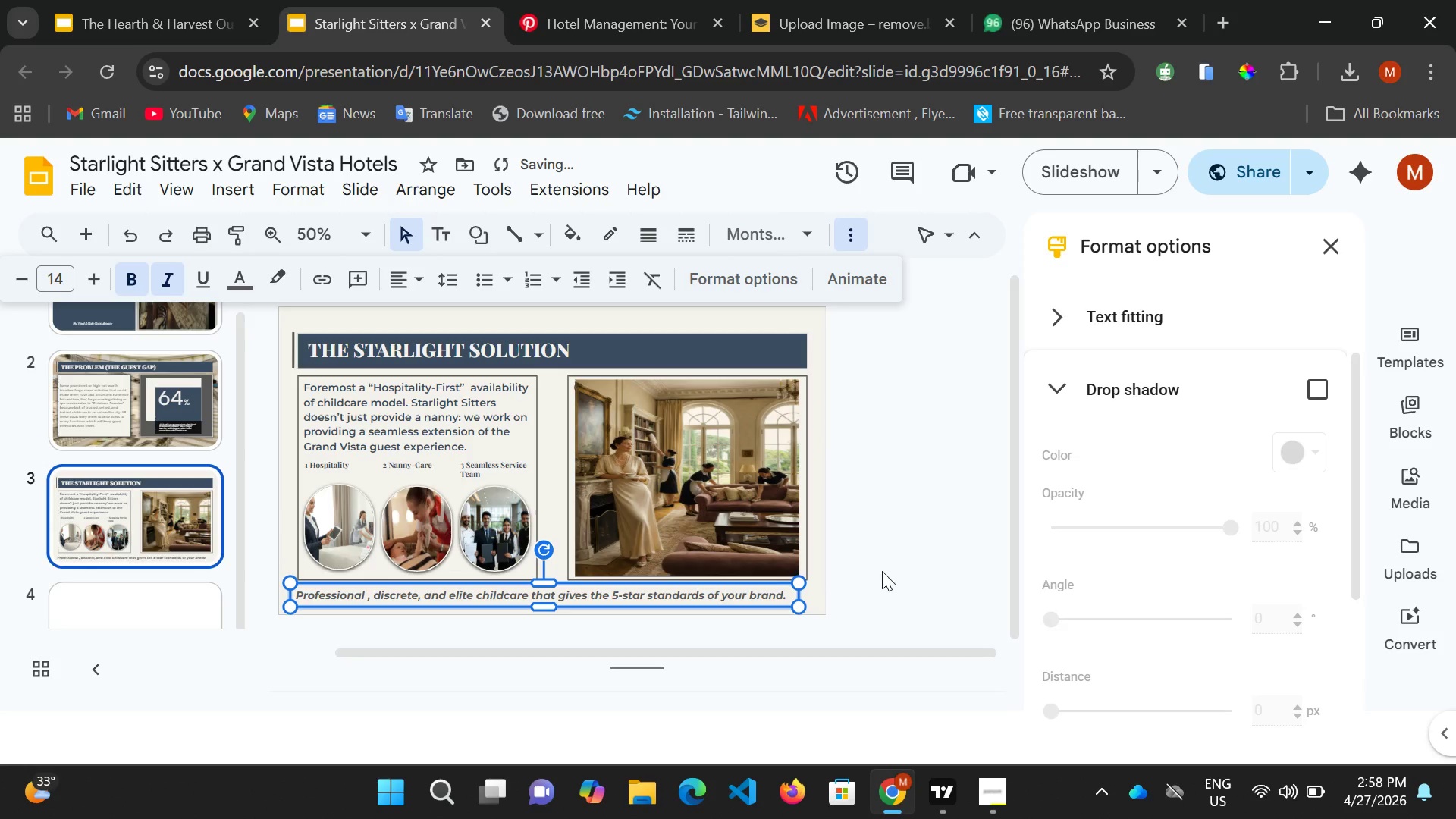 
left_click([882, 571])
 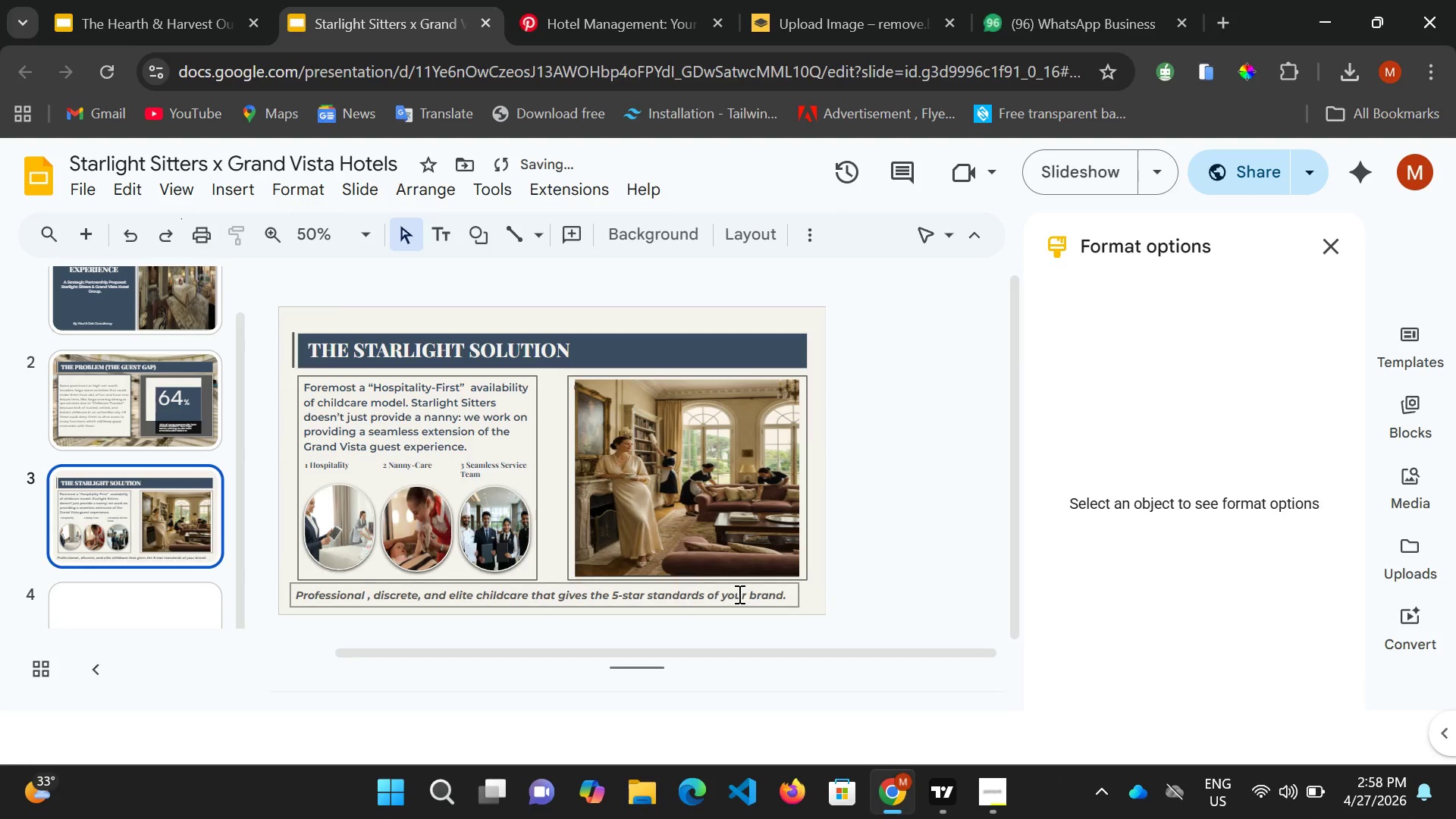 
left_click([737, 594])
 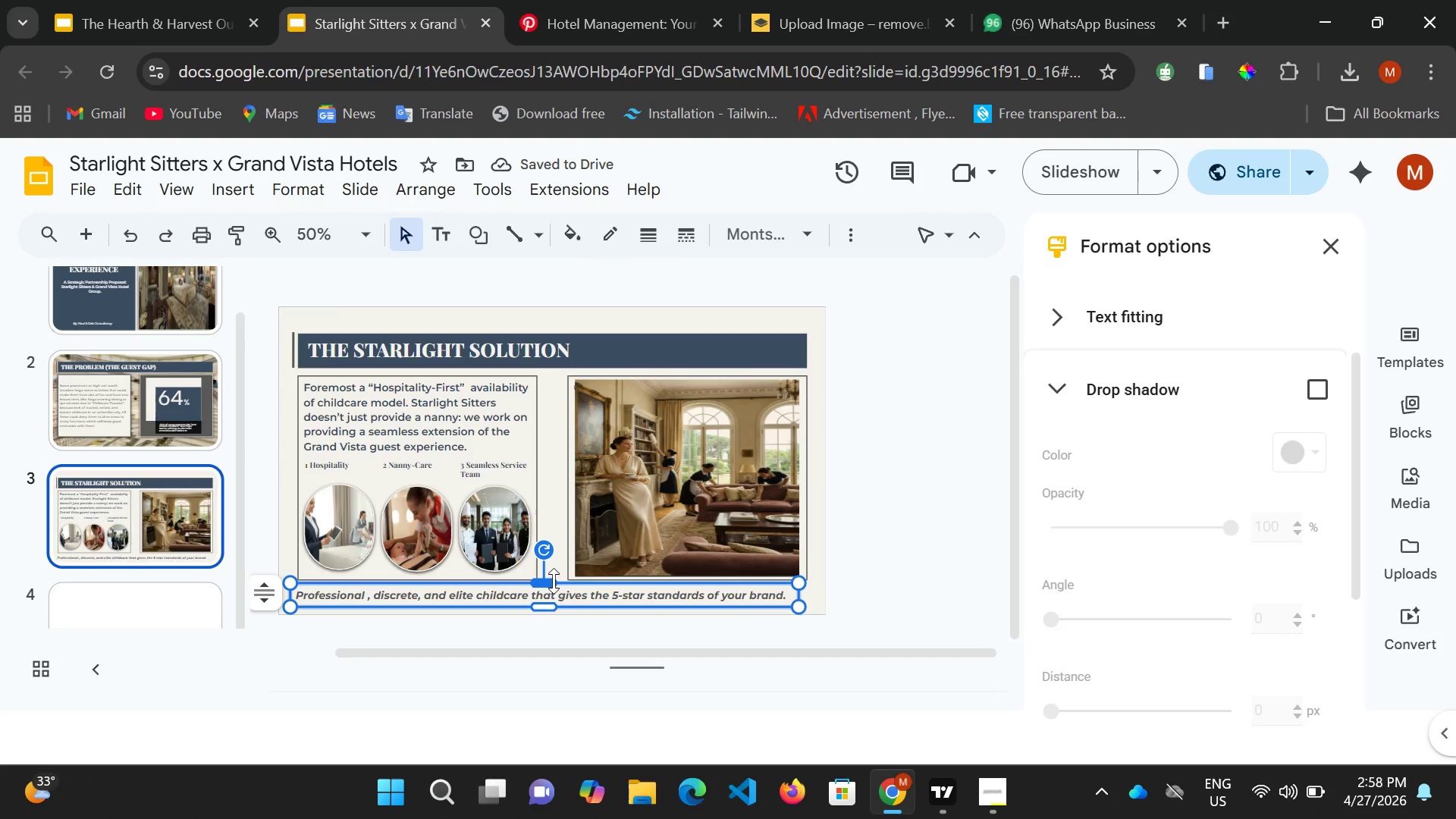 
left_click([551, 583])
 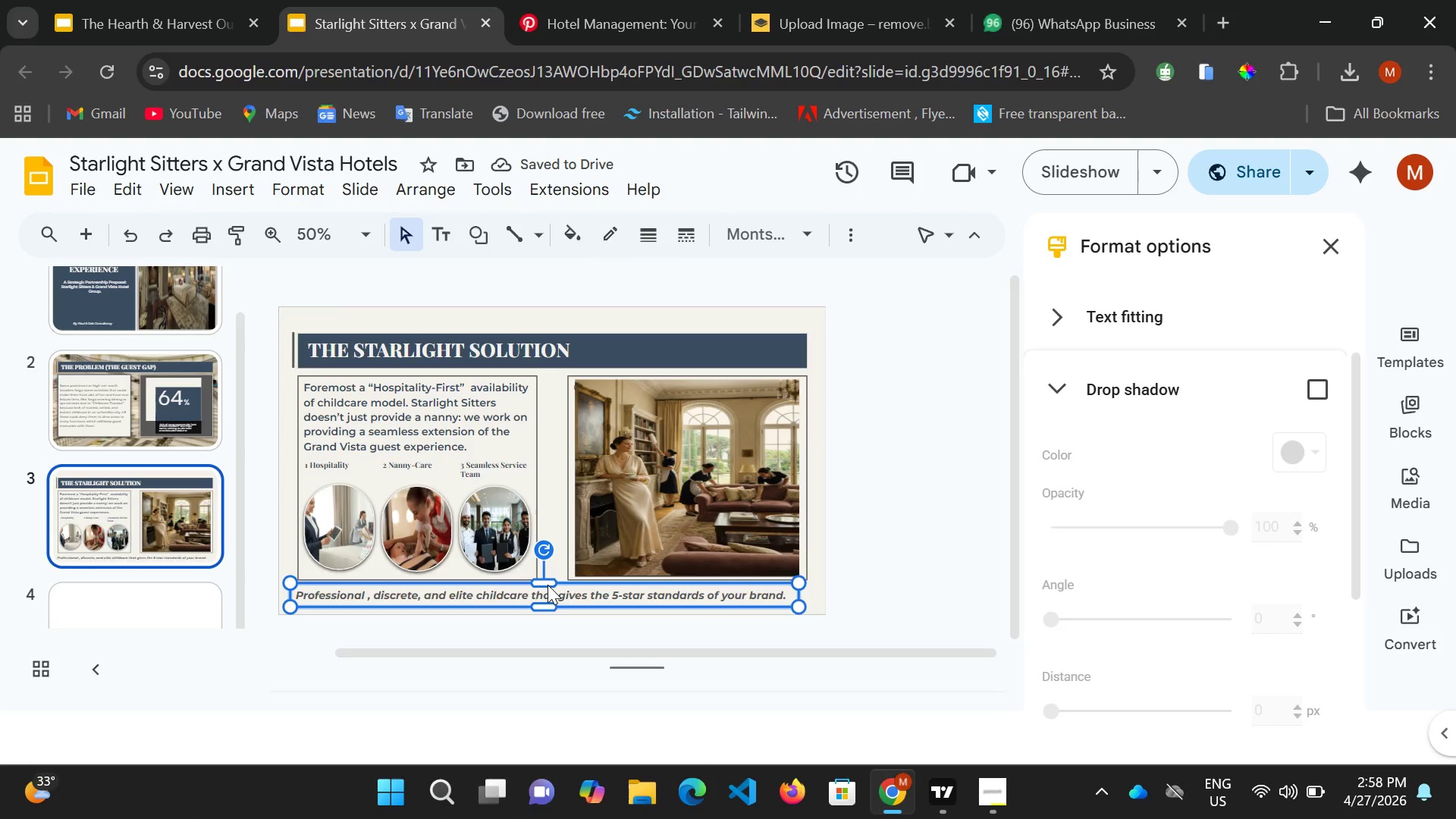 
left_click([548, 585])
 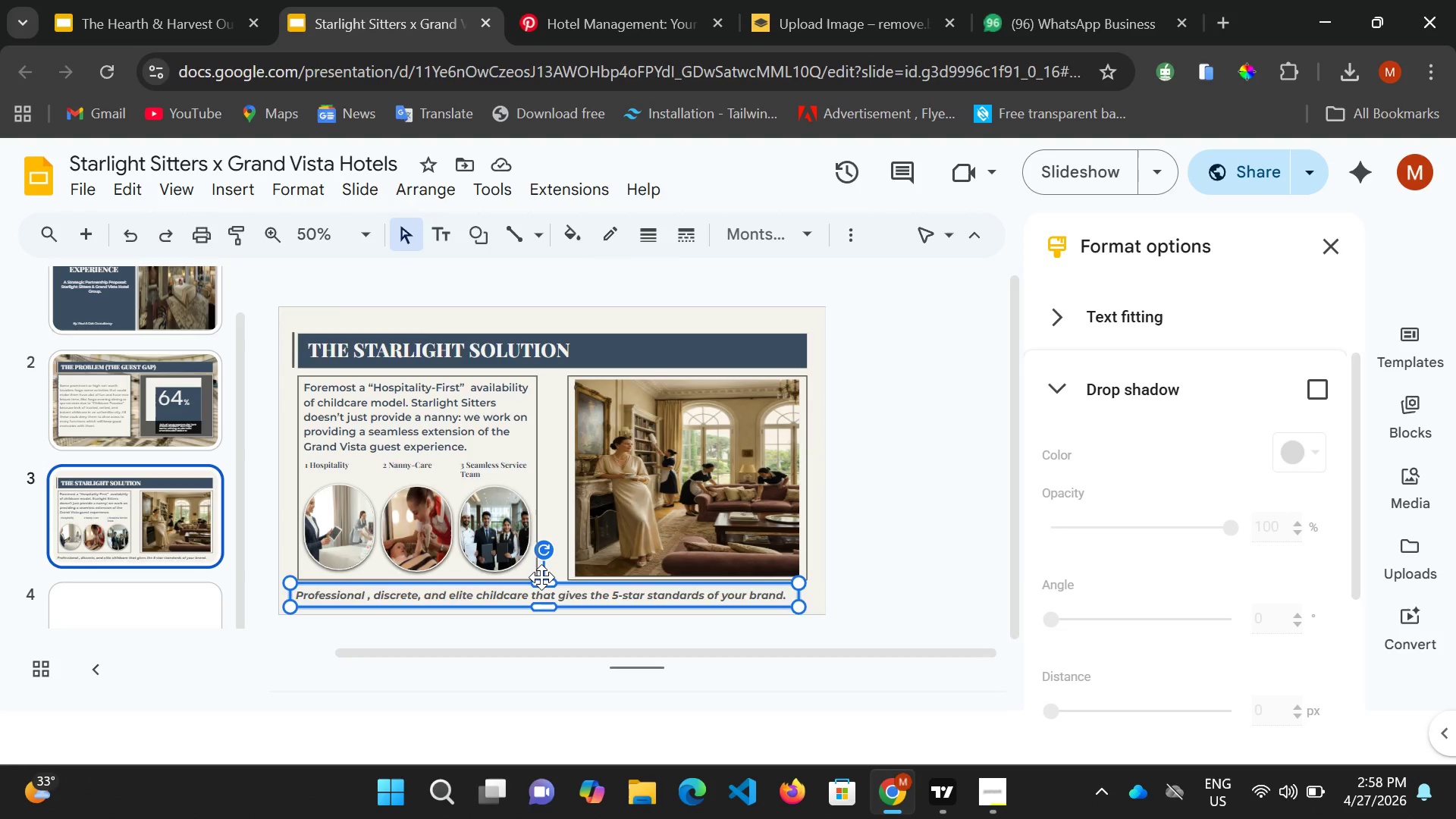 
left_click([541, 577])
 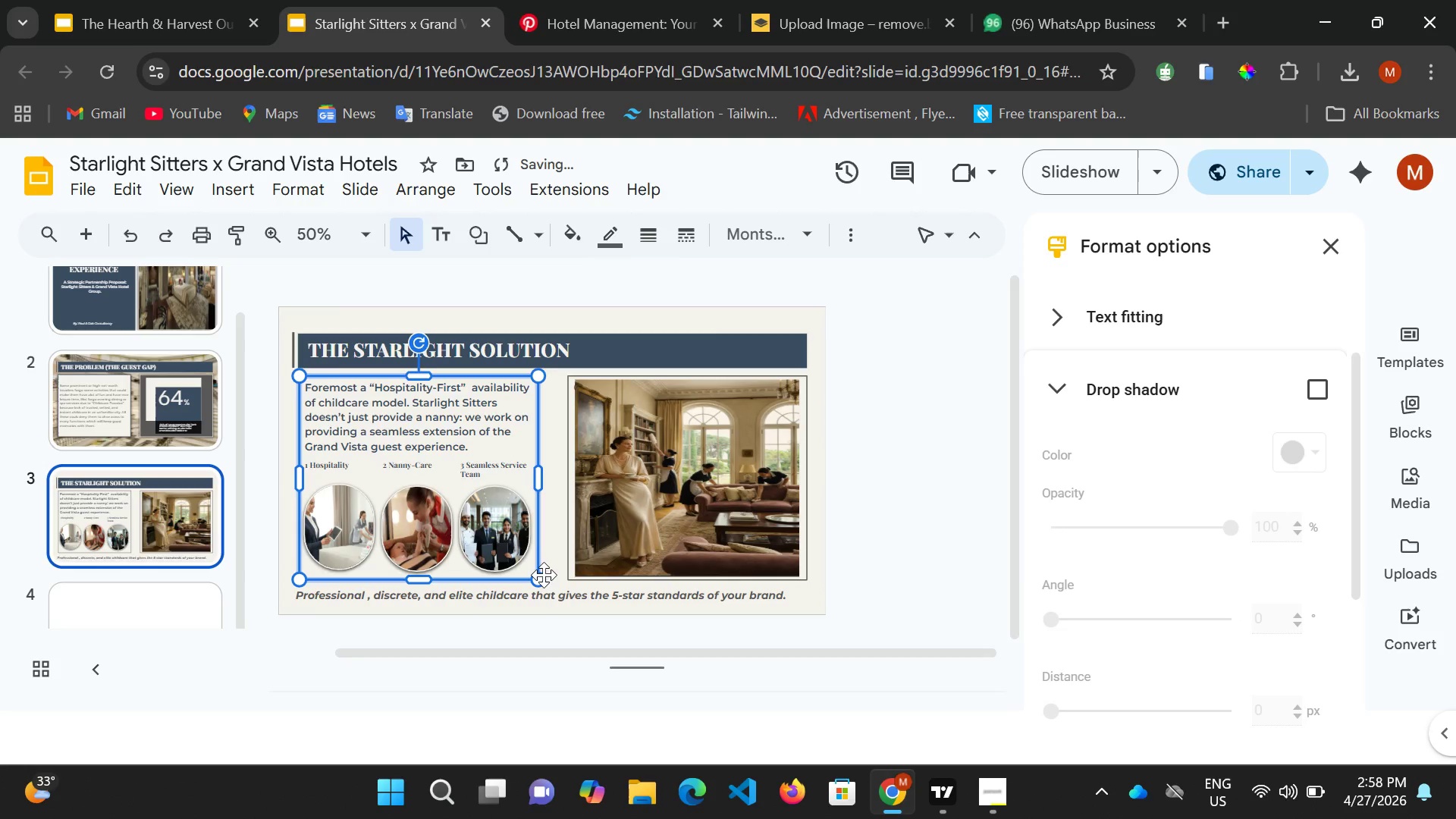 
key(ArrowRight)
 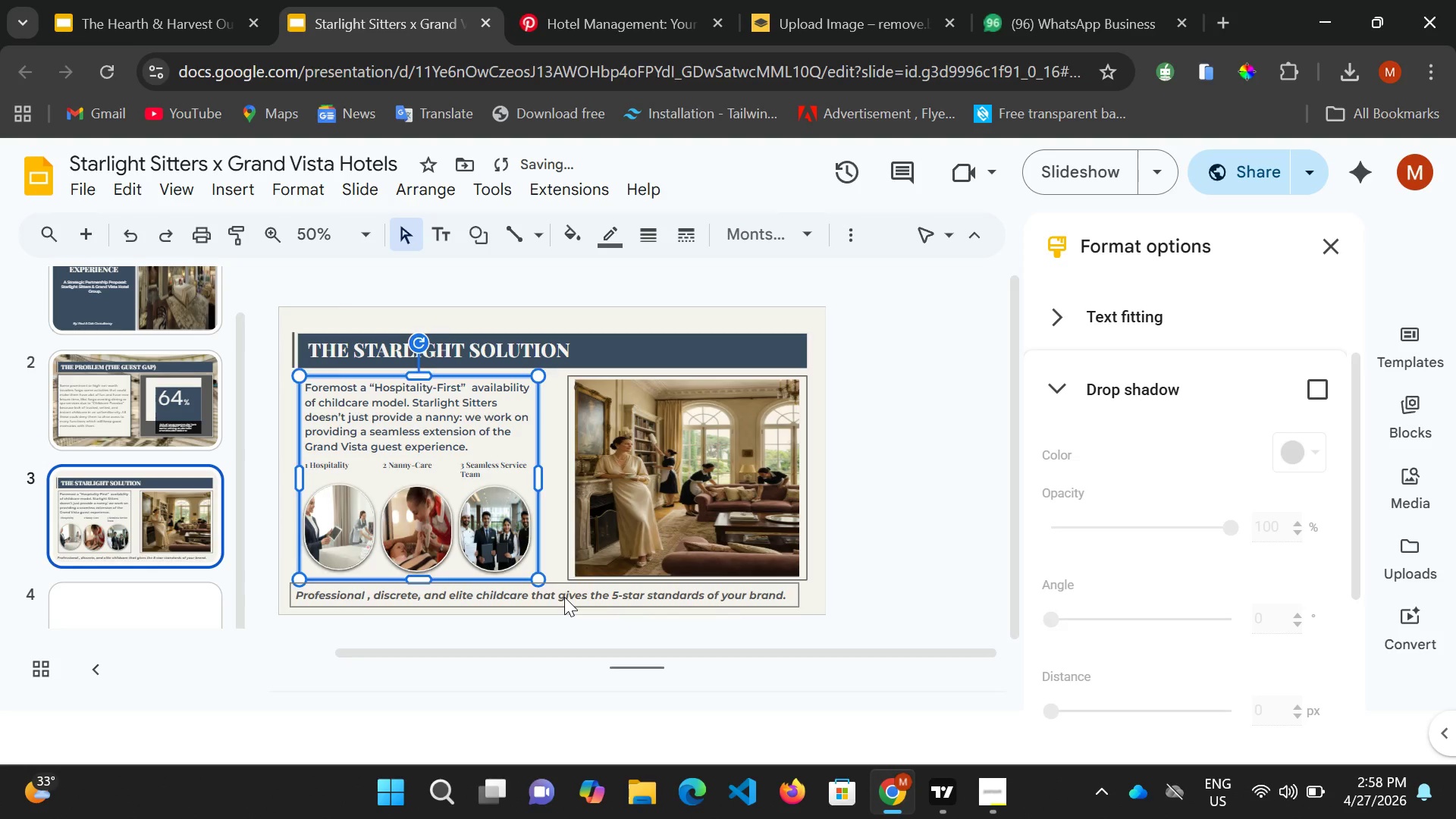 
left_click([564, 597])
 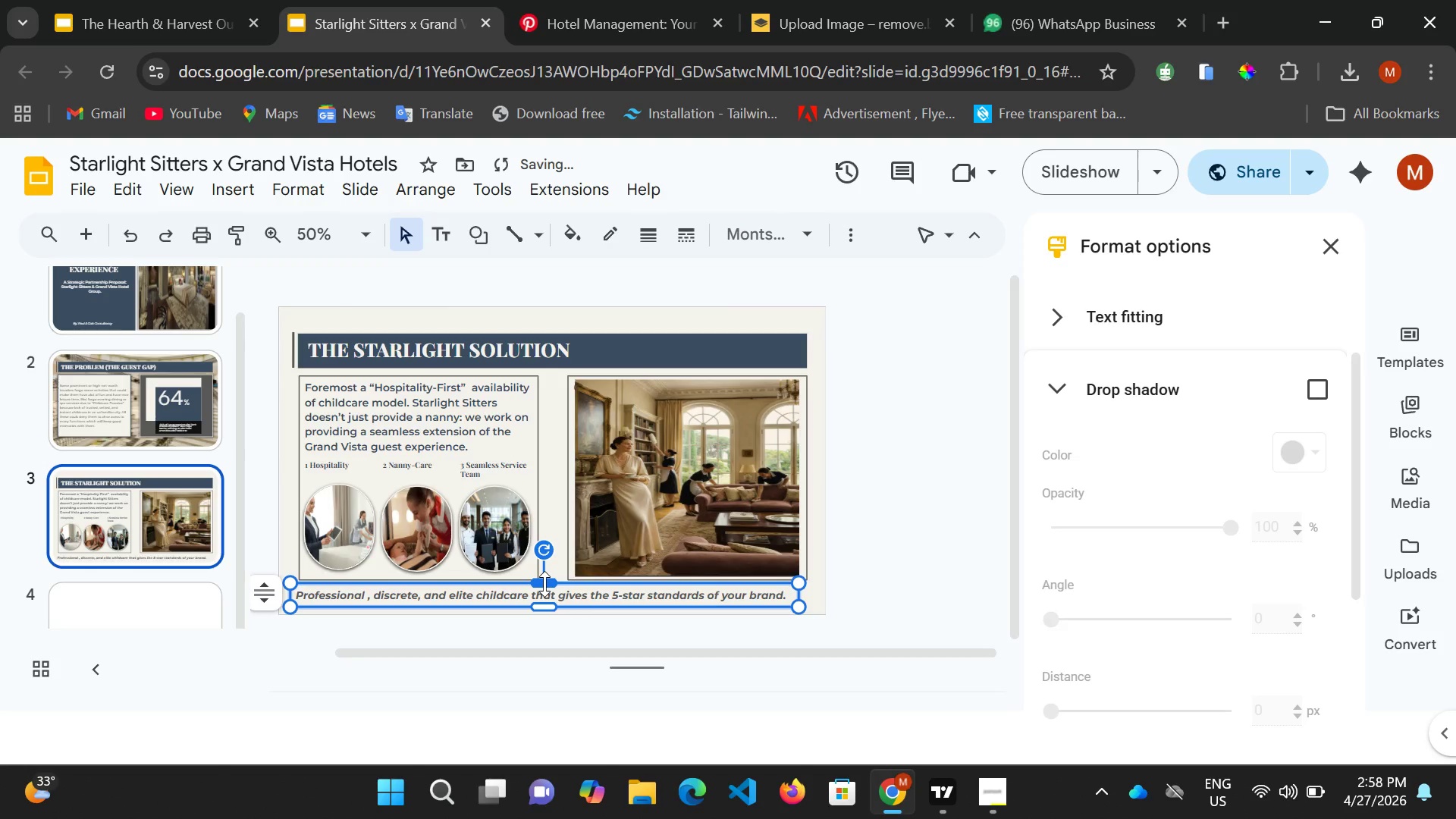 
left_click([544, 584])
 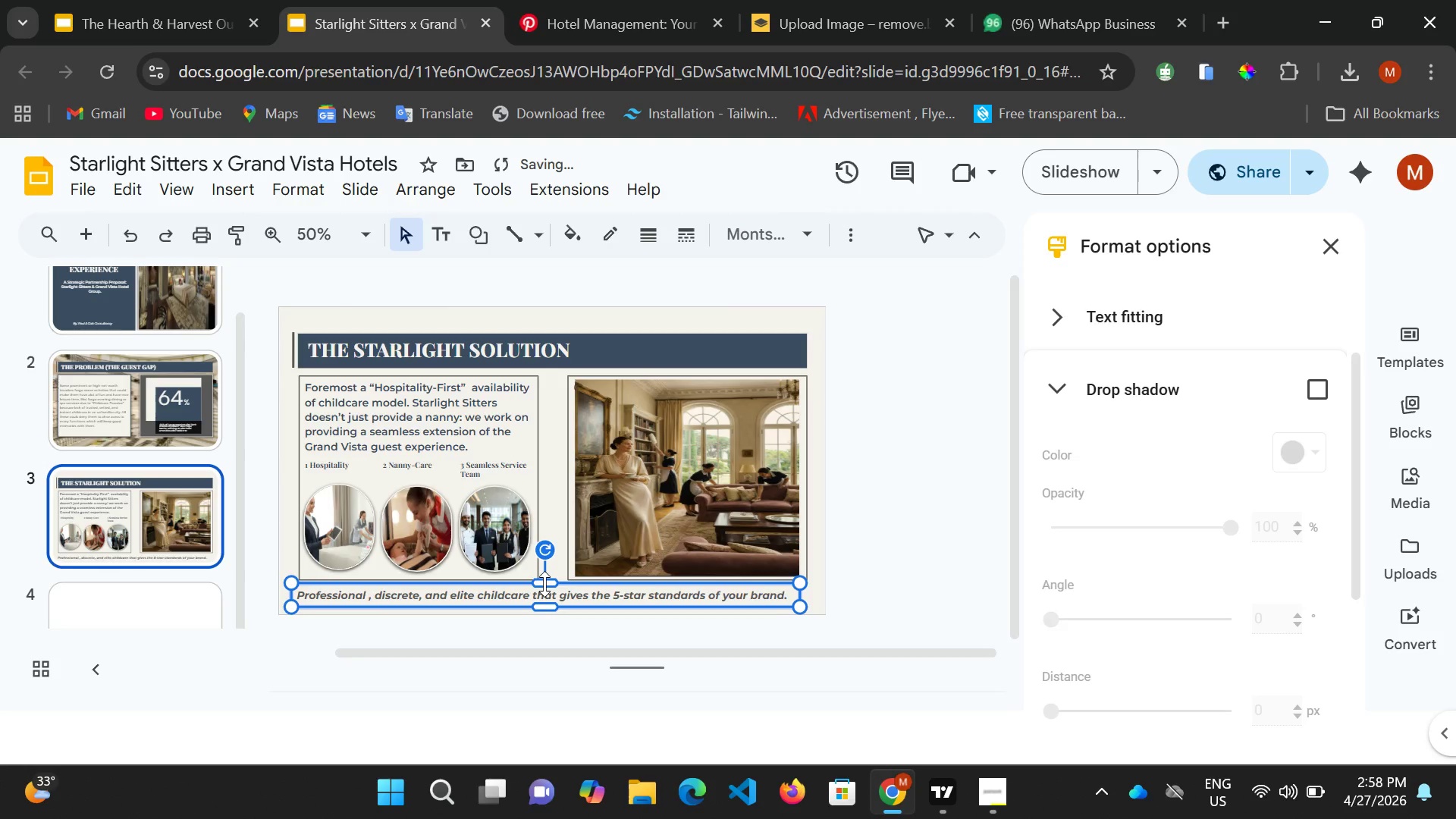 
key(ArrowRight)
 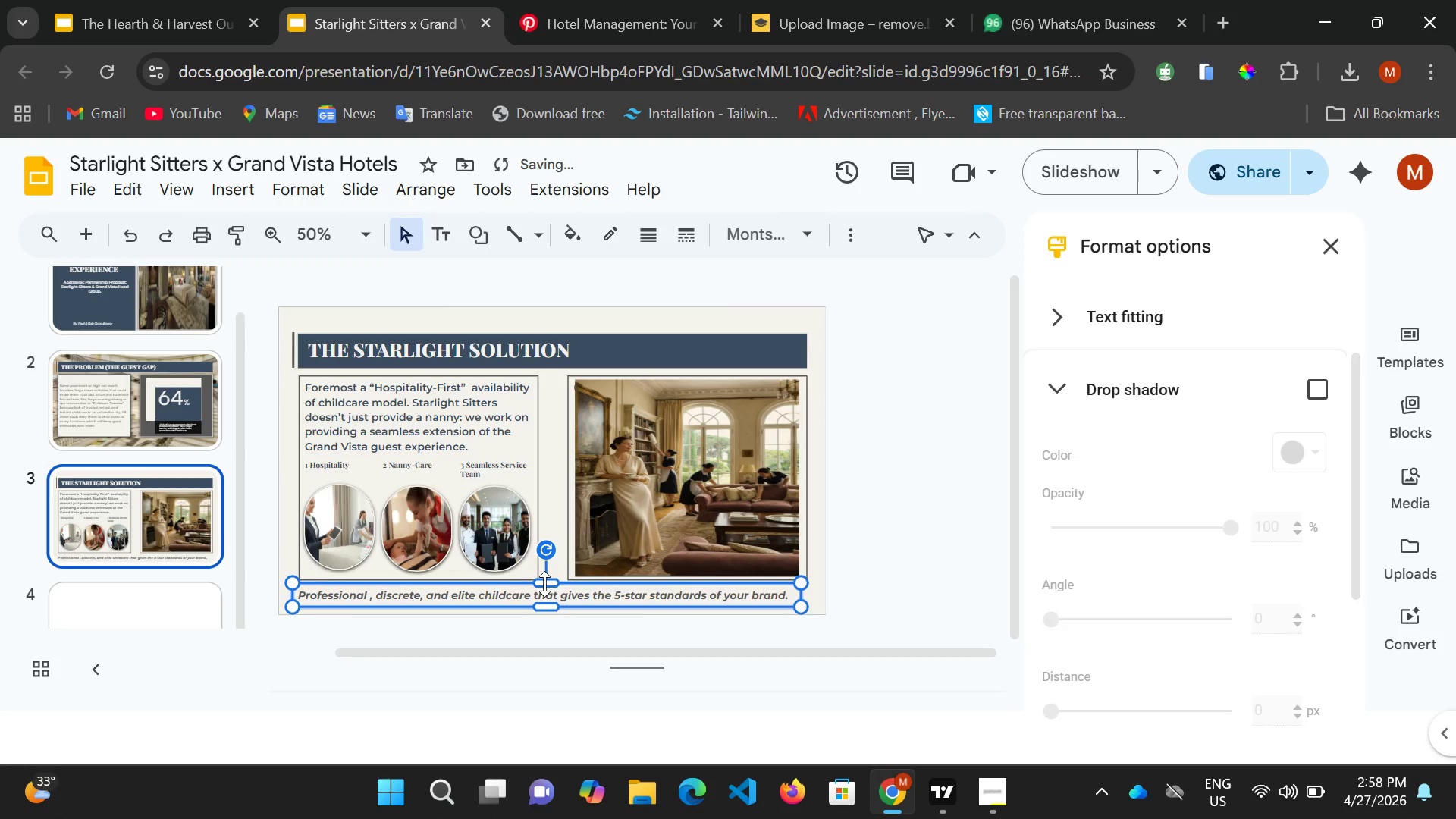 
key(ArrowRight)
 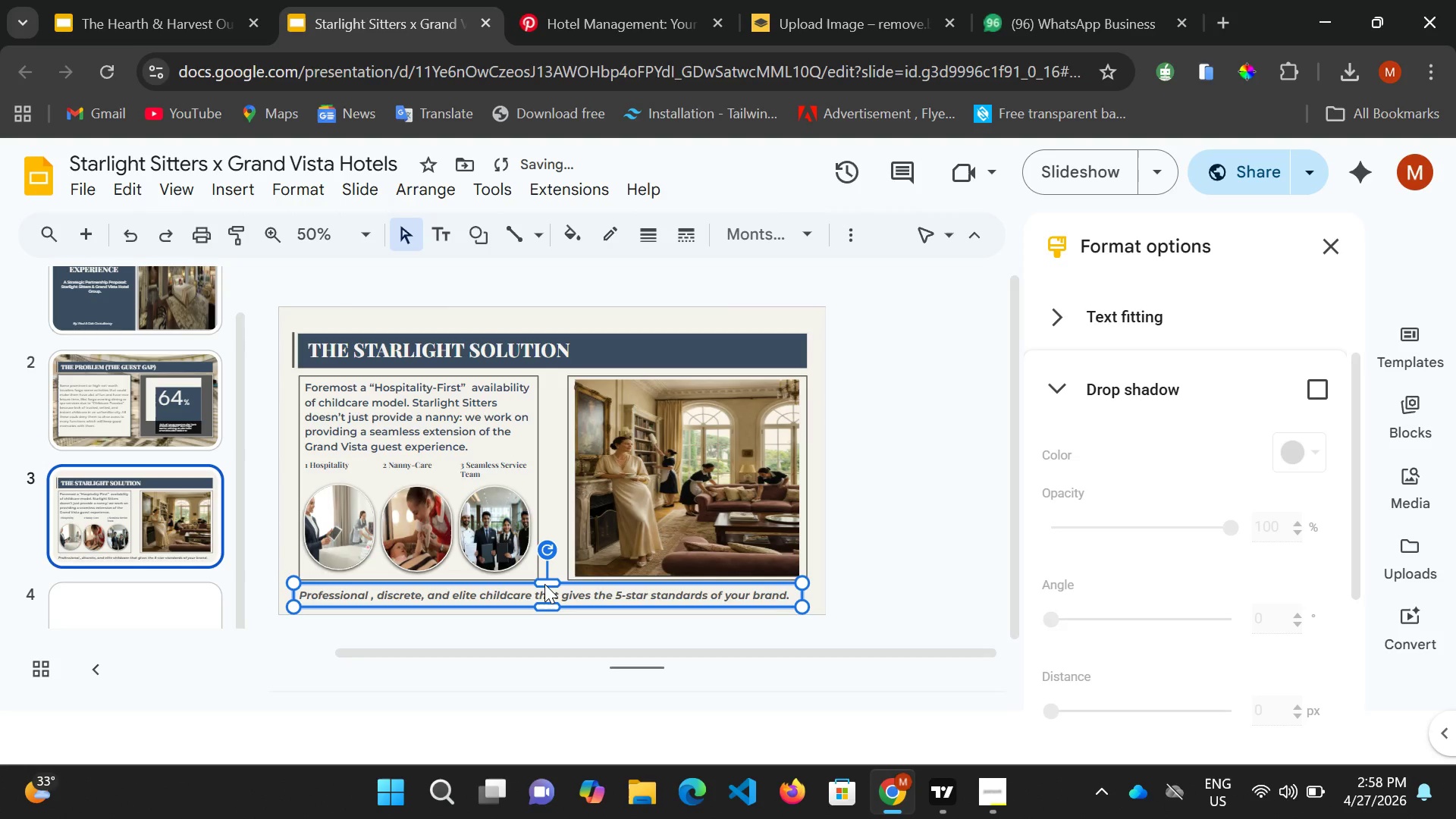 
key(ArrowRight)
 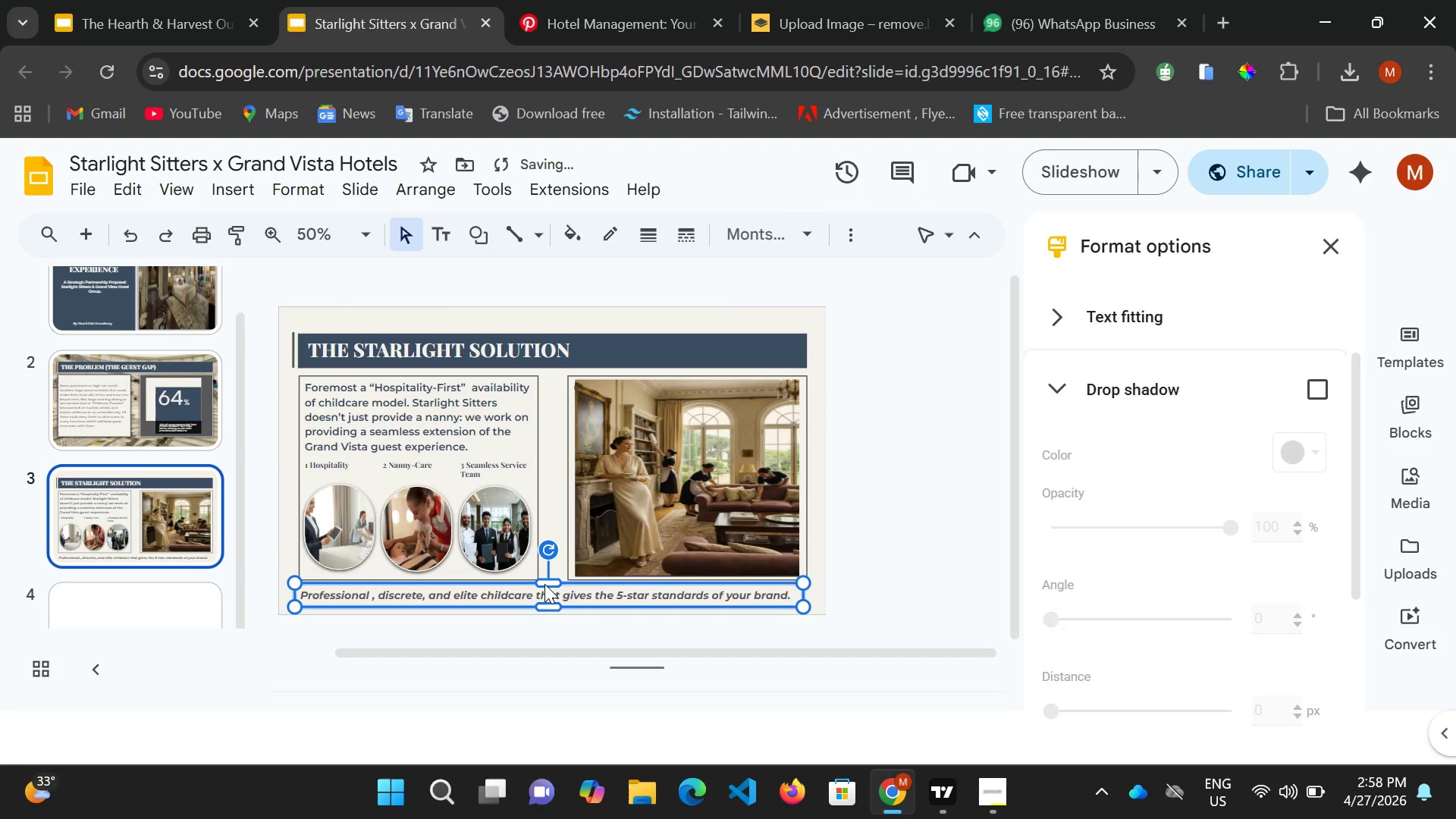 
key(ArrowRight)
 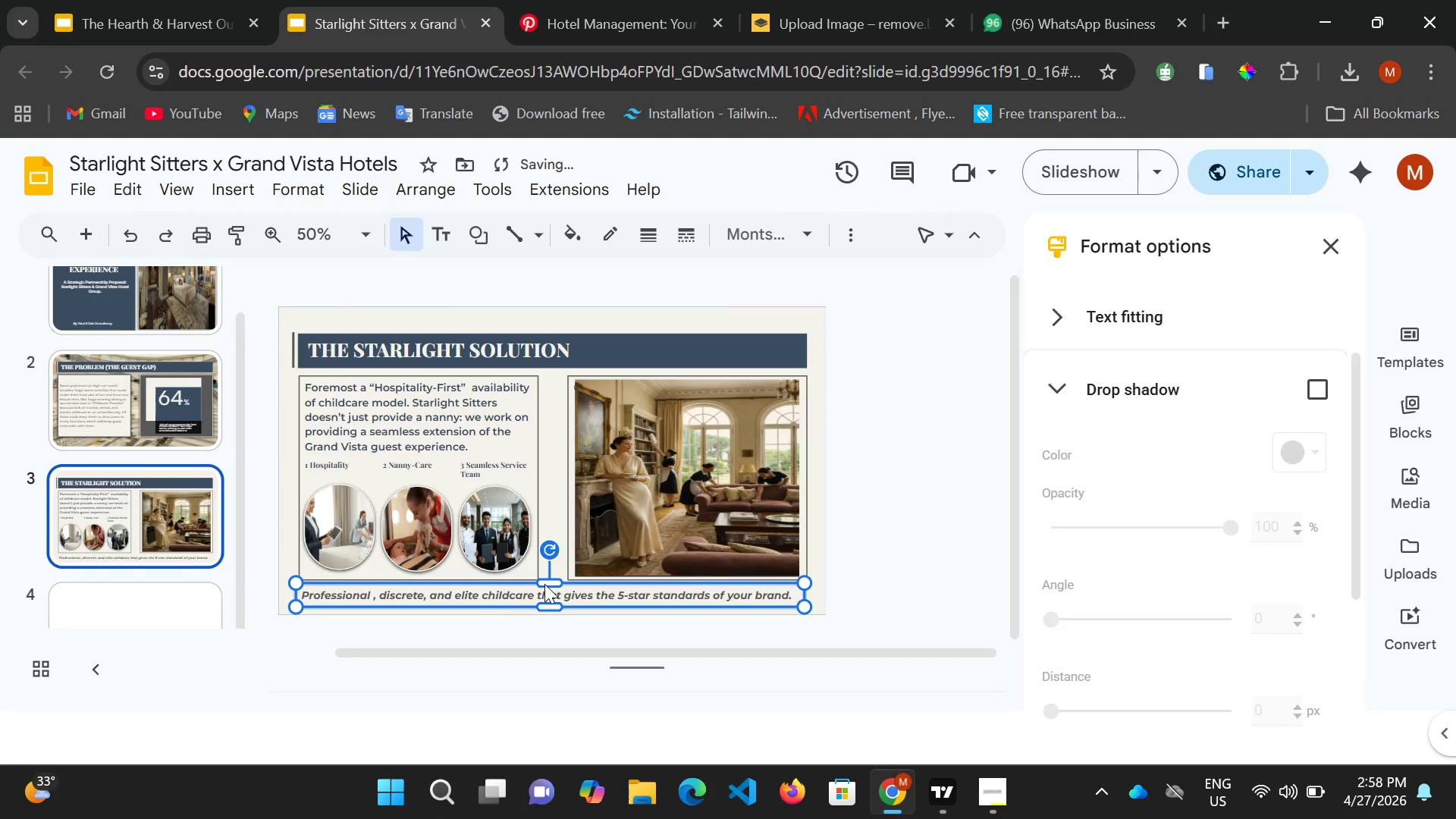 
key(ArrowRight)
 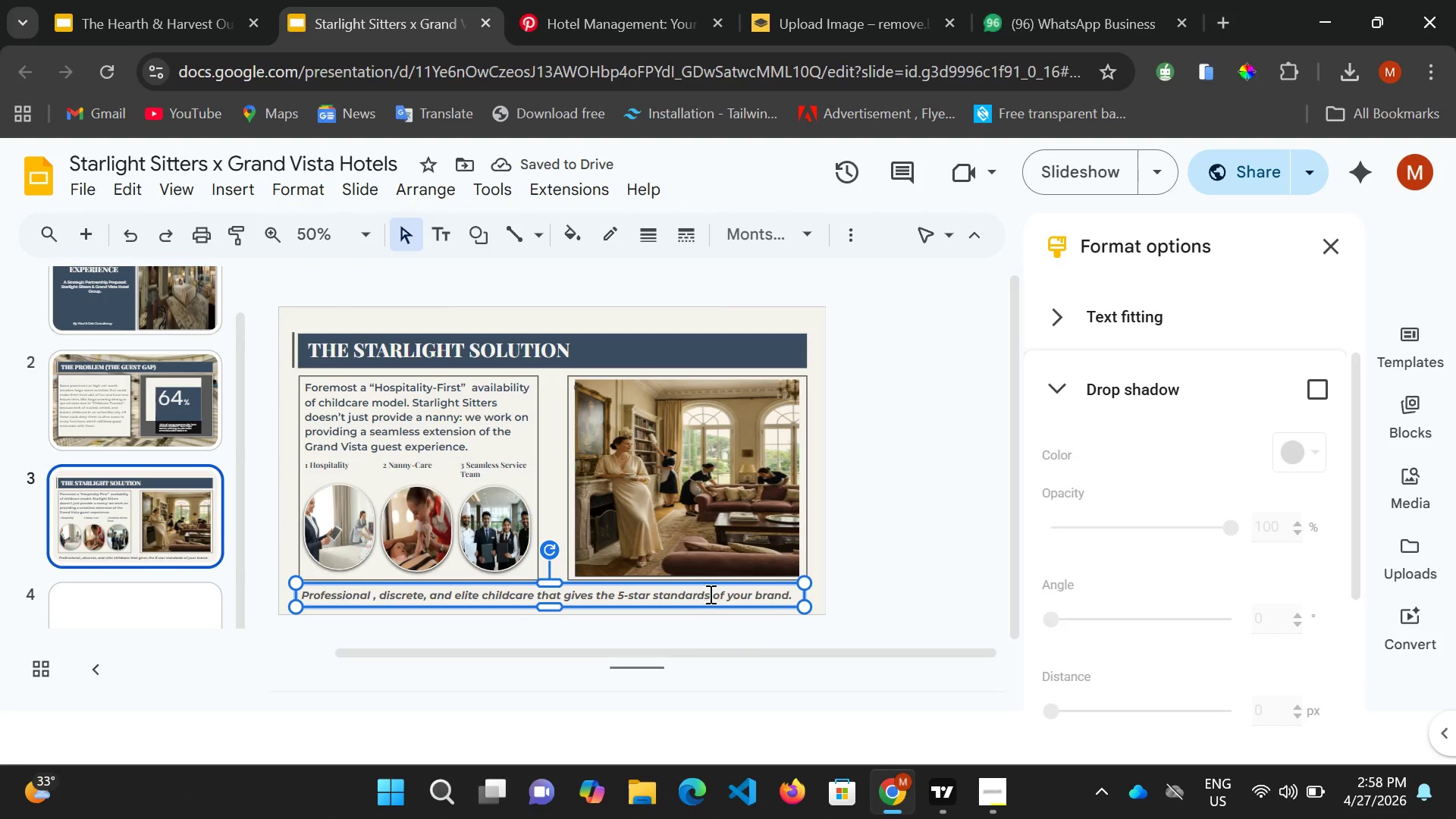 
key(Control+ControlLeft)
 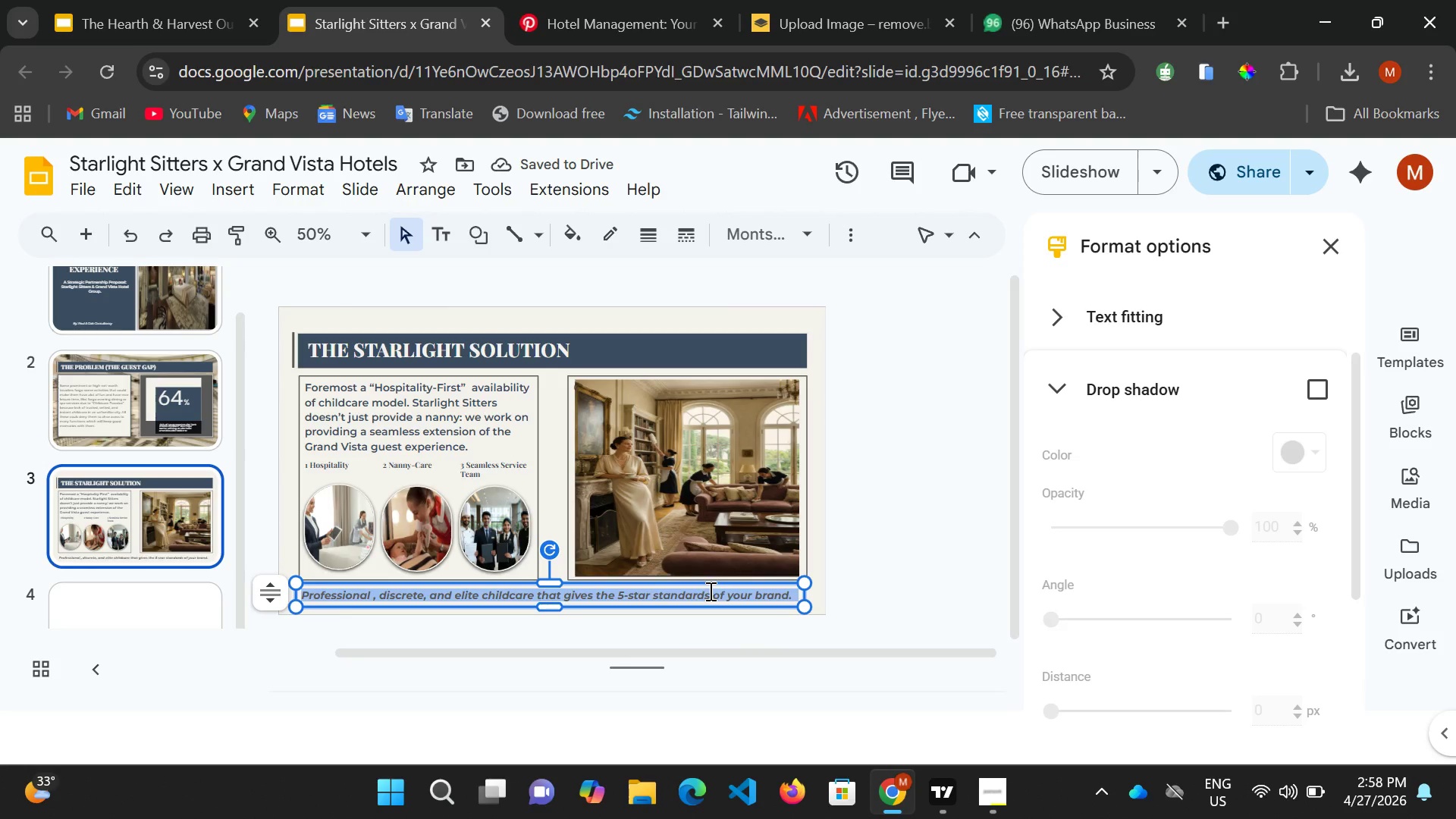 
key(Control+A)
 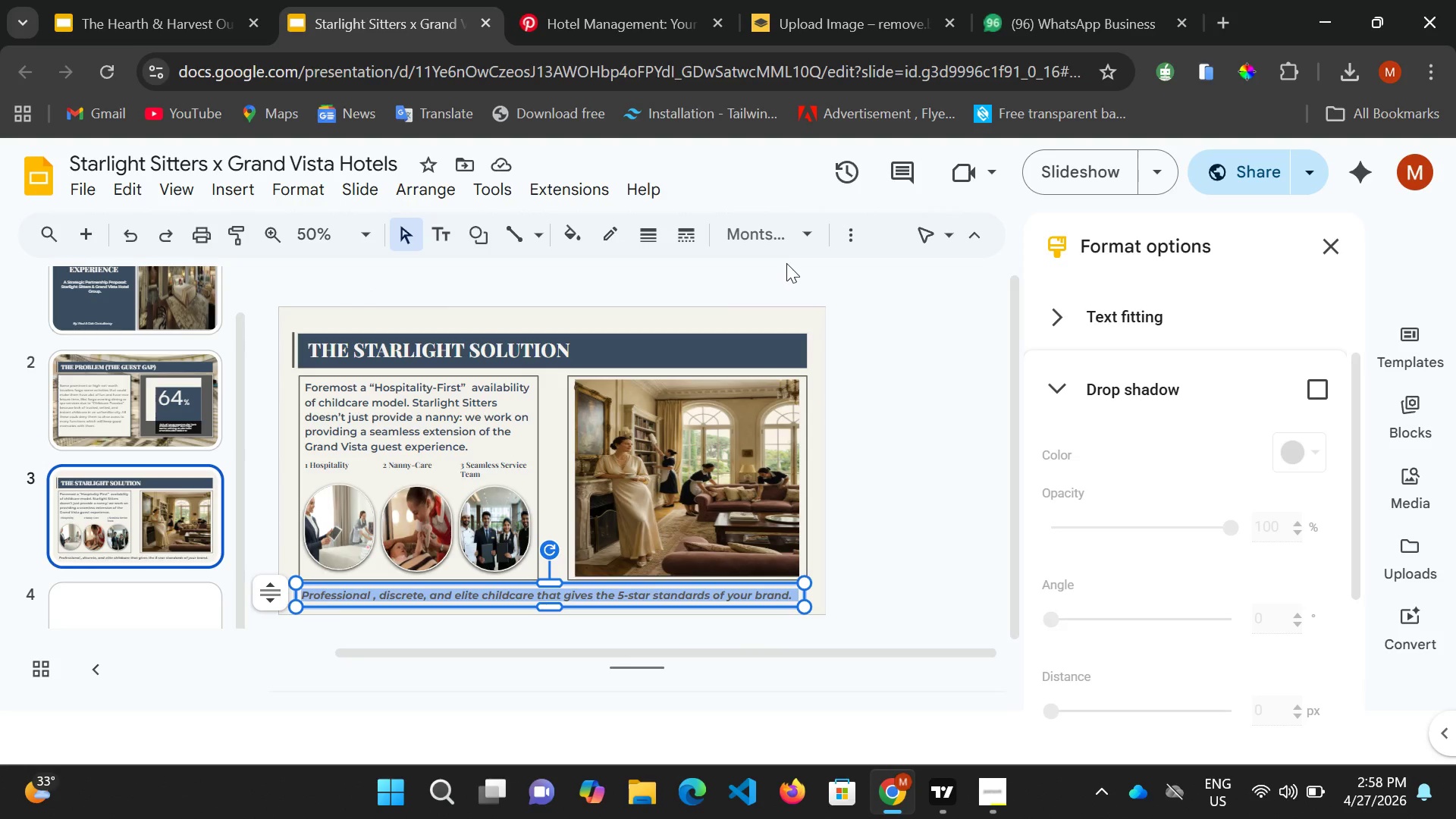 
left_click([849, 238])
 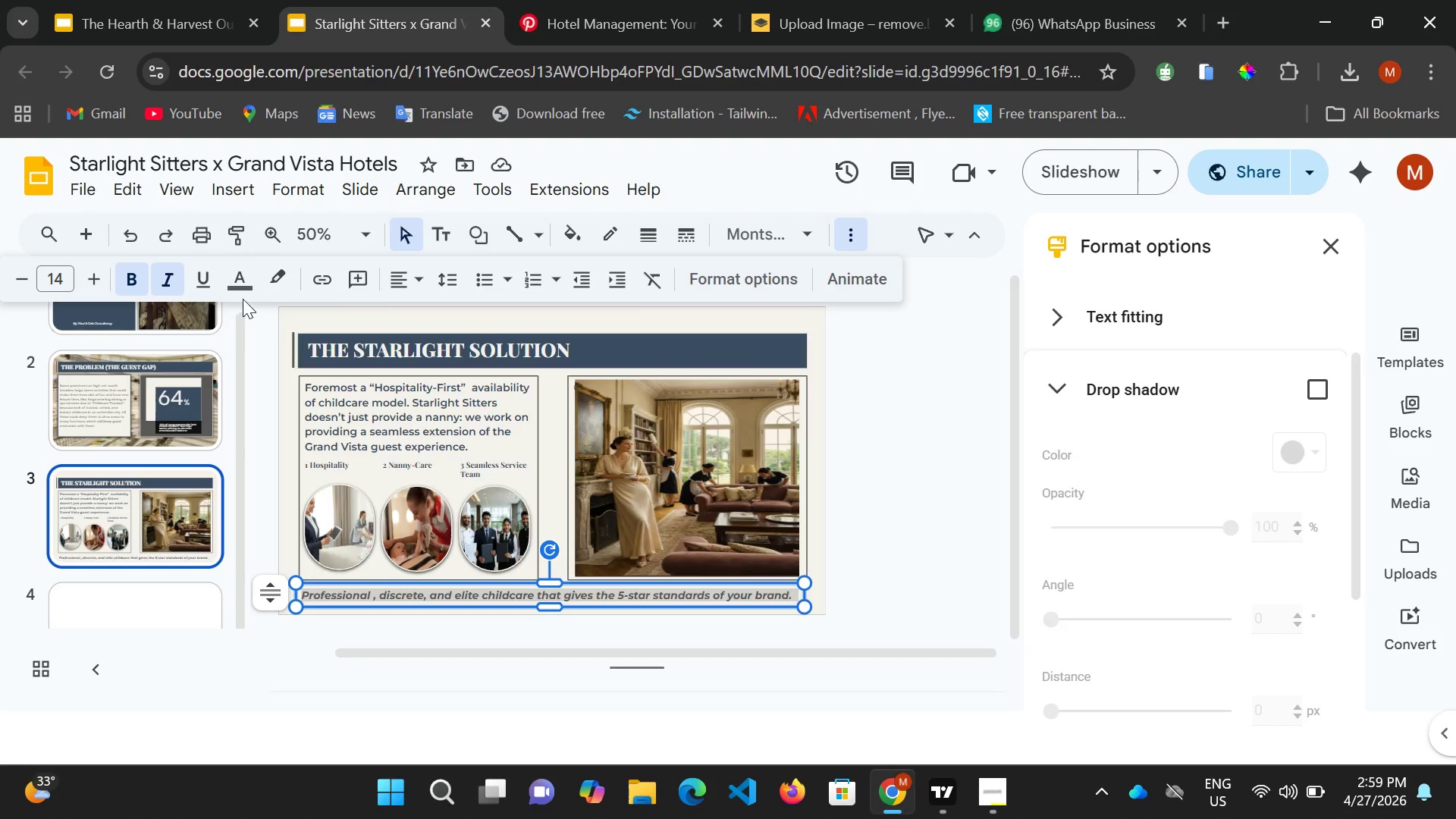 
left_click([243, 272])
 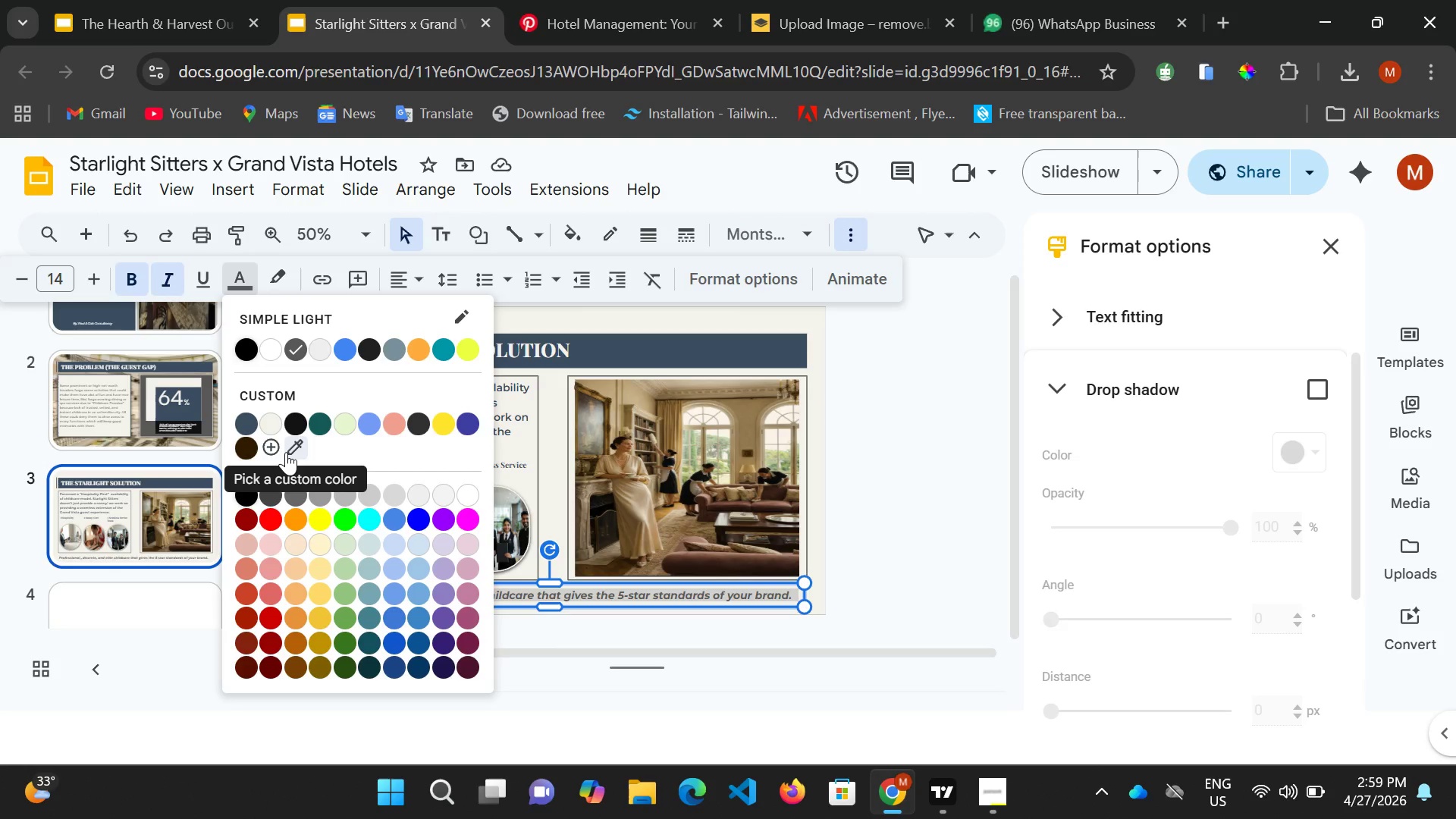 
left_click([274, 446])
 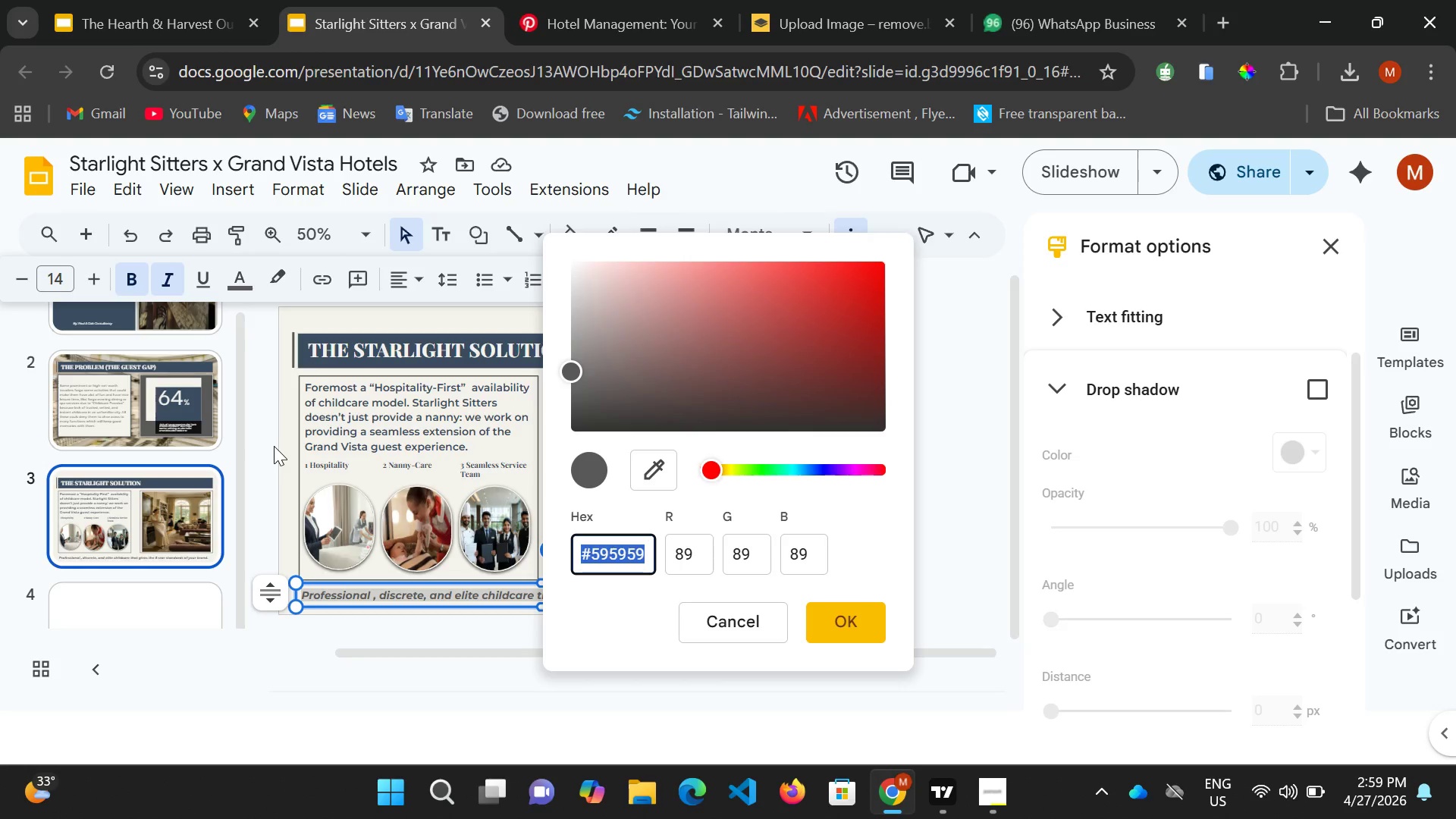 
wait(14.55)
 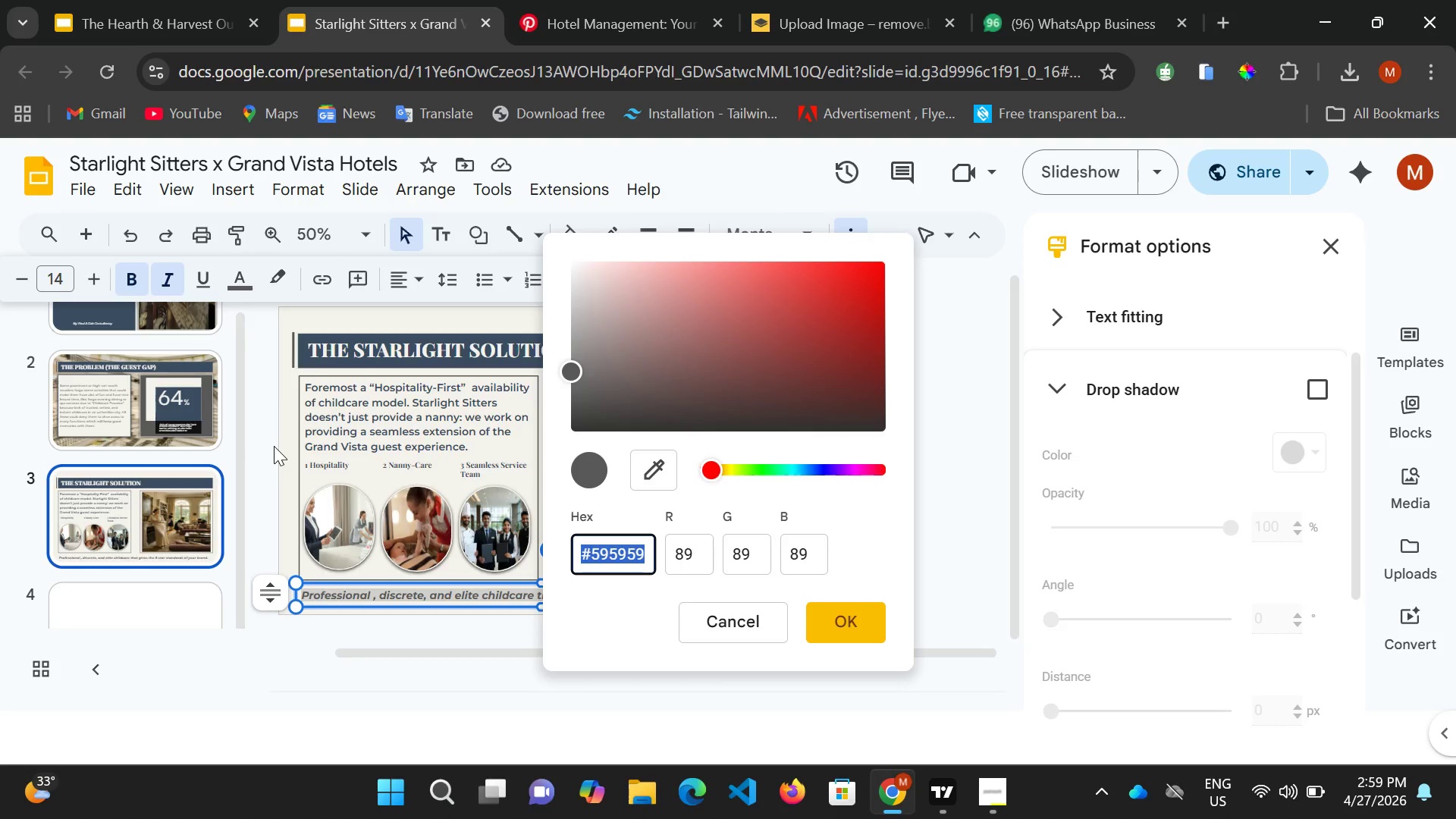 
key(Shift+3)
 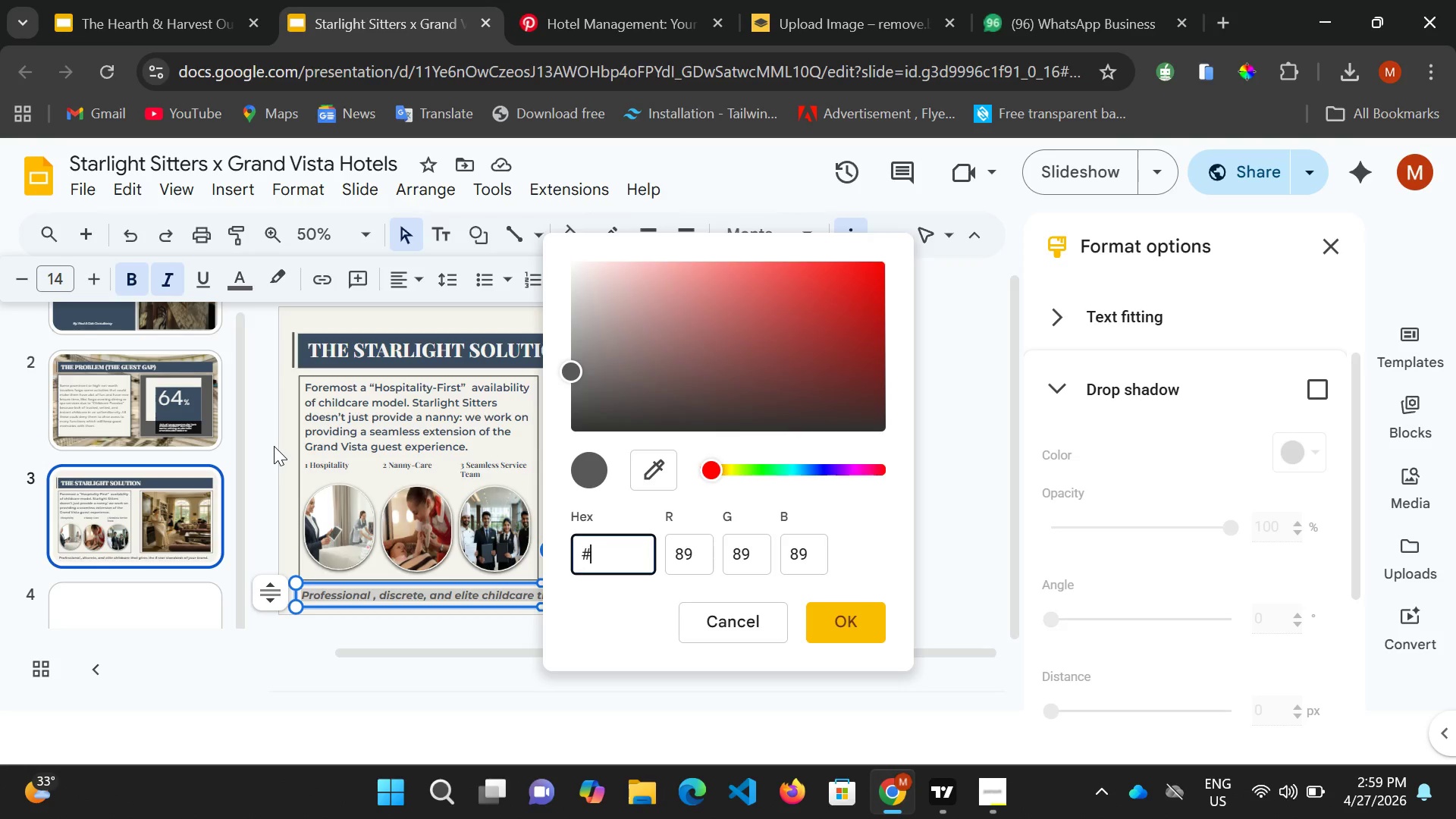 
type(@D@F)
key(Backspace)
type(D)
 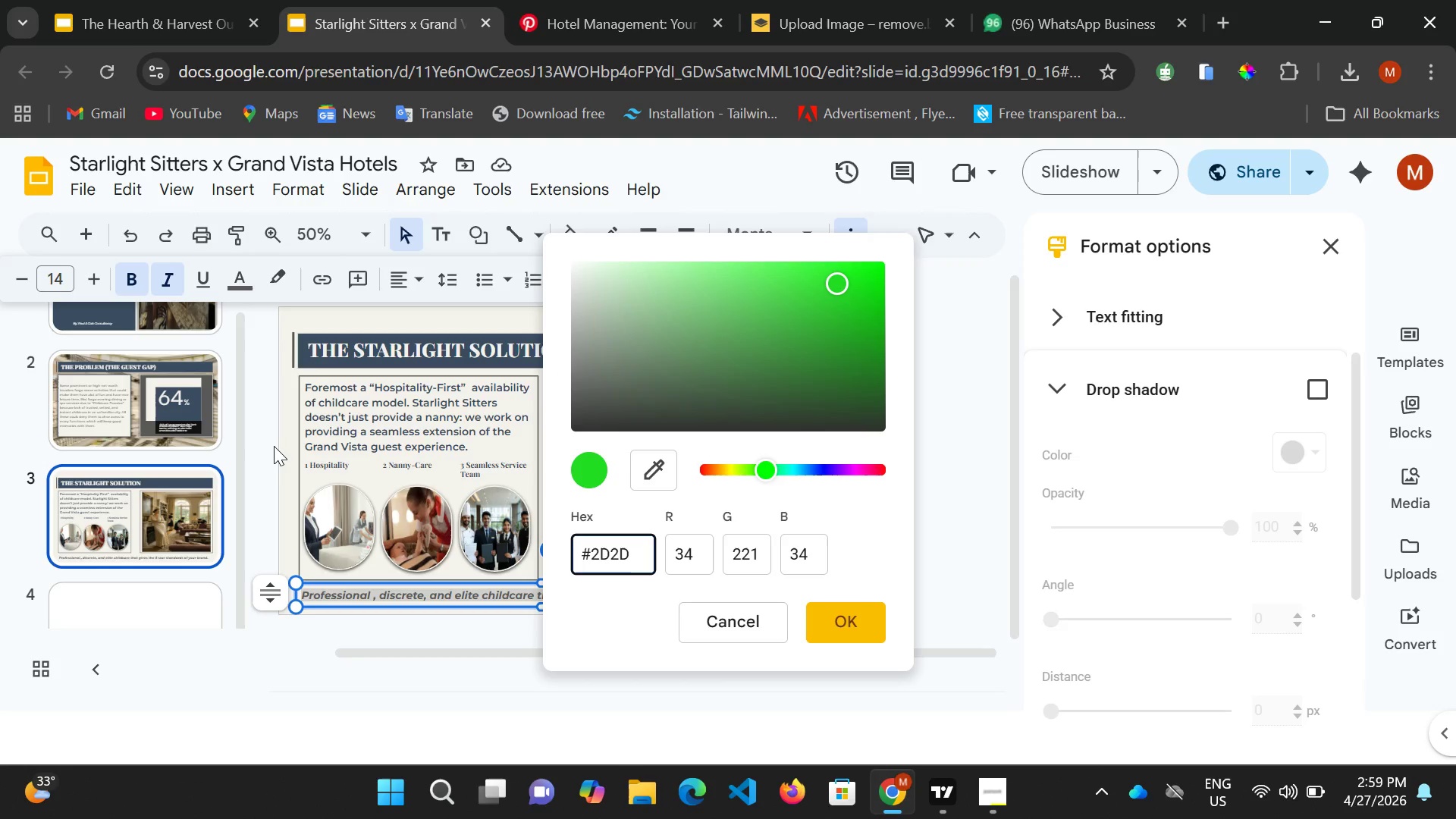 
wait(7.12)
 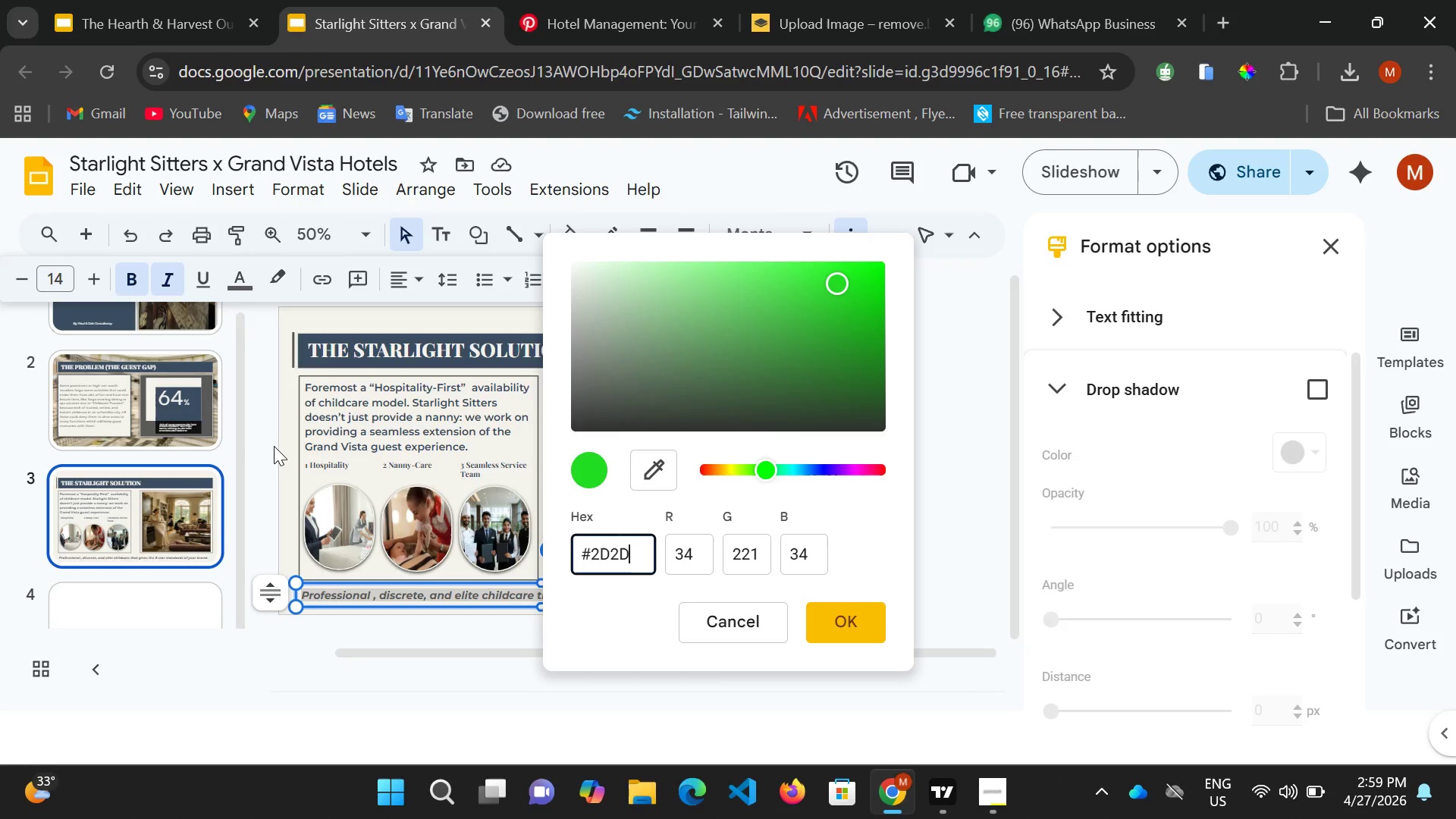 
type(2D)
 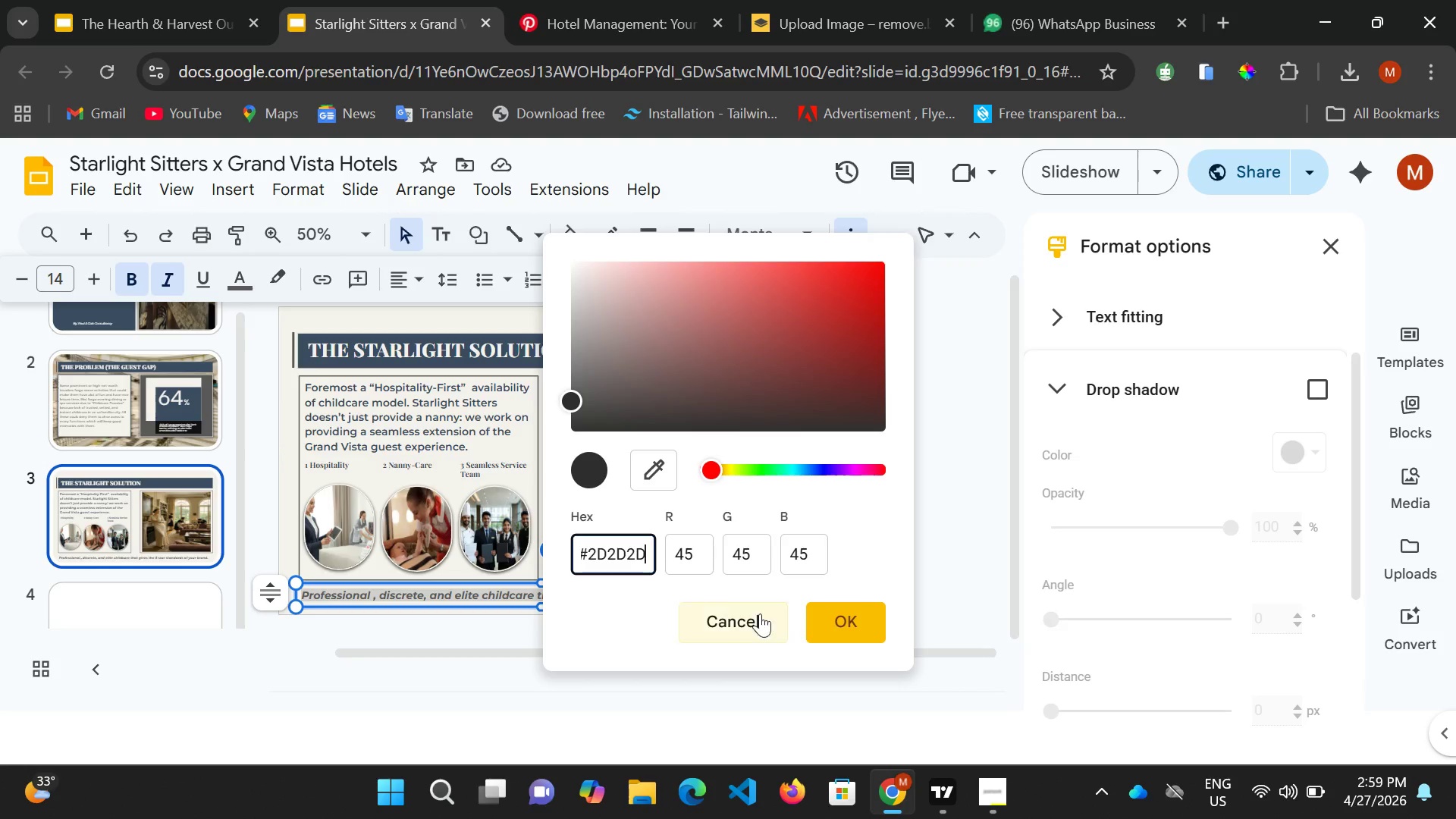 
left_click([877, 630])
 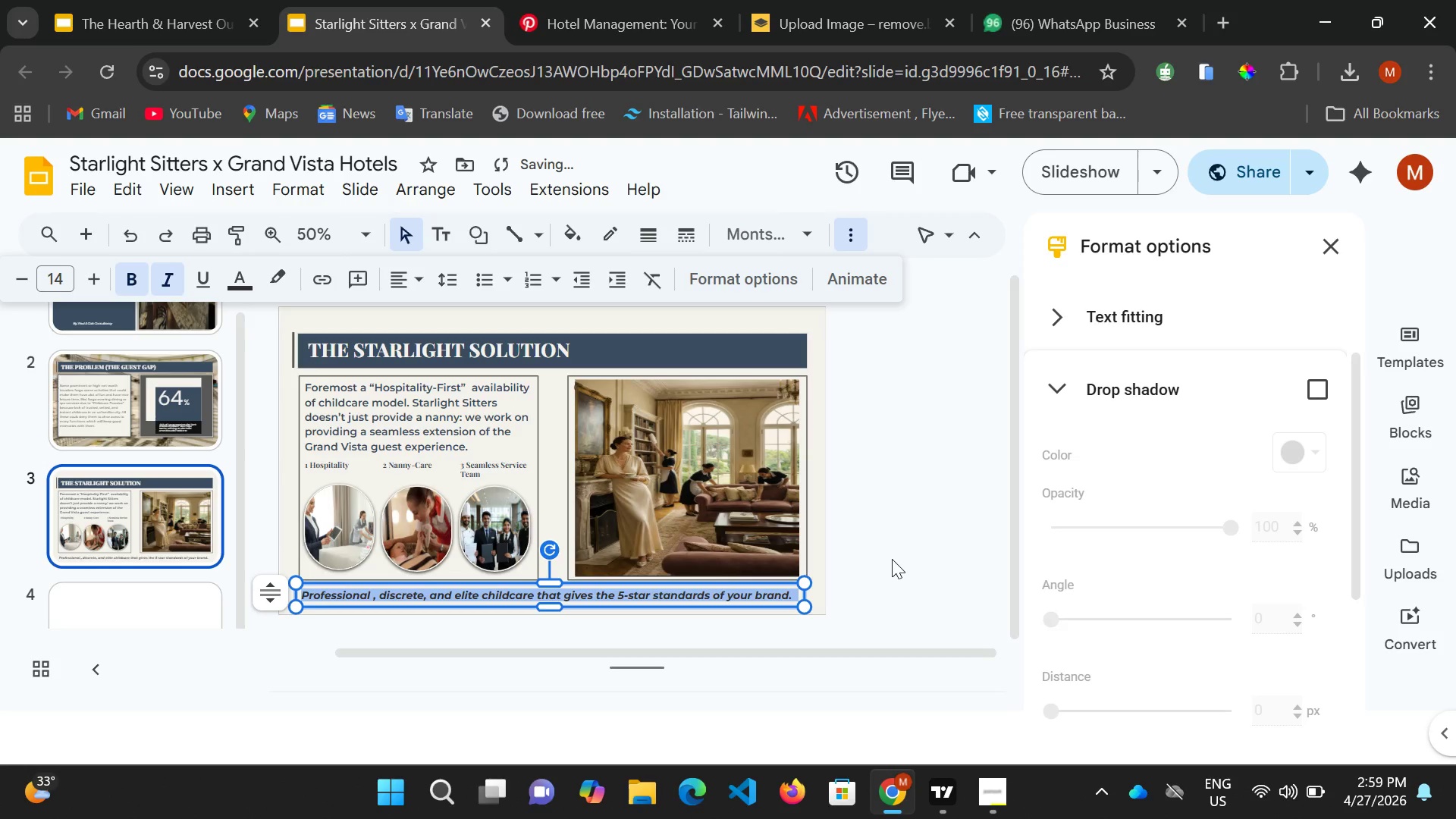 
left_click([892, 558])
 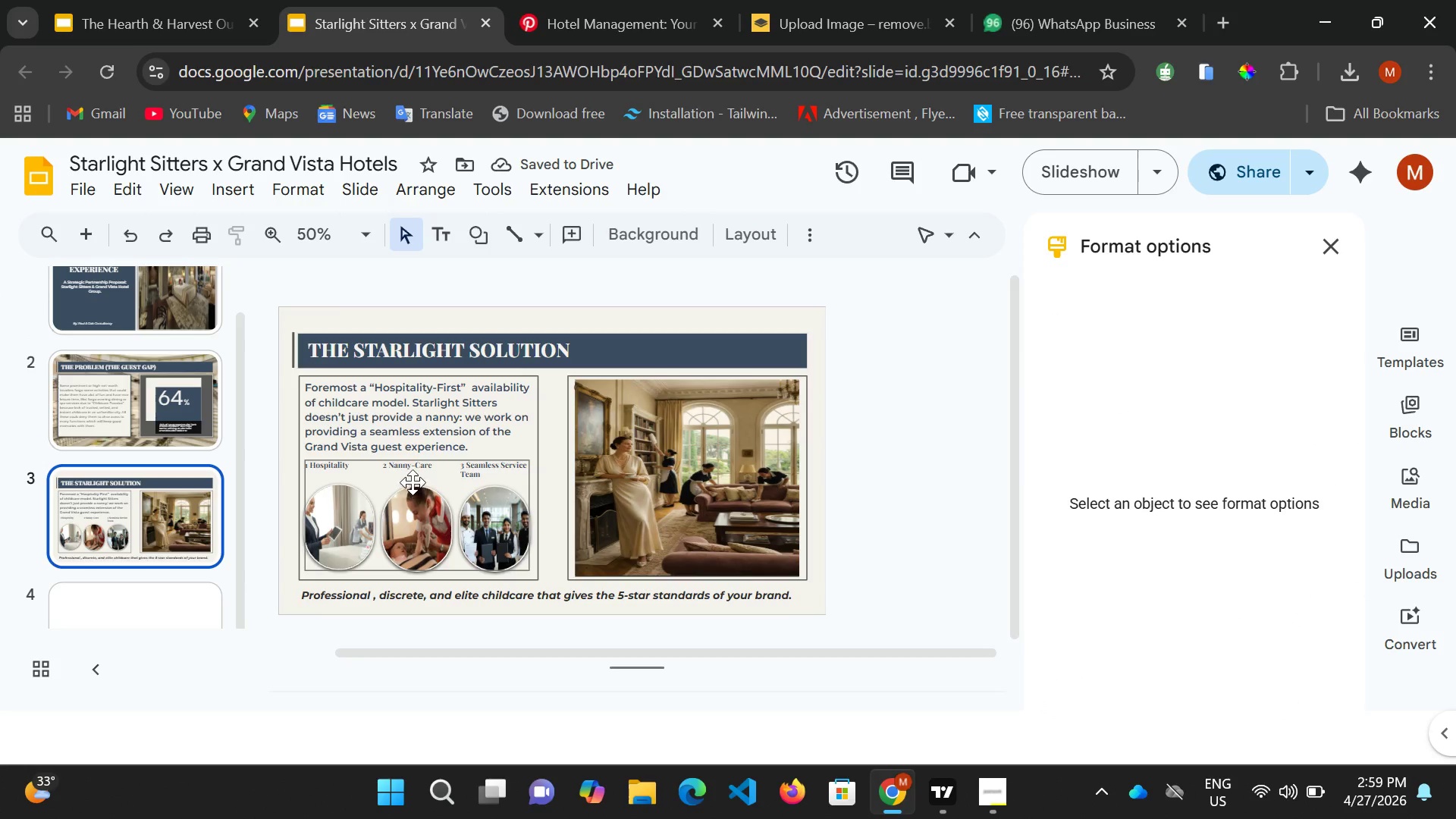 
left_click([414, 466])
 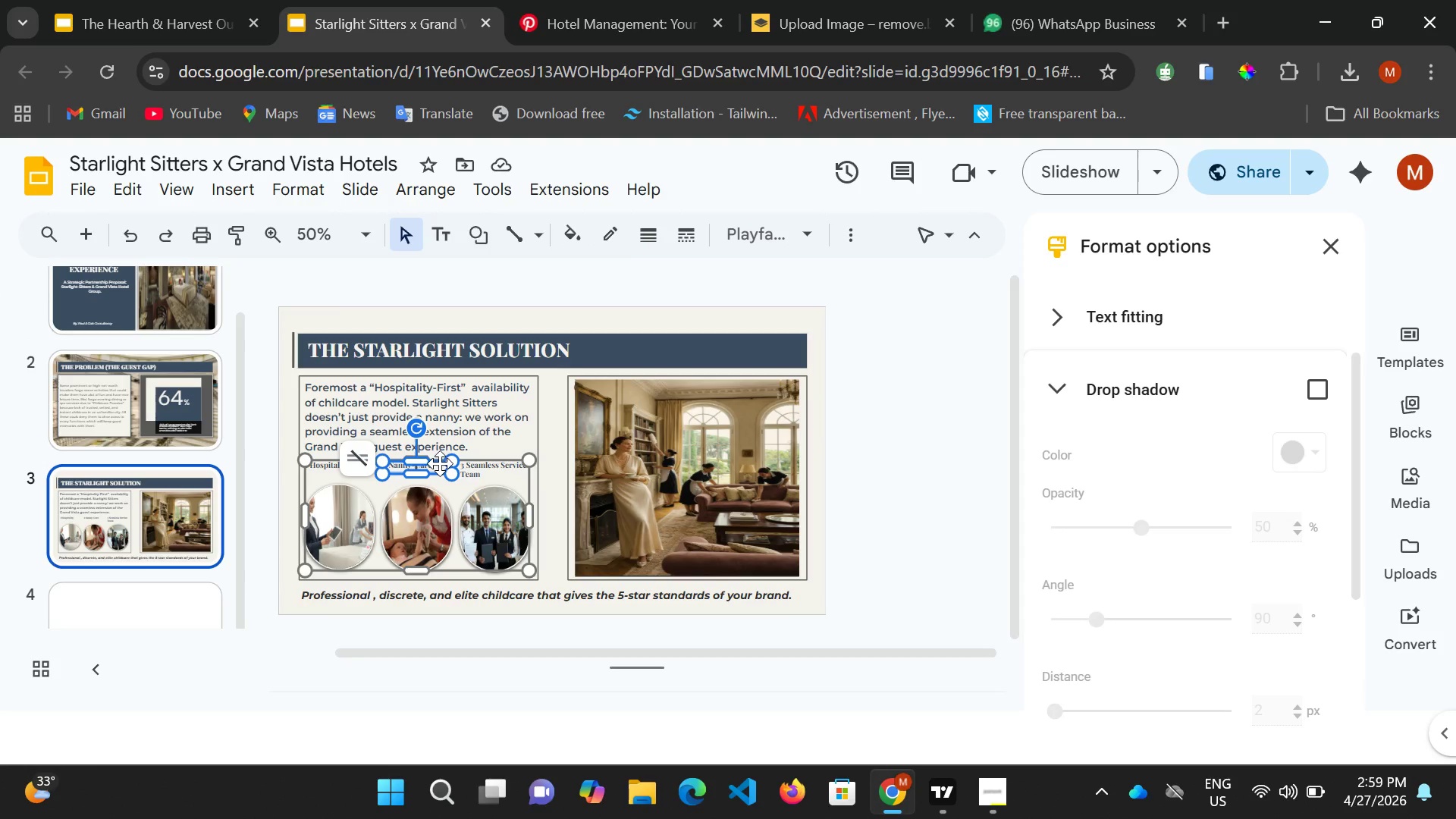 
key(Control+A)
 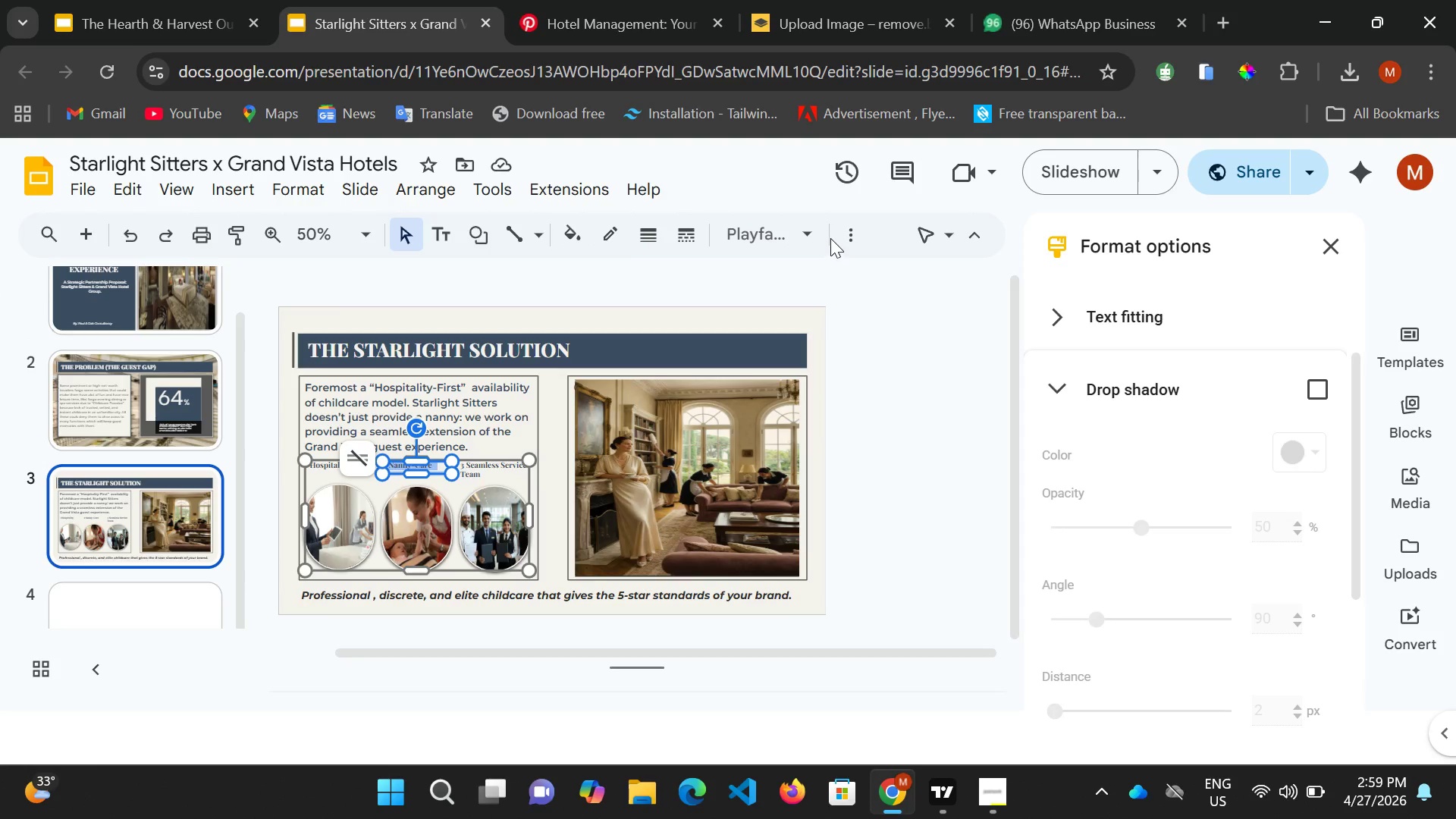 
left_click([854, 242])
 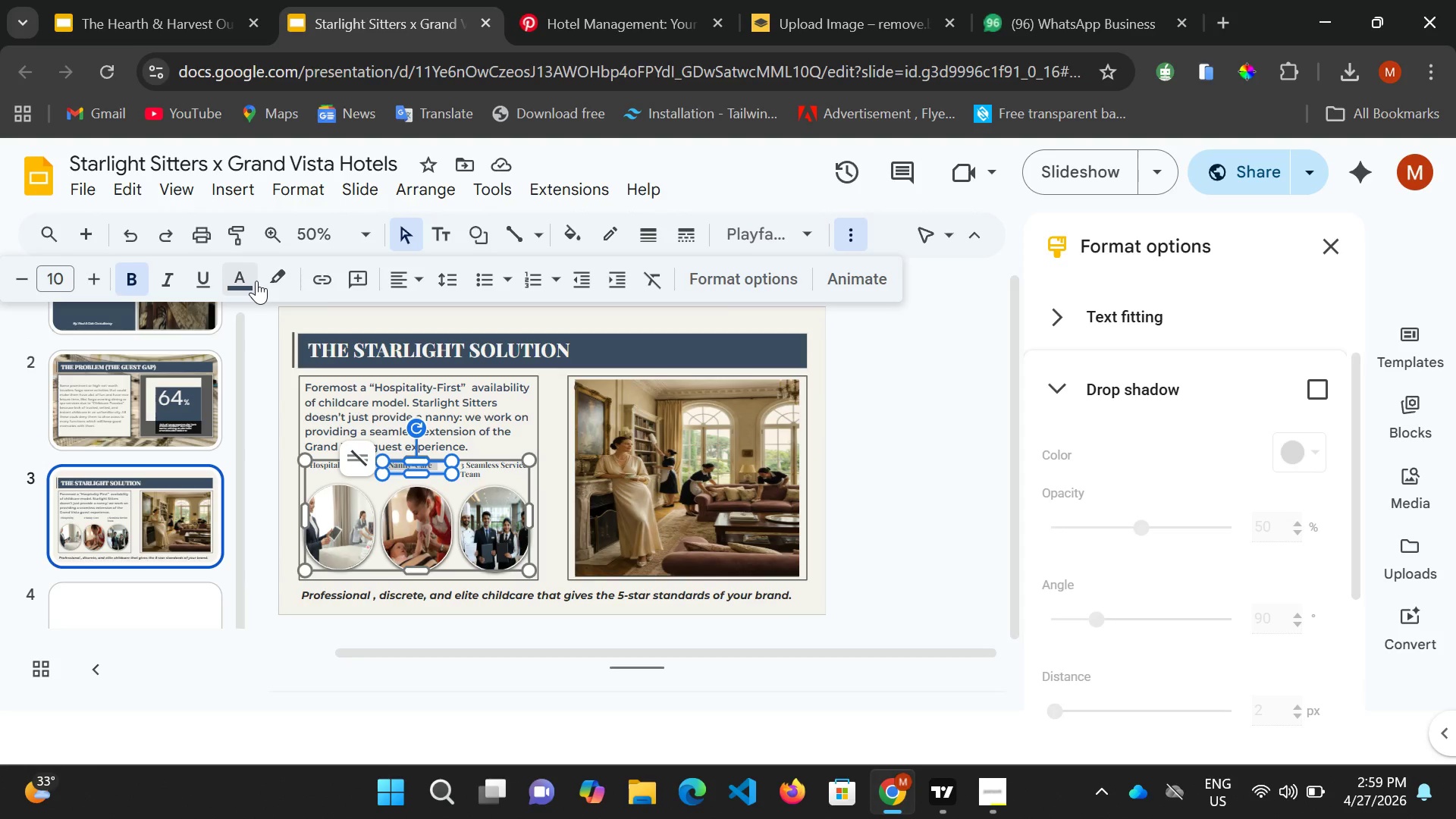 
left_click([255, 281])
 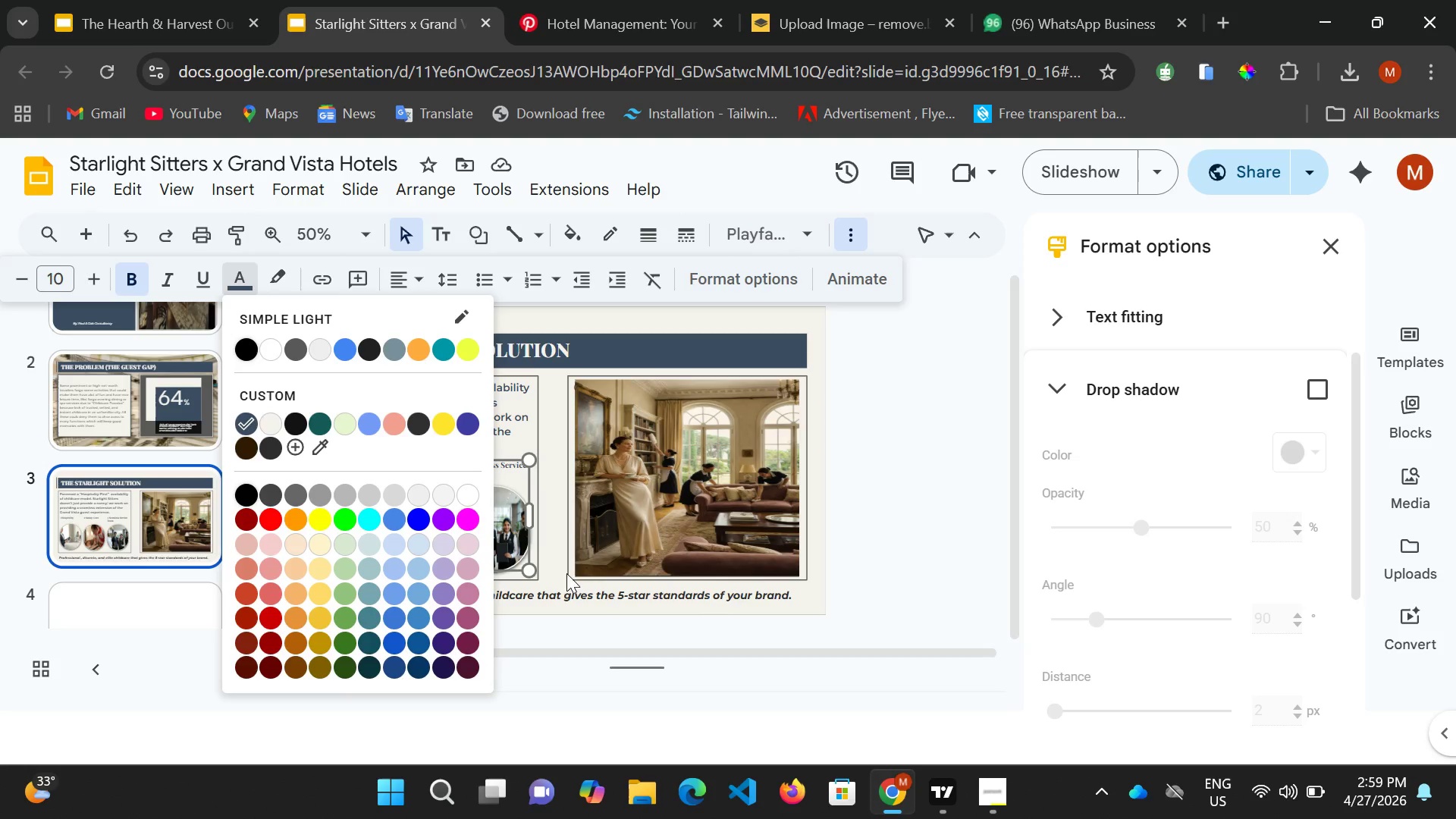 
left_click([575, 592])
 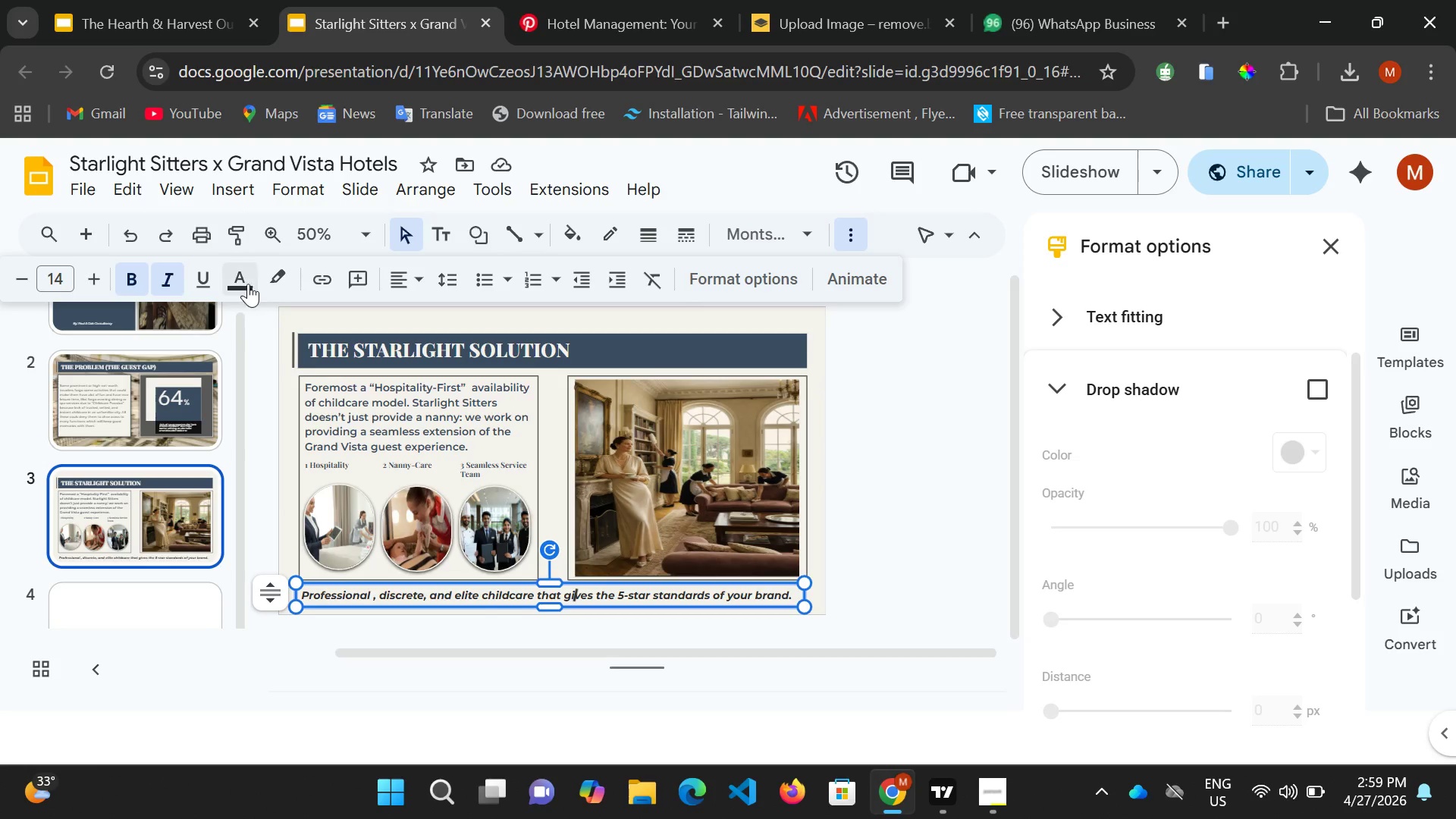 
left_click([246, 281])
 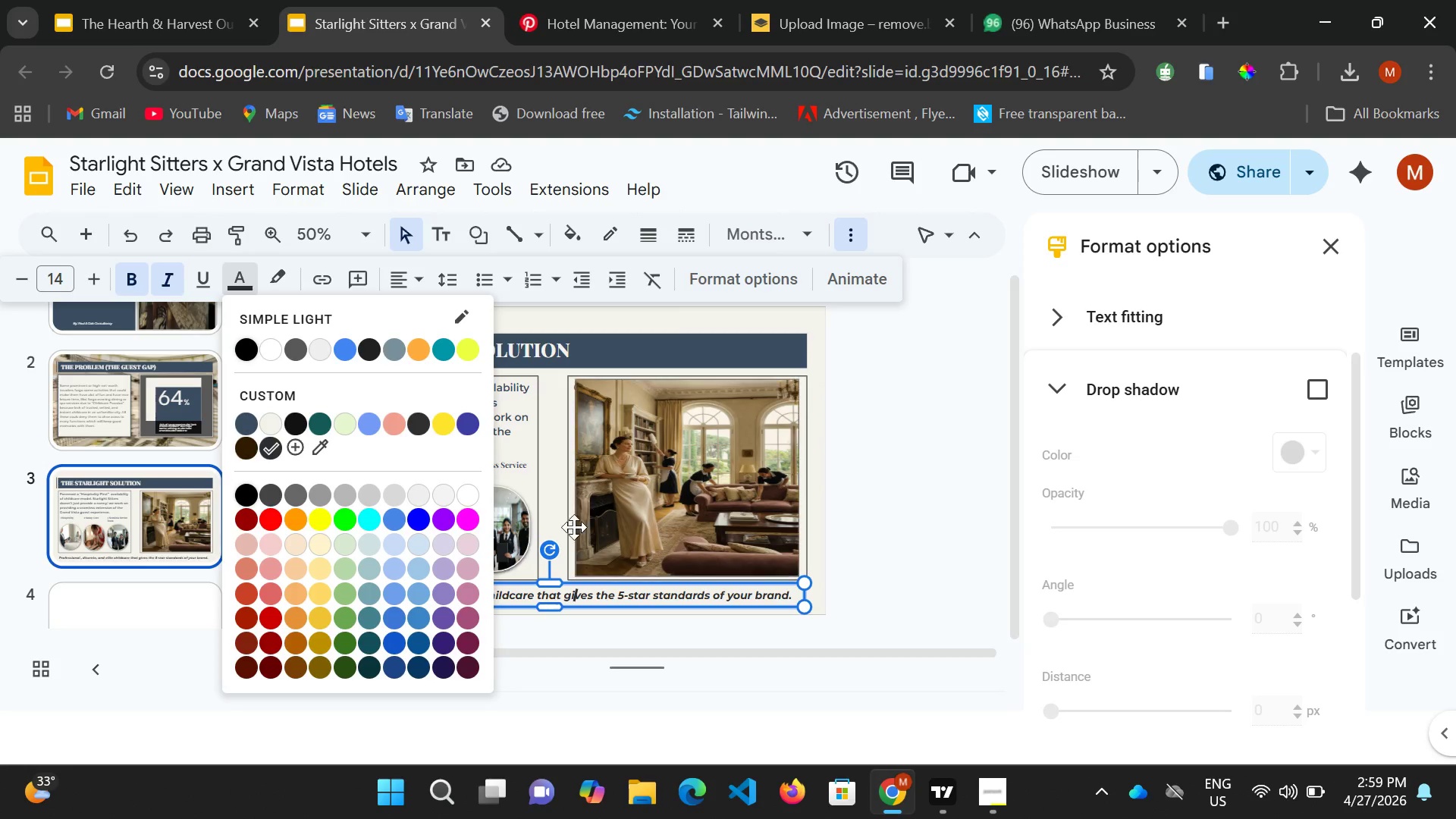 
left_click([525, 442])
 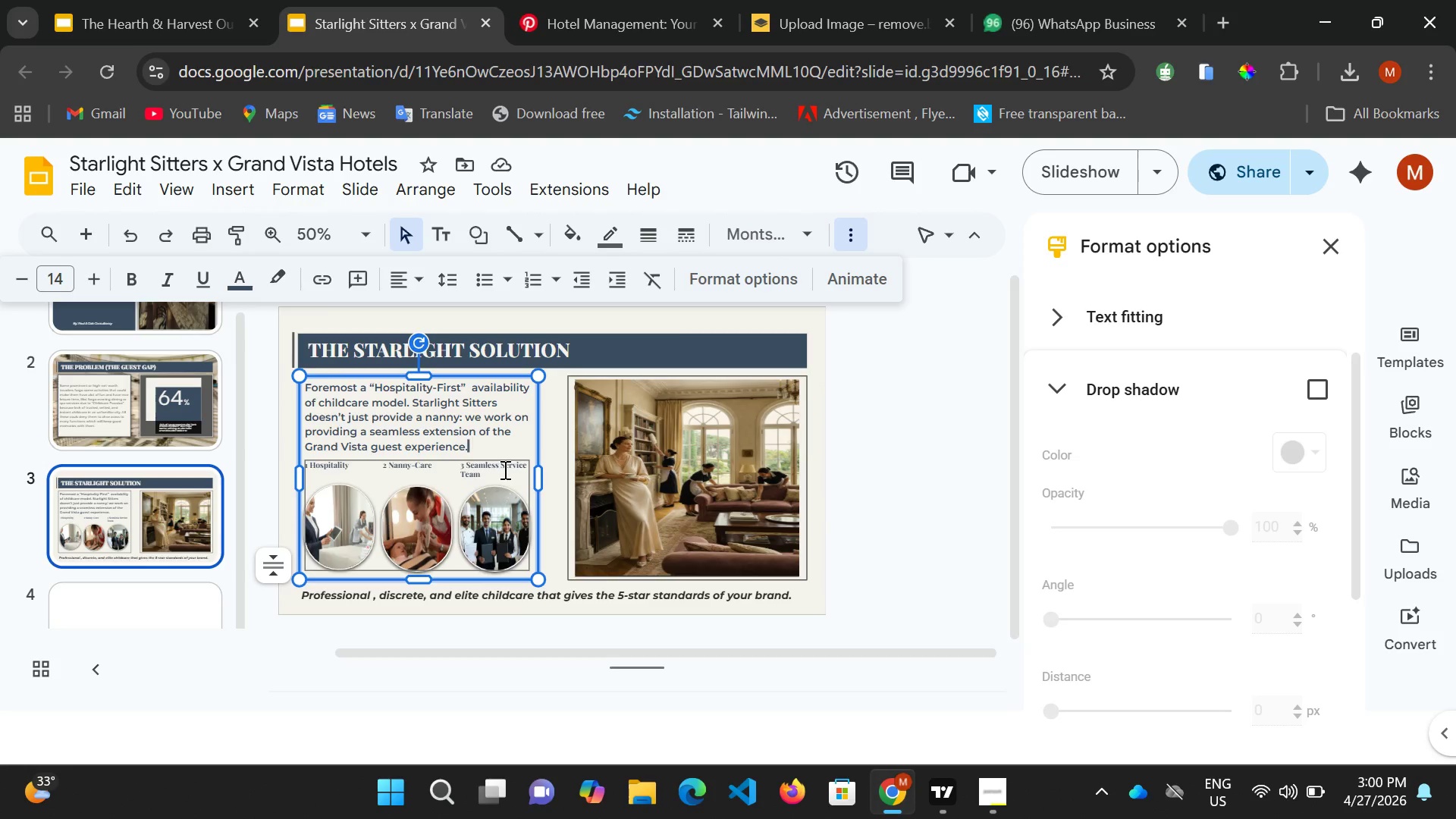 
left_click([504, 469])
 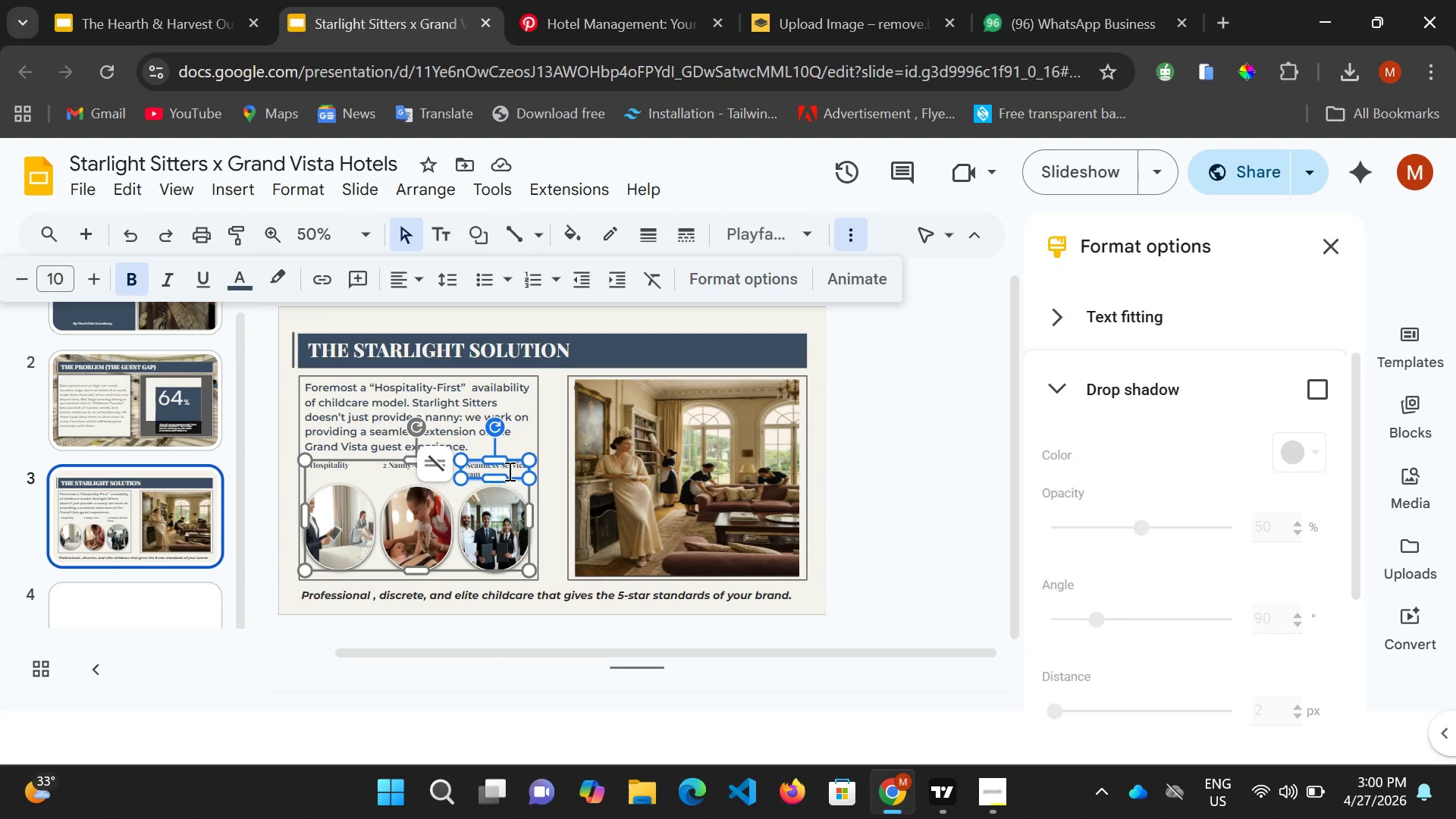 
key(Control+A)
 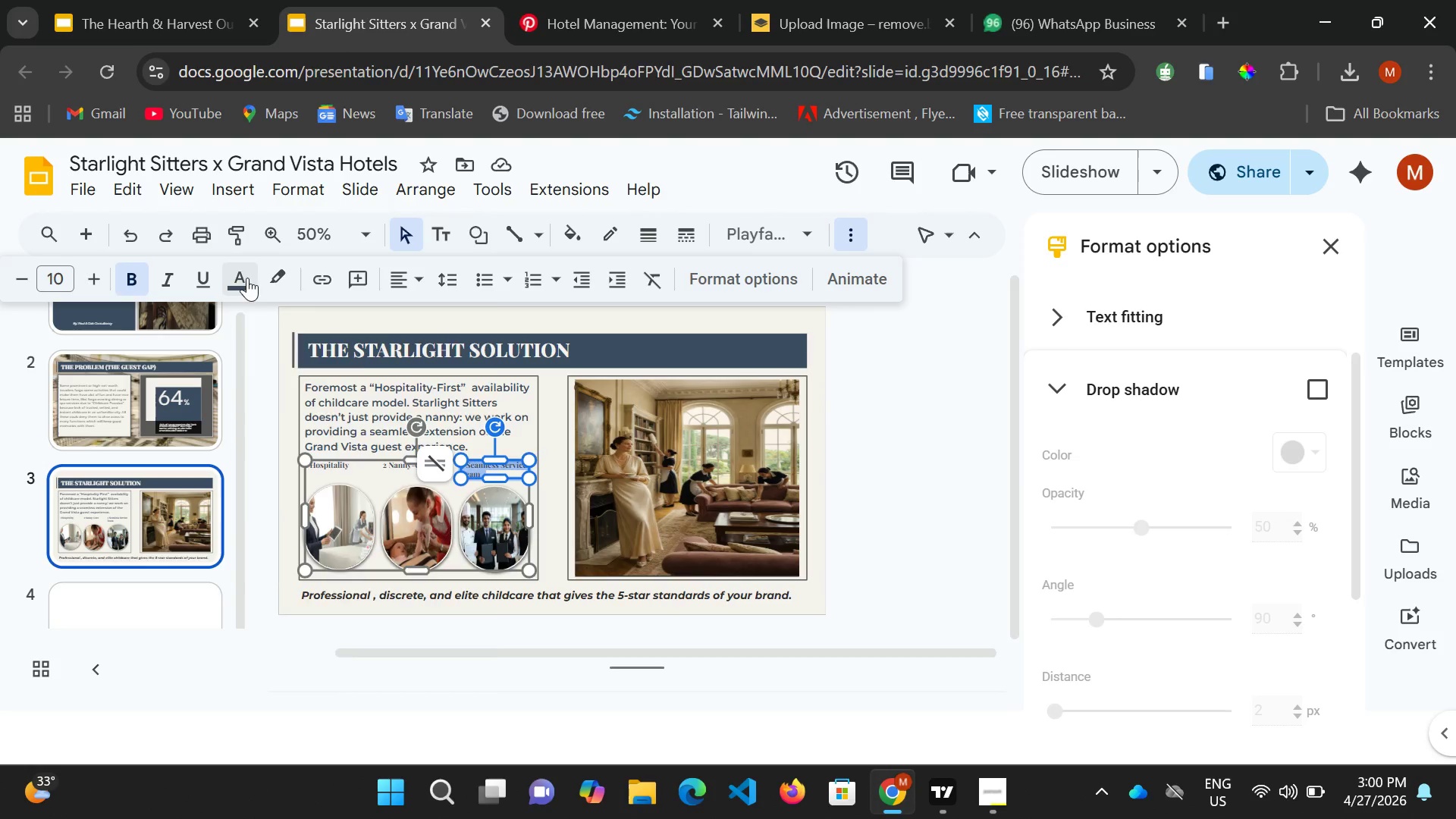 
left_click([242, 276])
 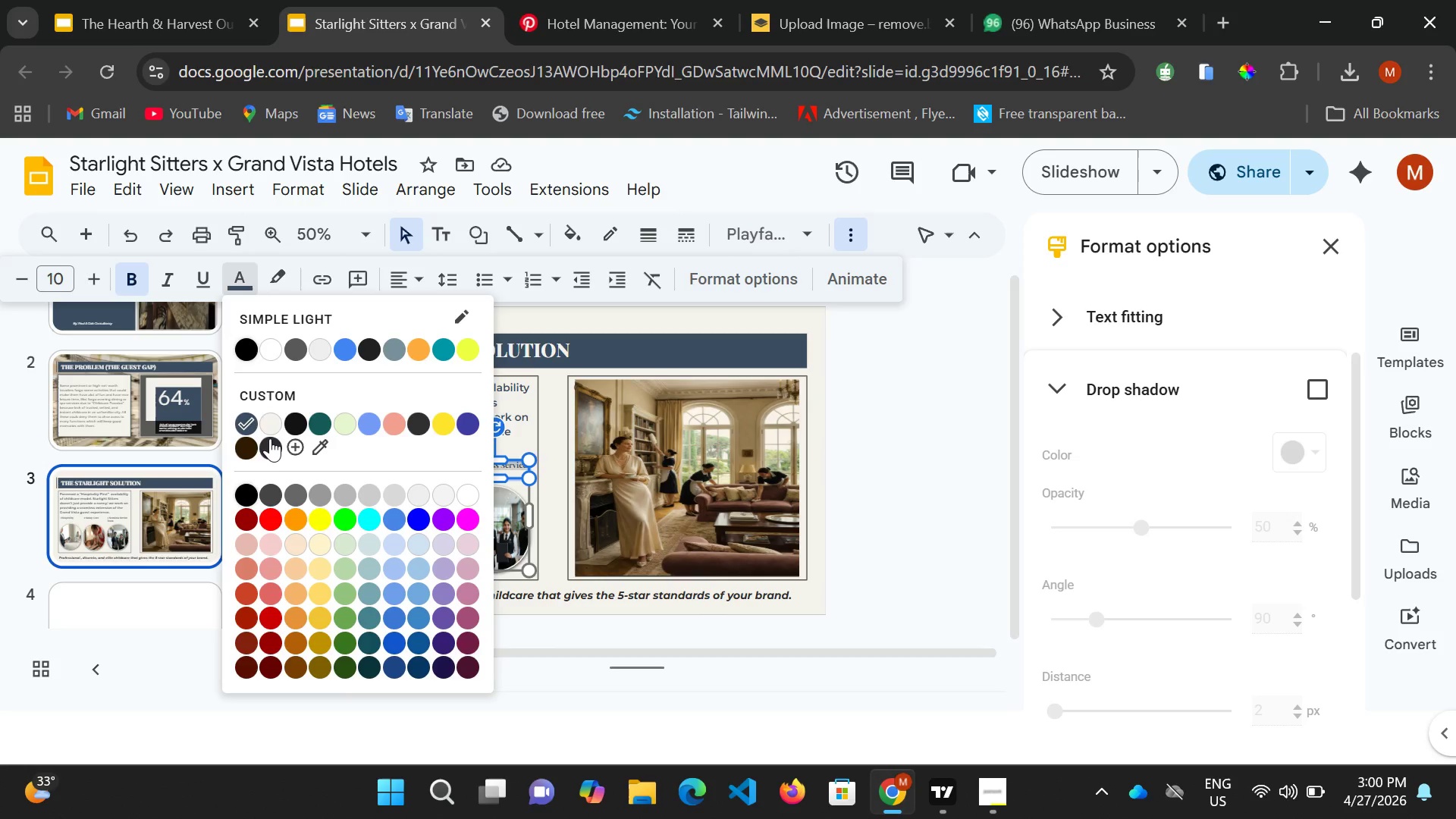 
left_click([270, 438])
 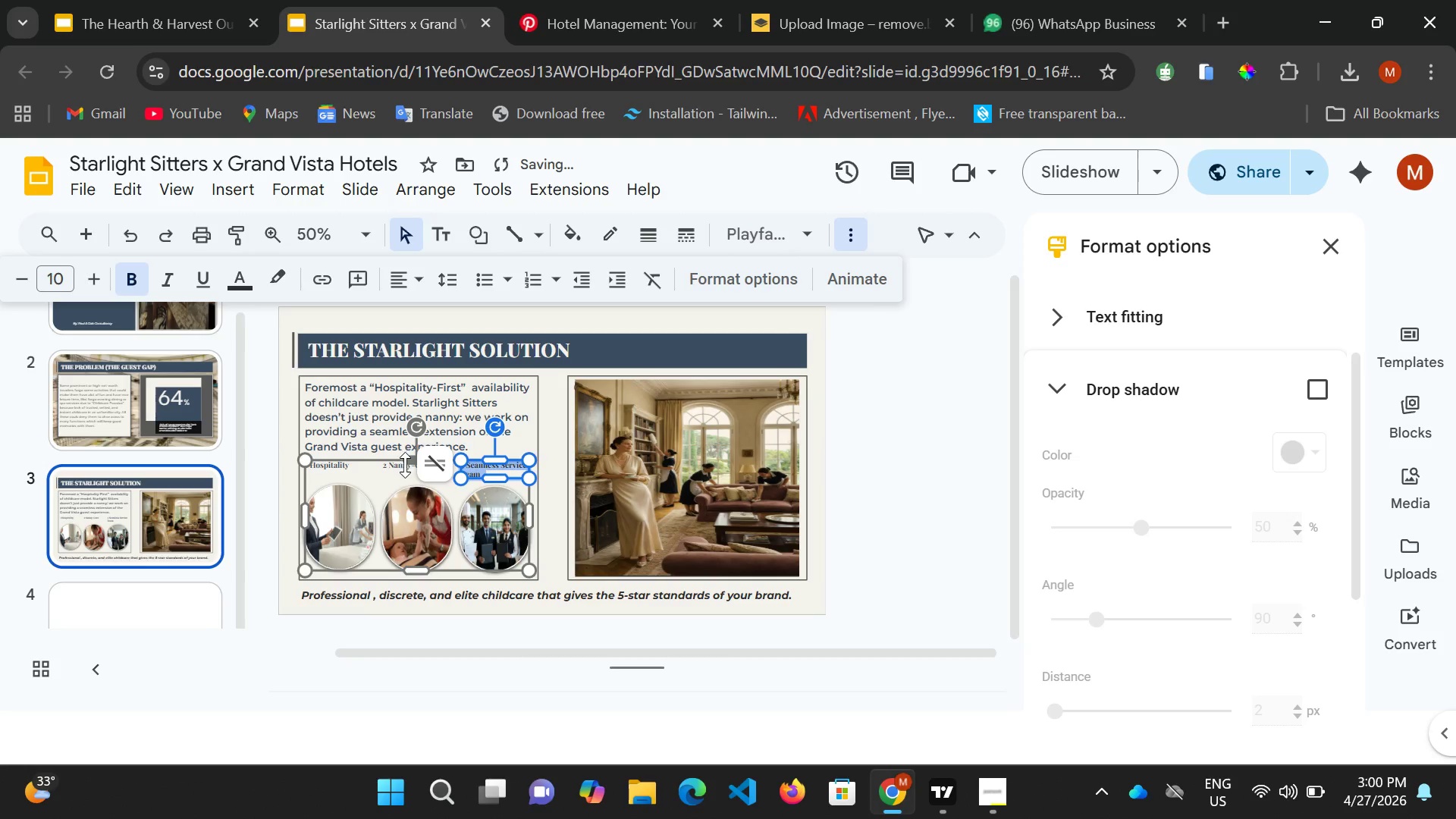 
left_click([400, 465])
 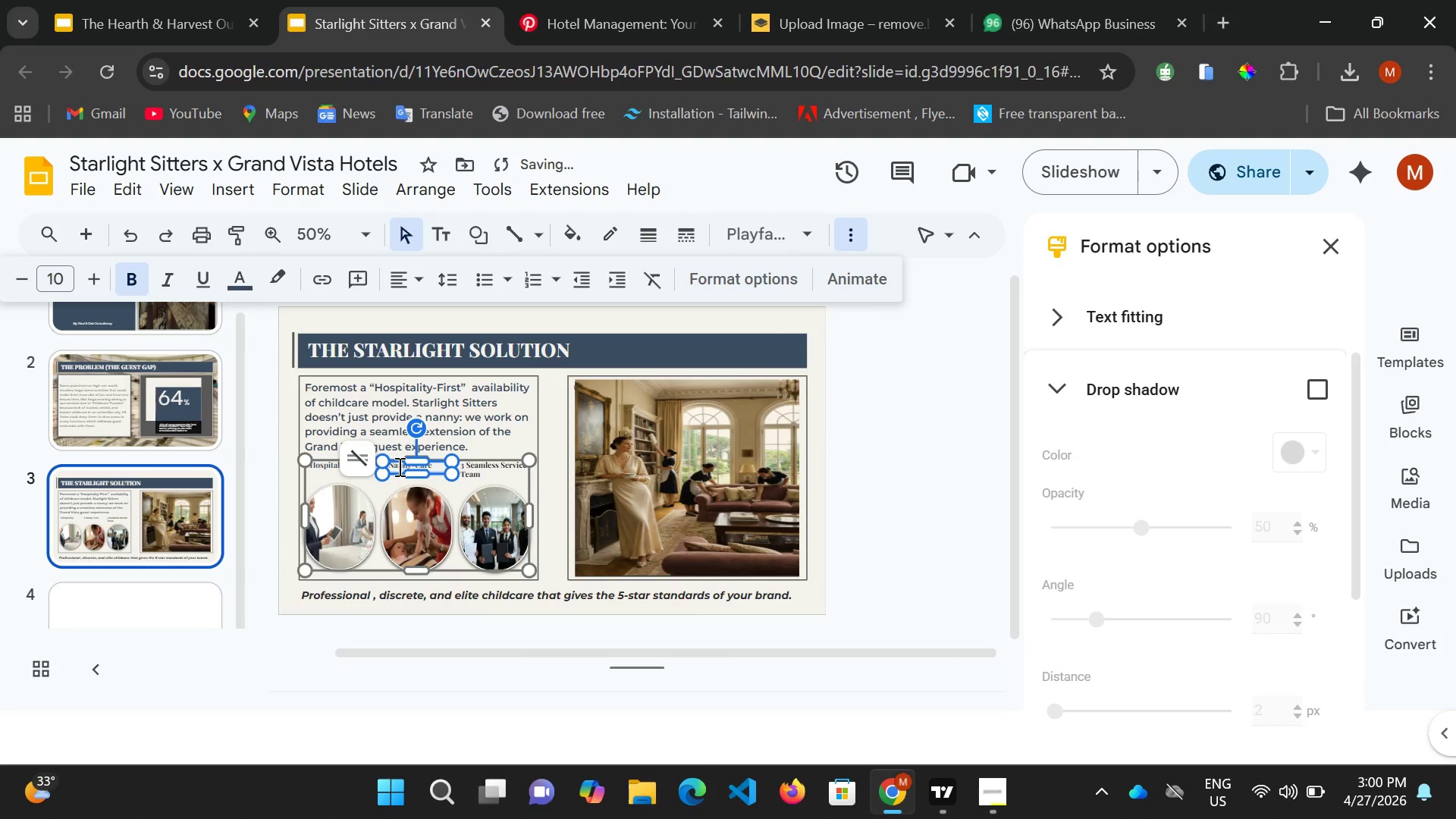 
key(Control+A)
 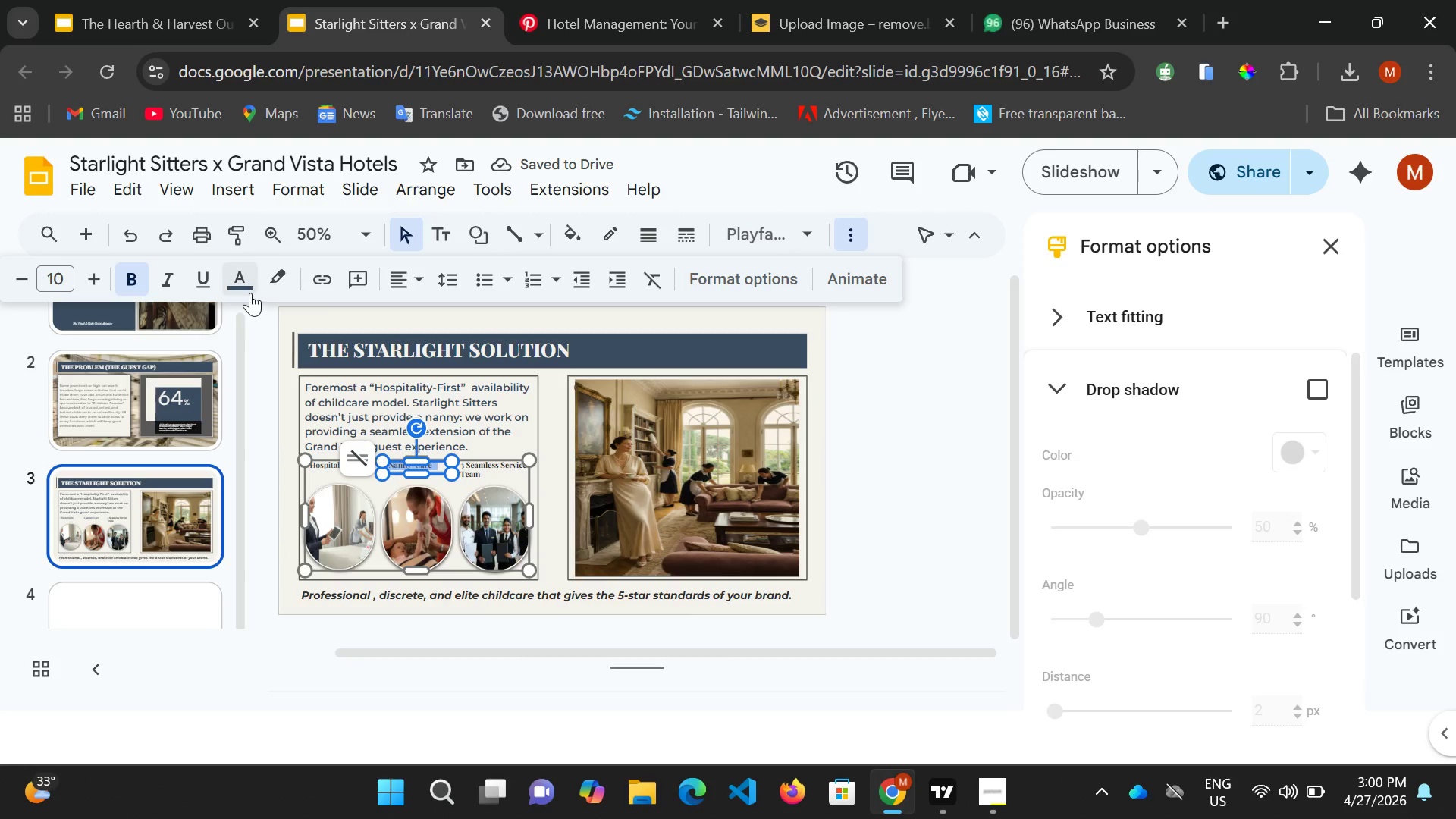 
left_click([247, 288])
 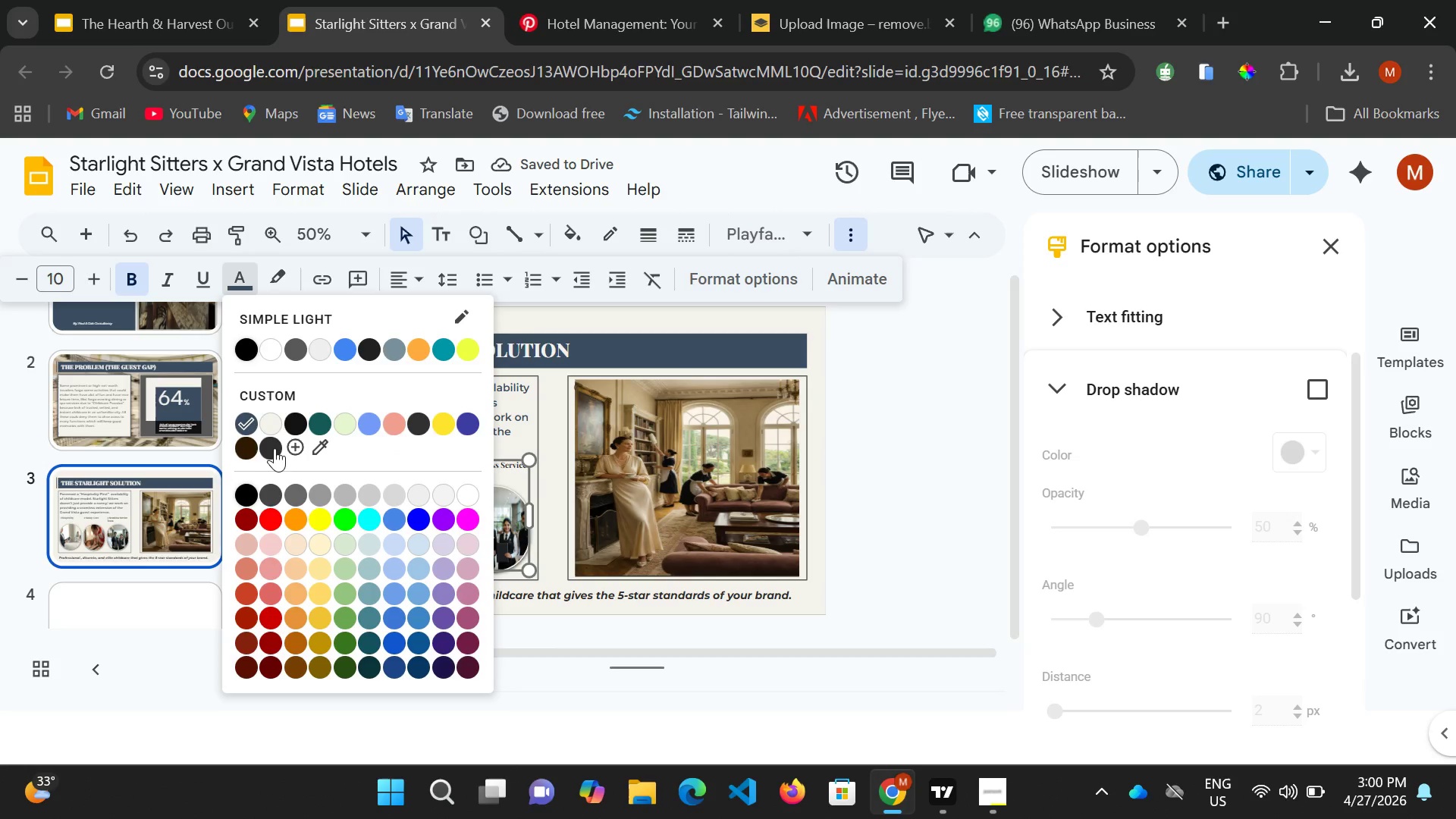 
left_click([274, 448])
 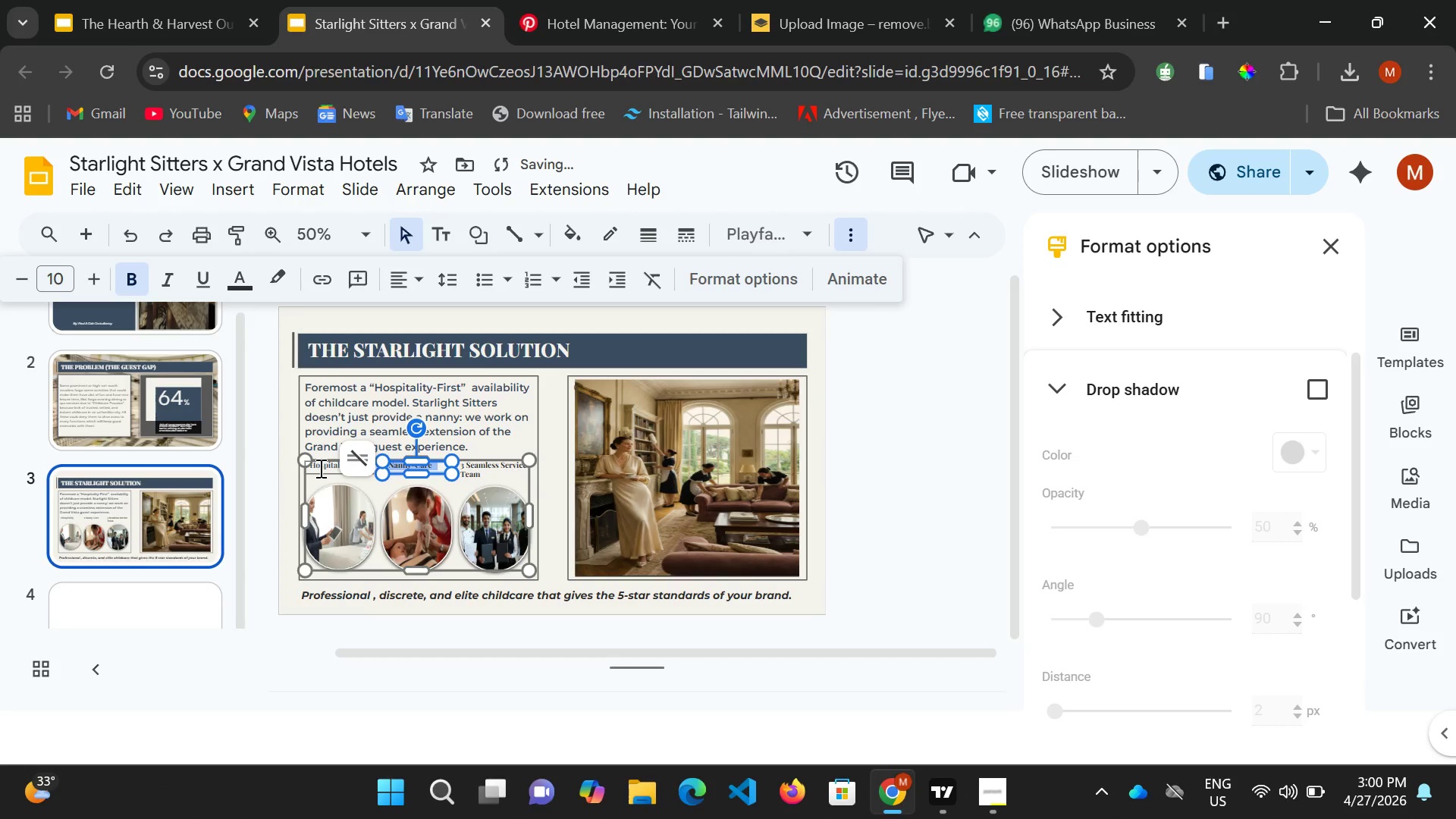 
left_click([319, 468])
 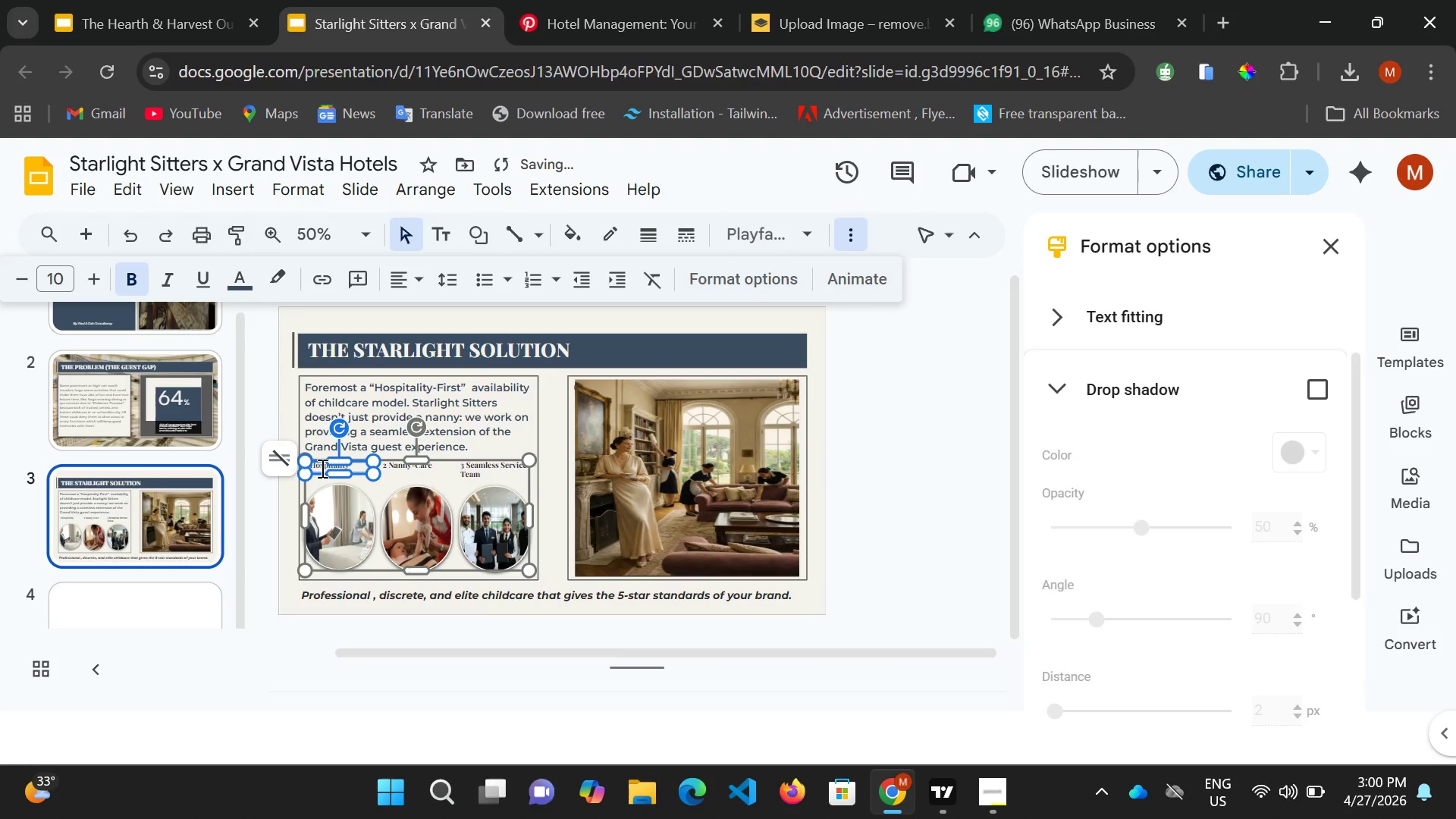 
key(Control+A)
 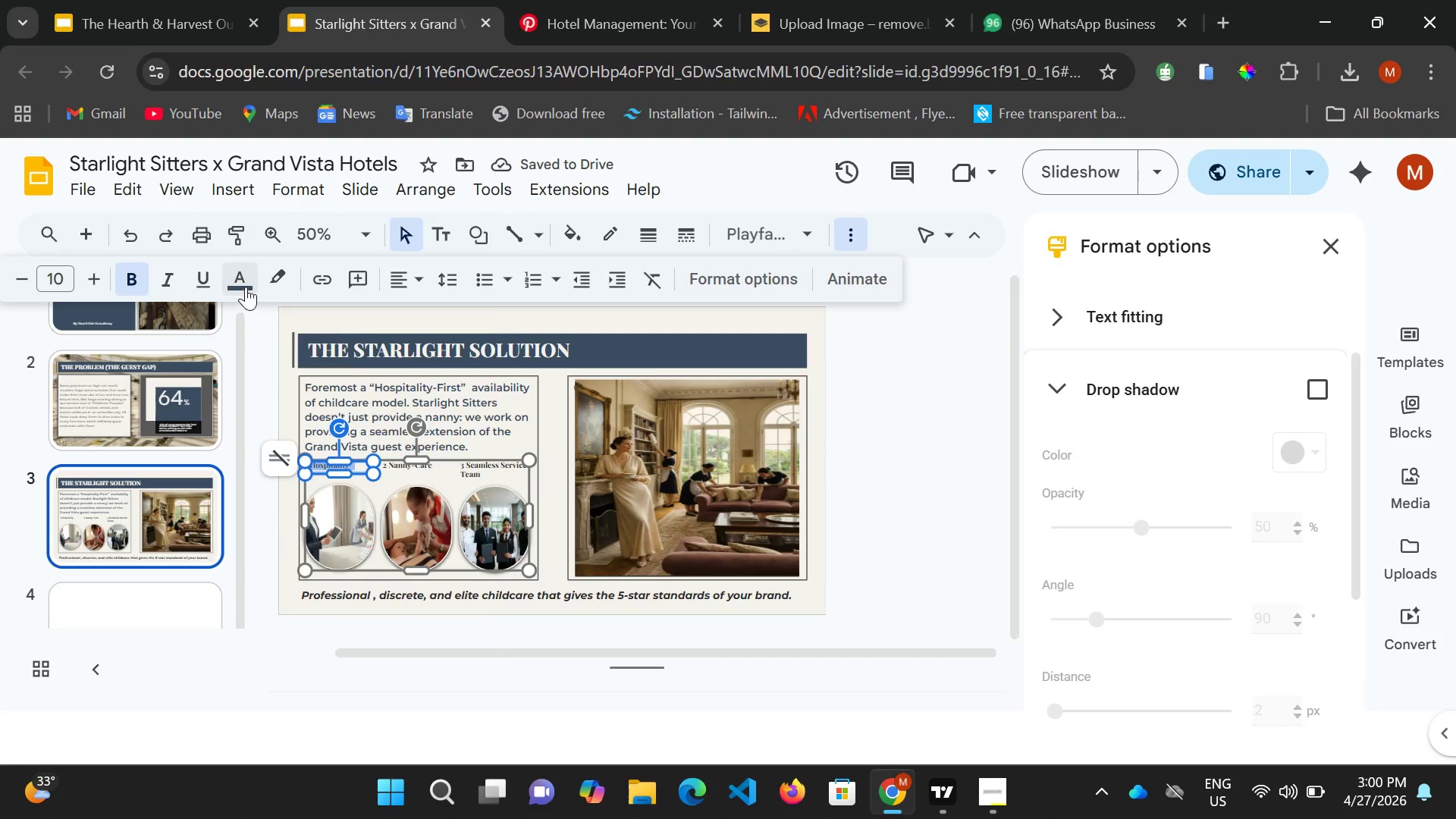 
left_click([245, 283])
 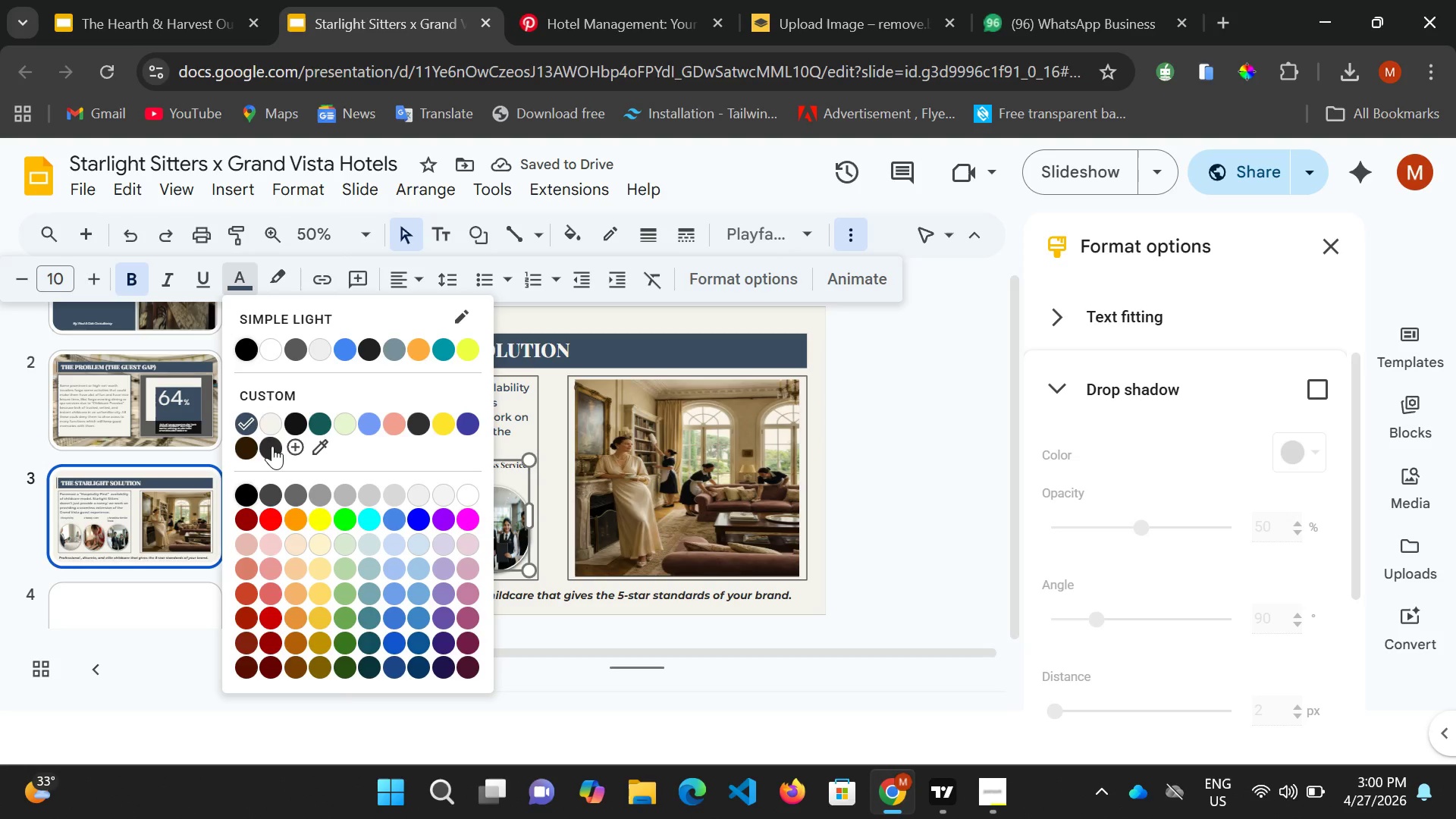 
left_click([272, 446])
 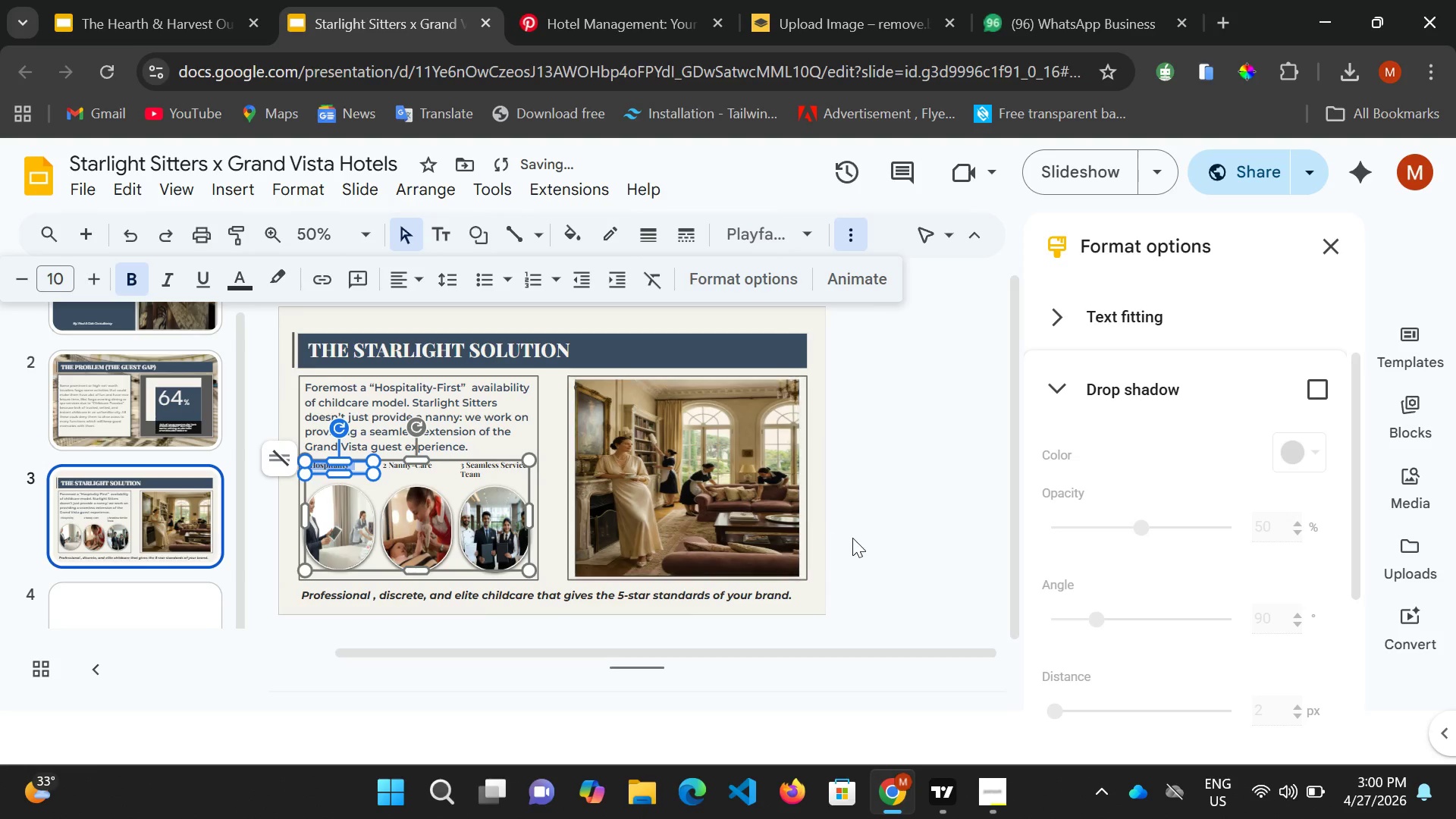 
left_click([852, 538])
 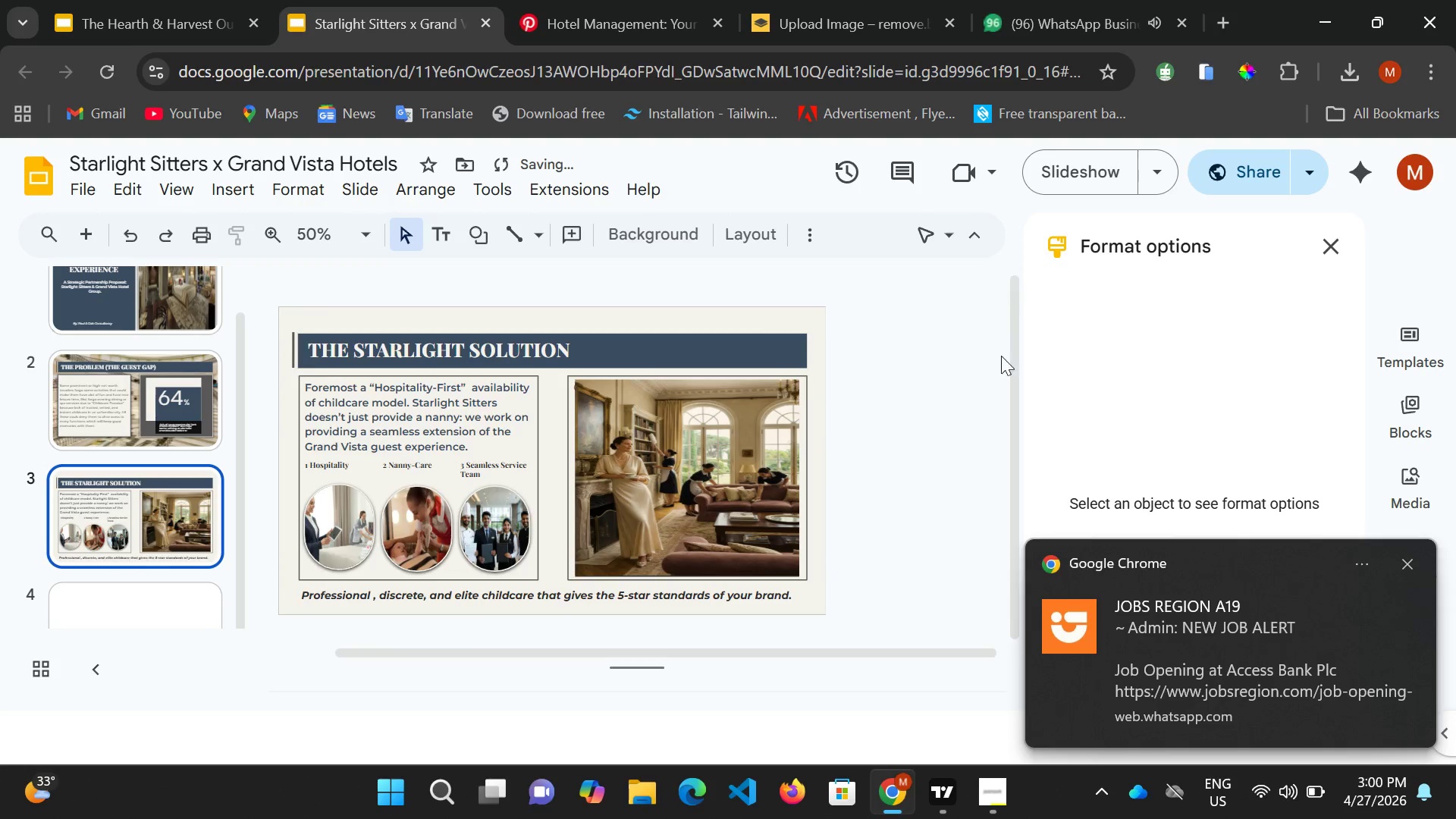 
left_click([1410, 566])
 